 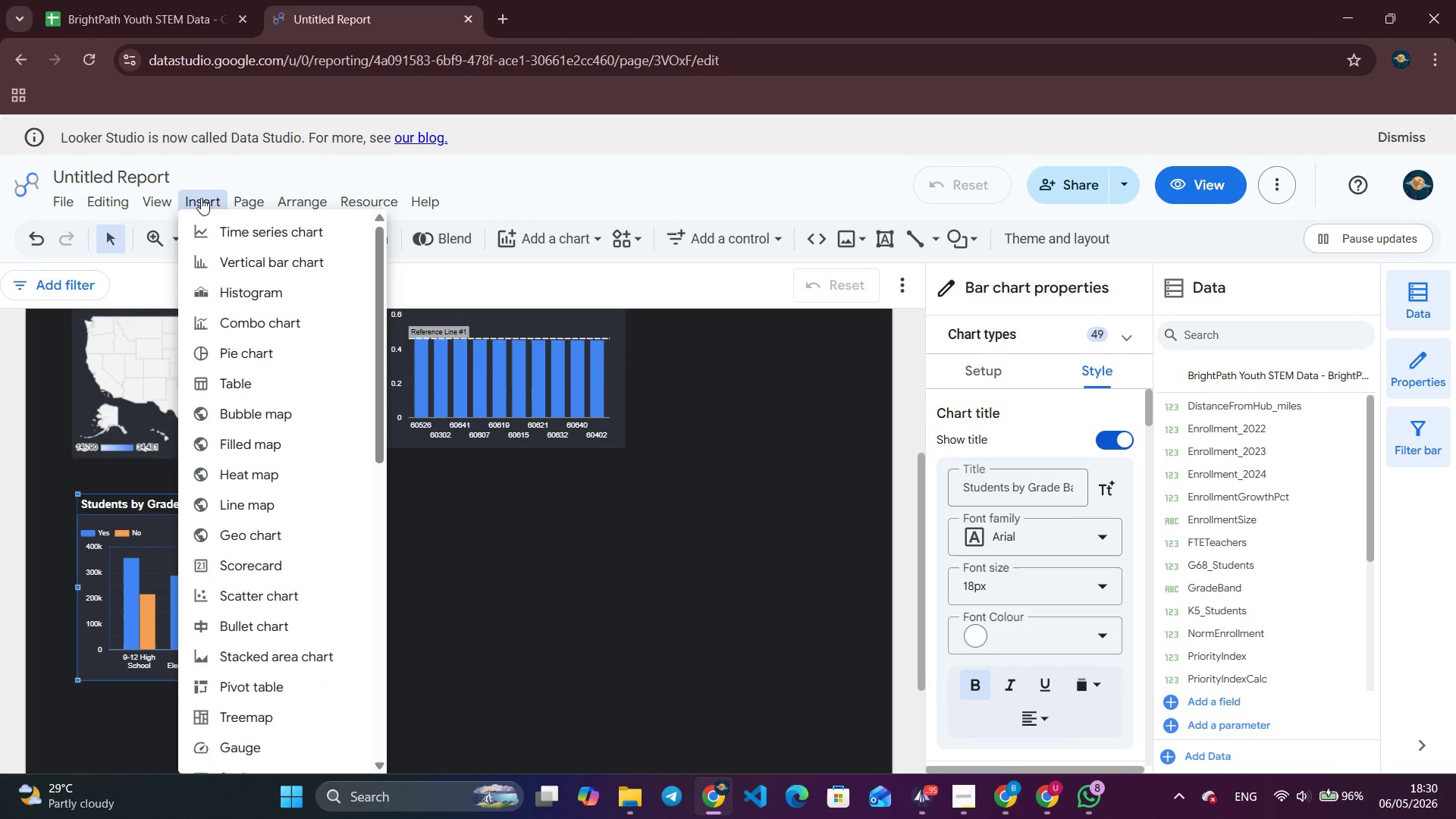 
left_click([229, 221])
 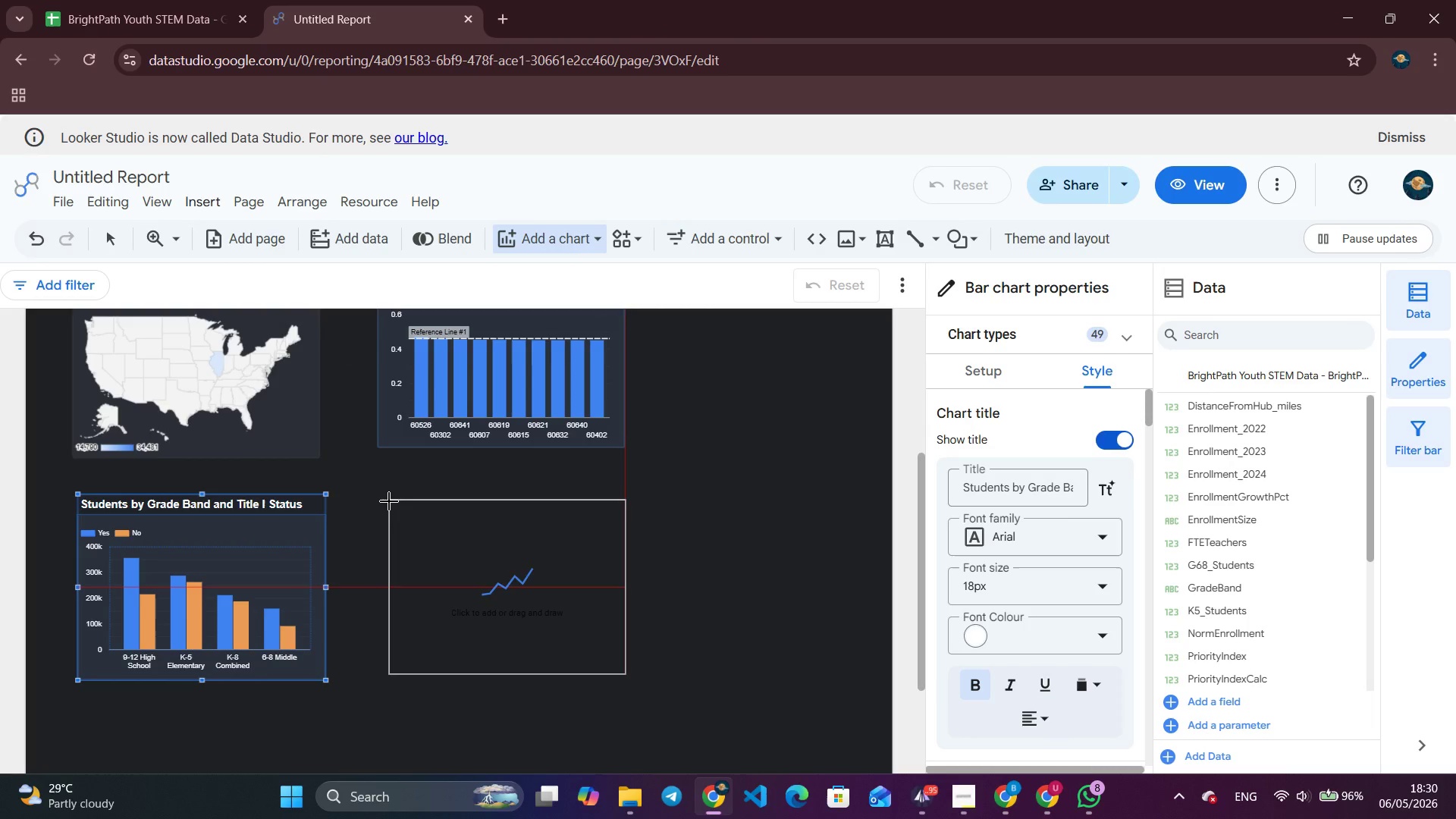 
left_click([389, 501])
 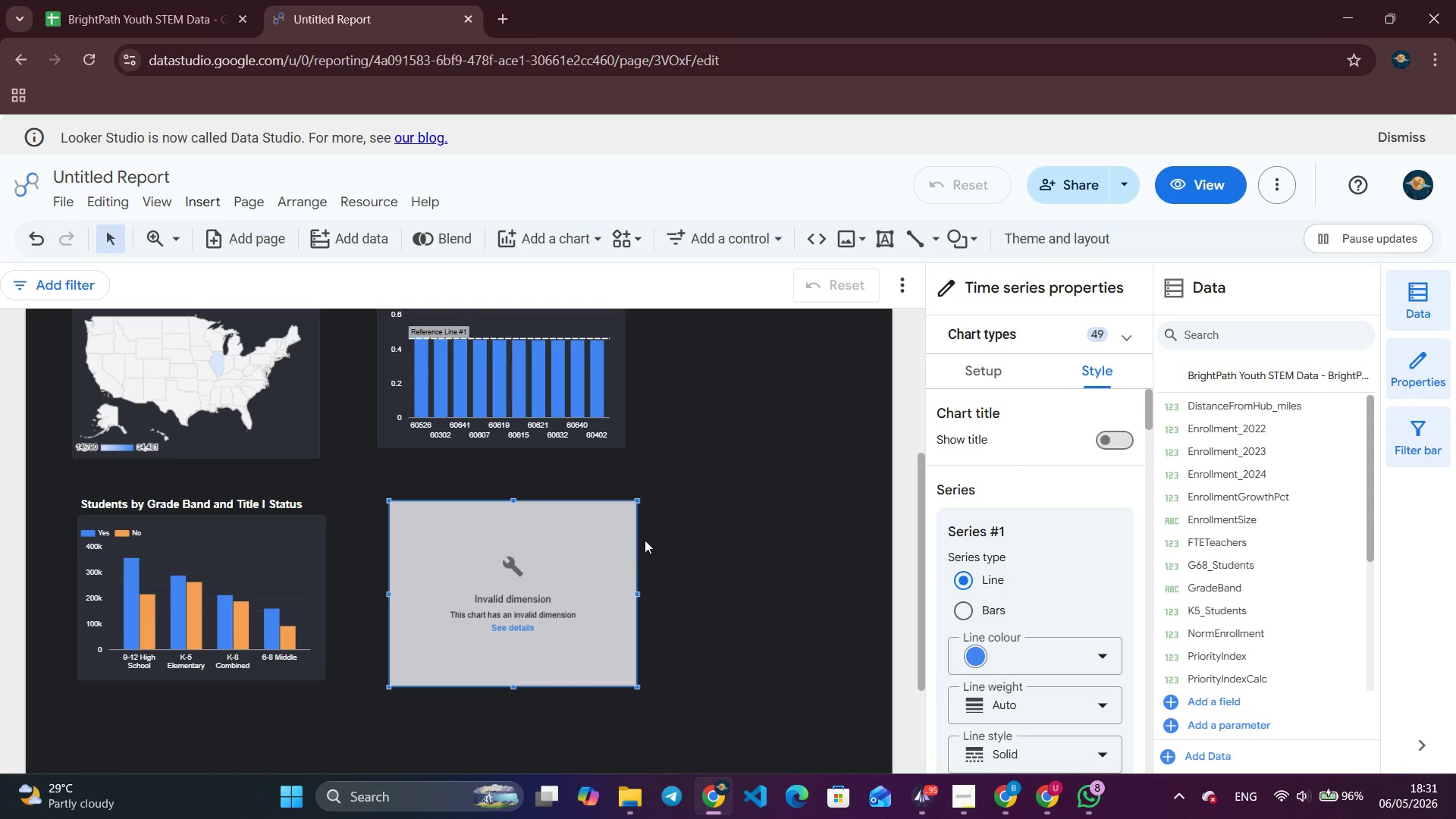 
left_click([970, 378])
 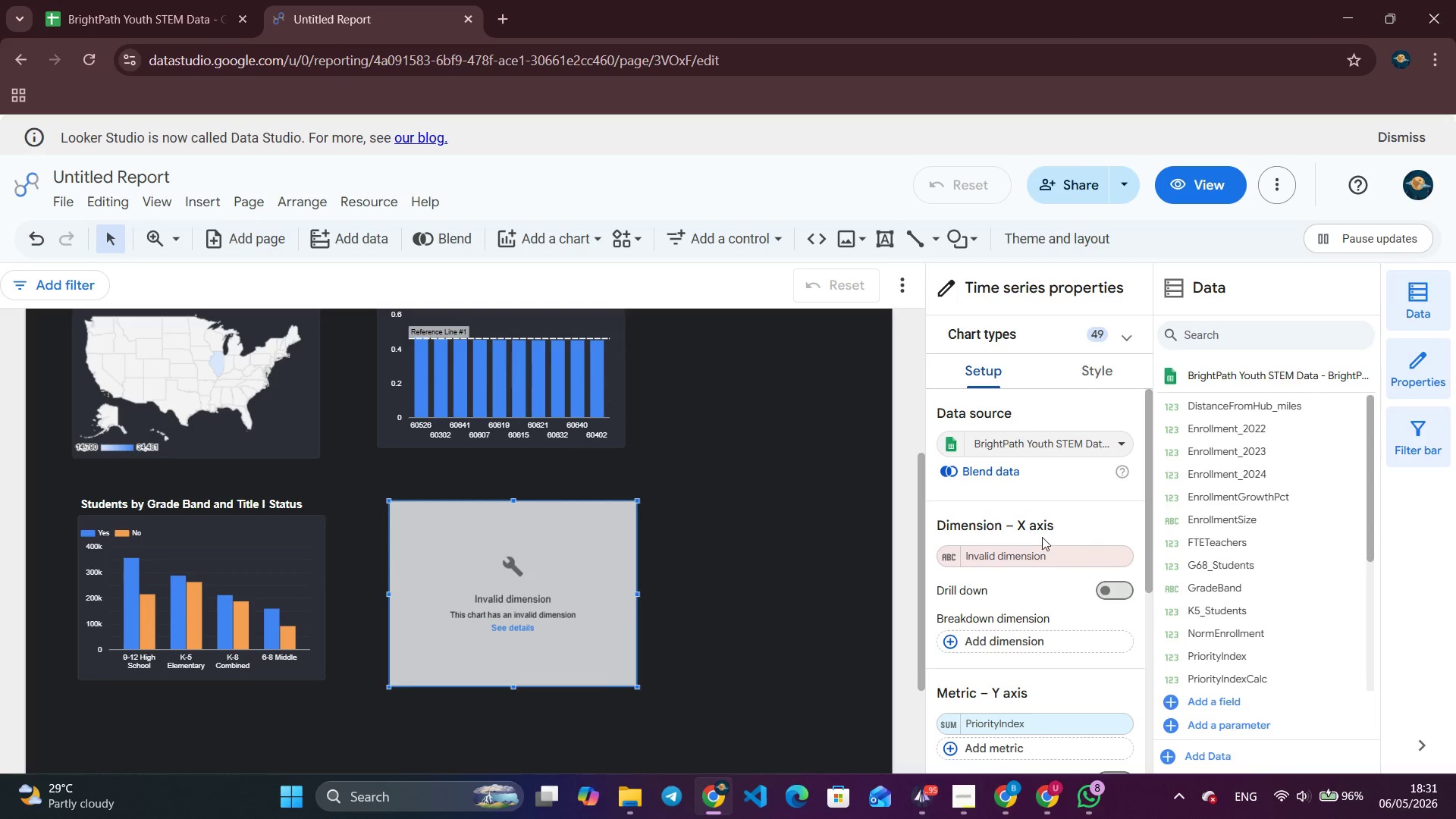 
left_click([1023, 554])
 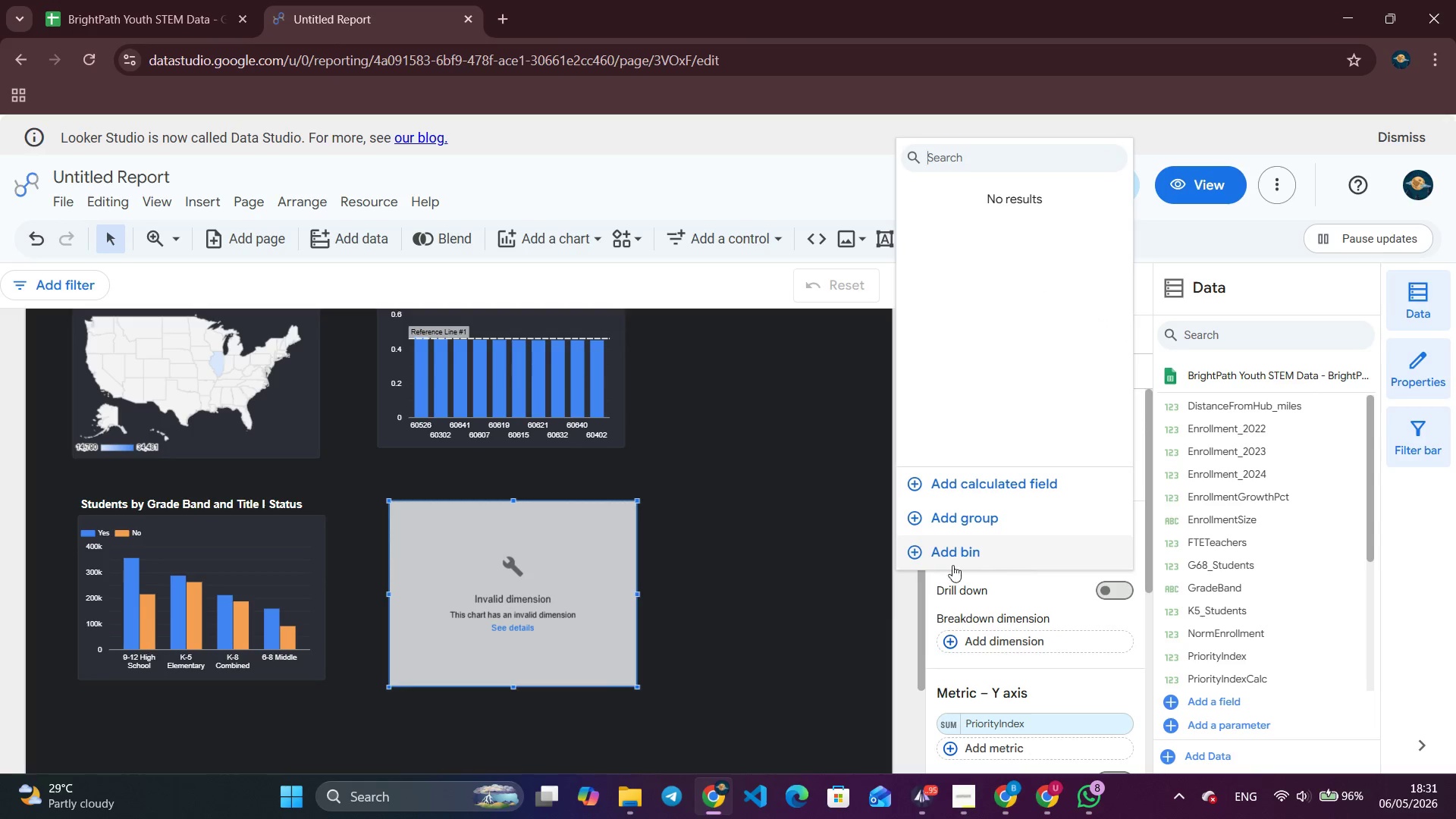 
left_click([808, 563])
 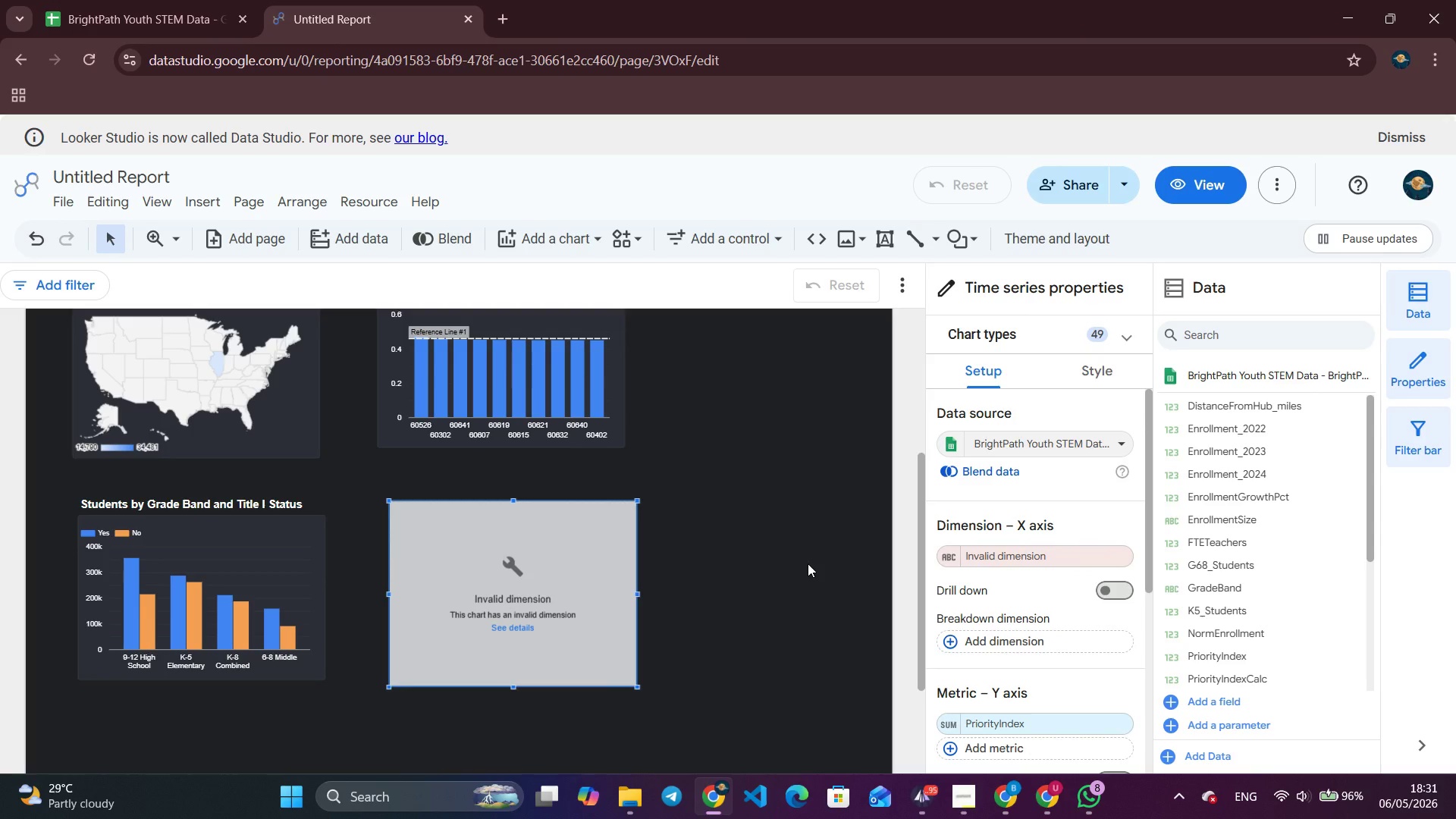 
mouse_move([1112, 362])
 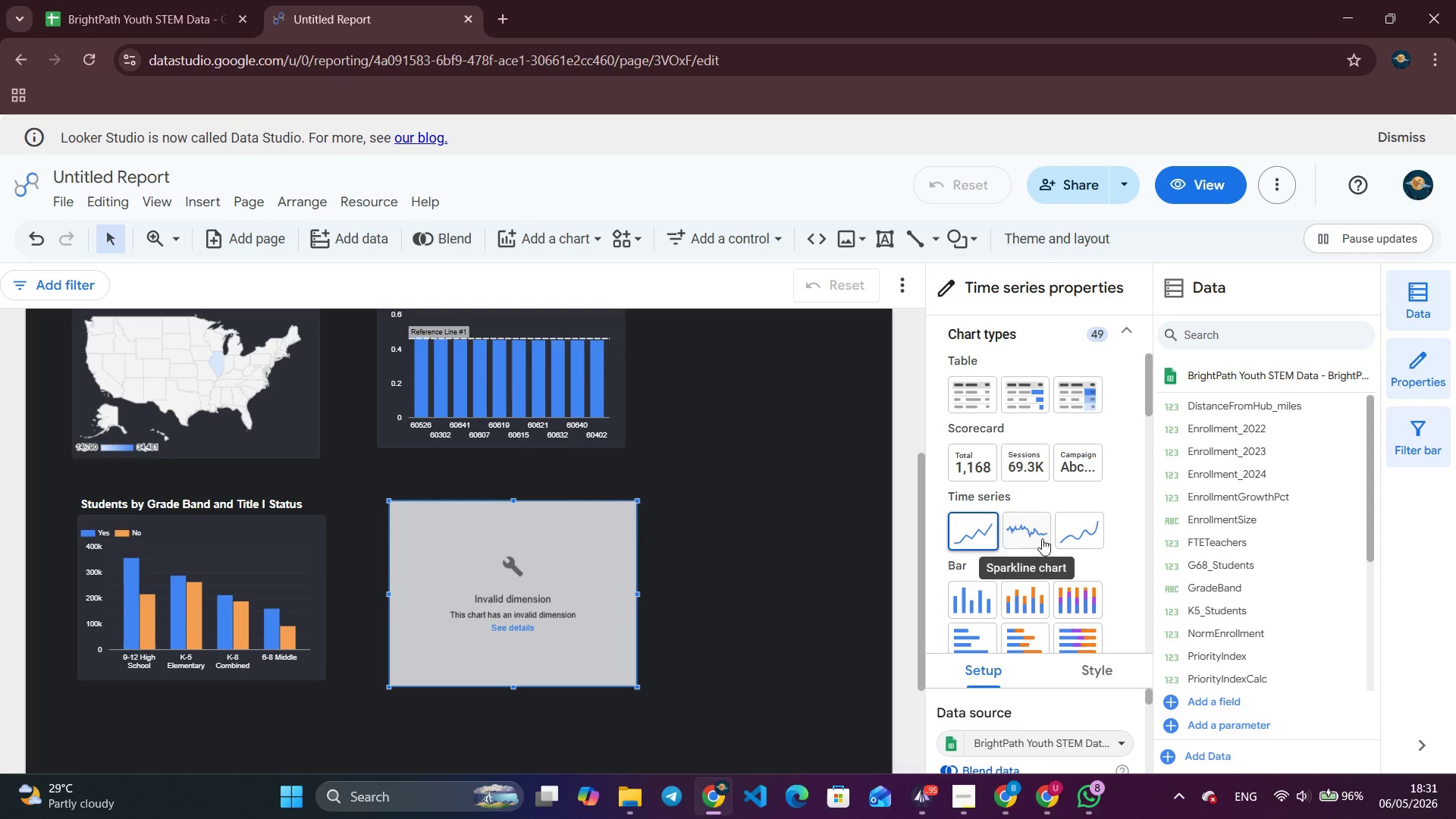 
left_click([1069, 535])
 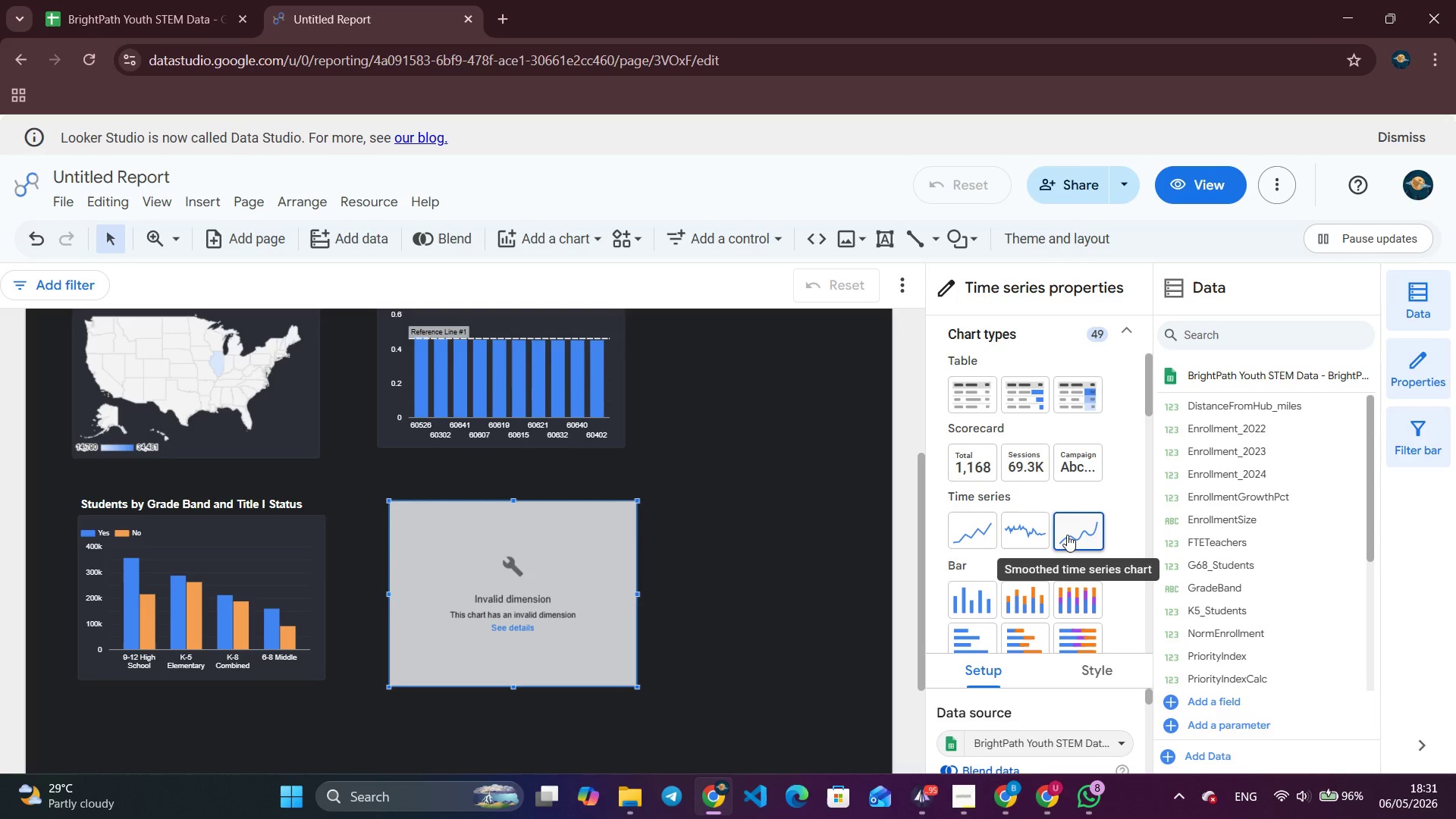 
left_click([1039, 535])
 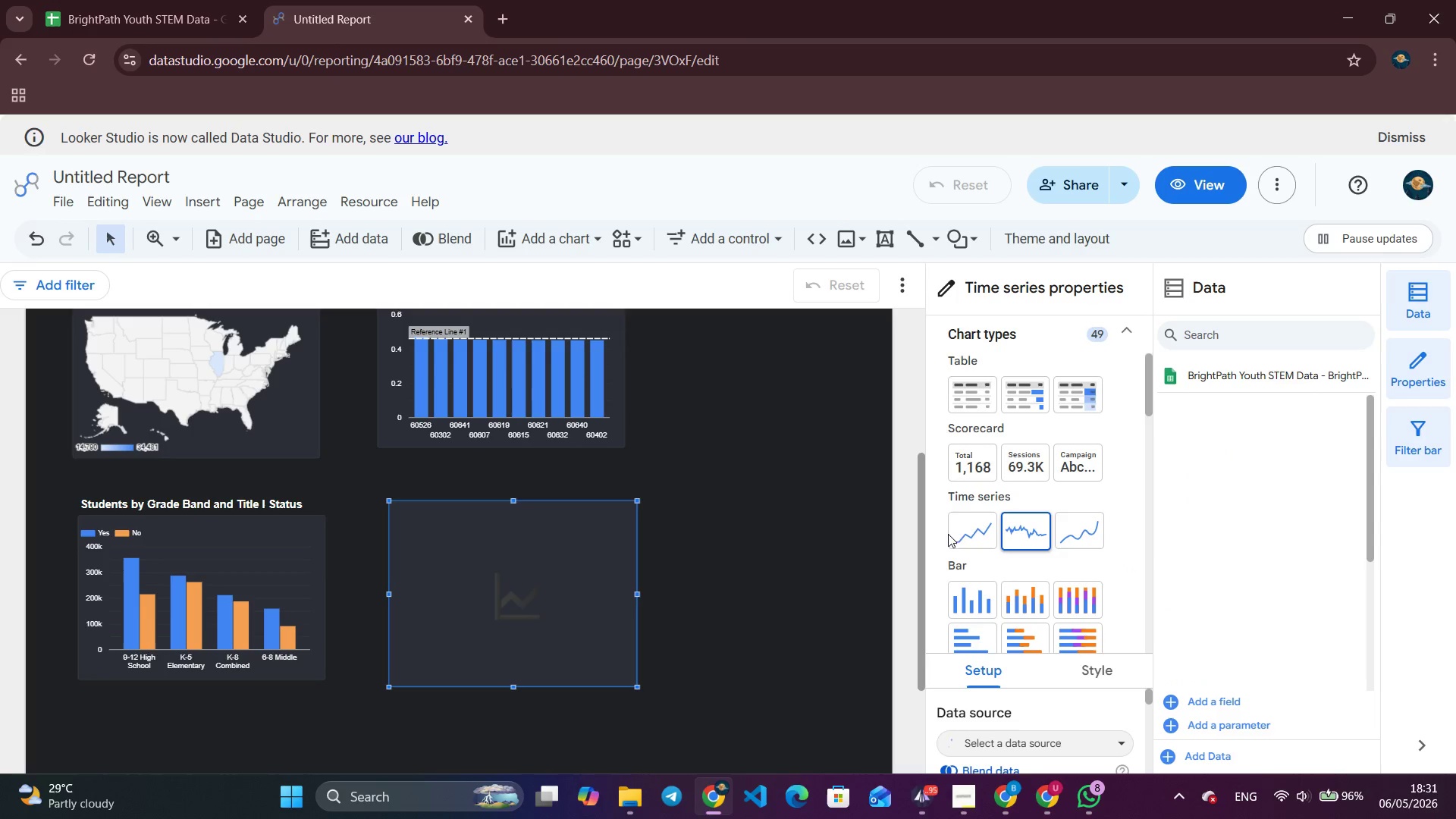 
left_click([955, 533])
 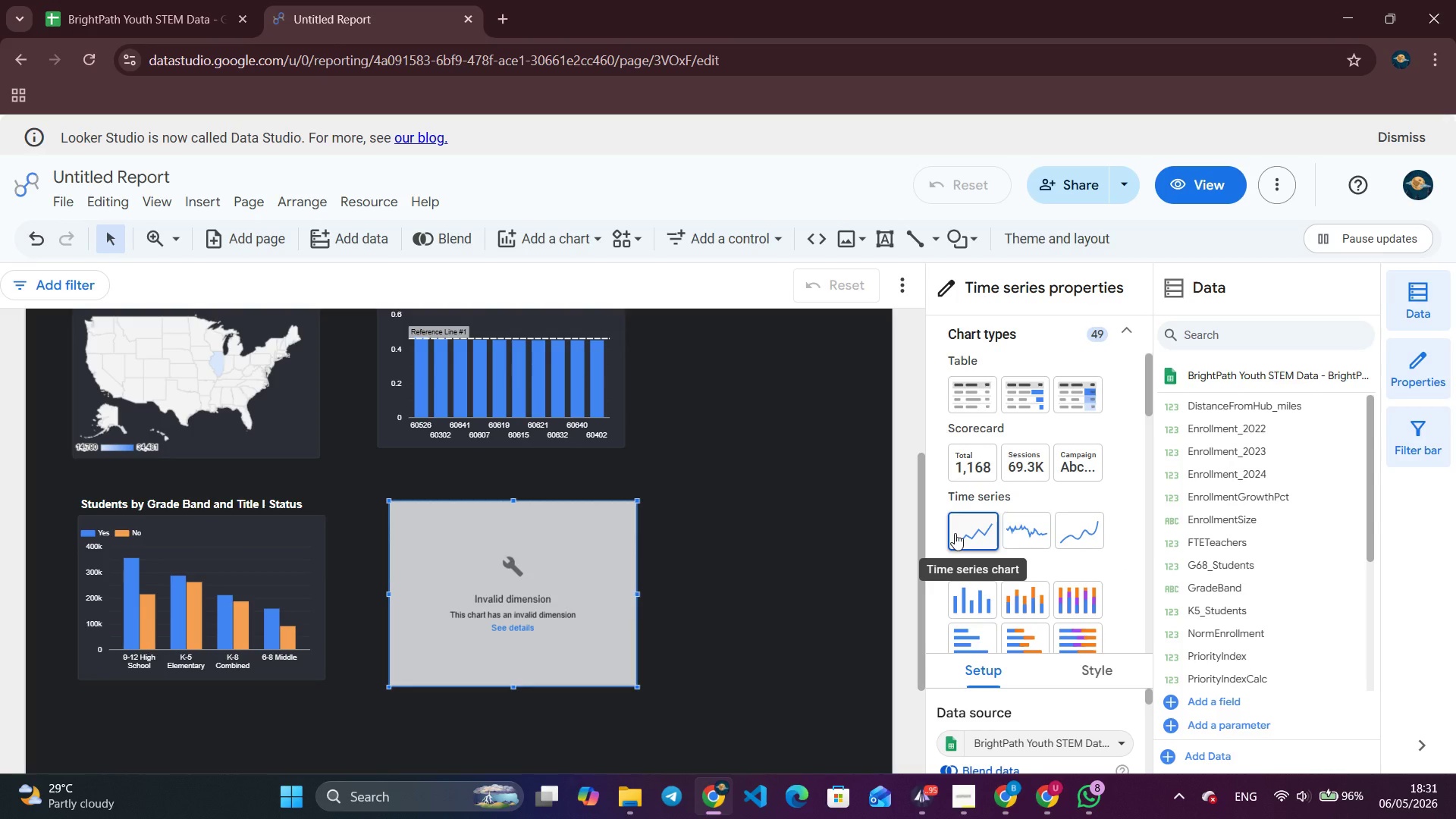 
wait(16.95)
 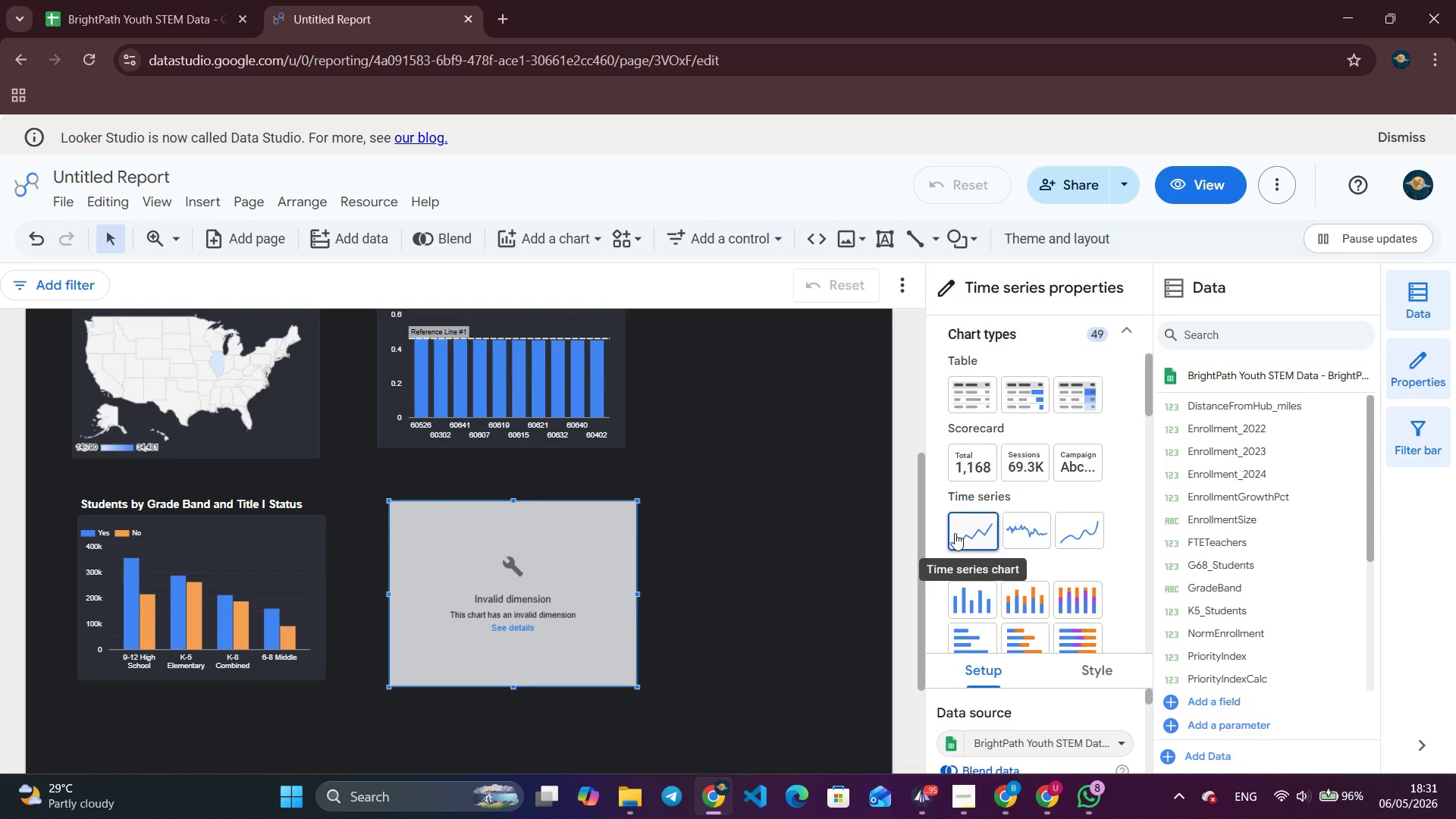 
left_click([919, 809])
 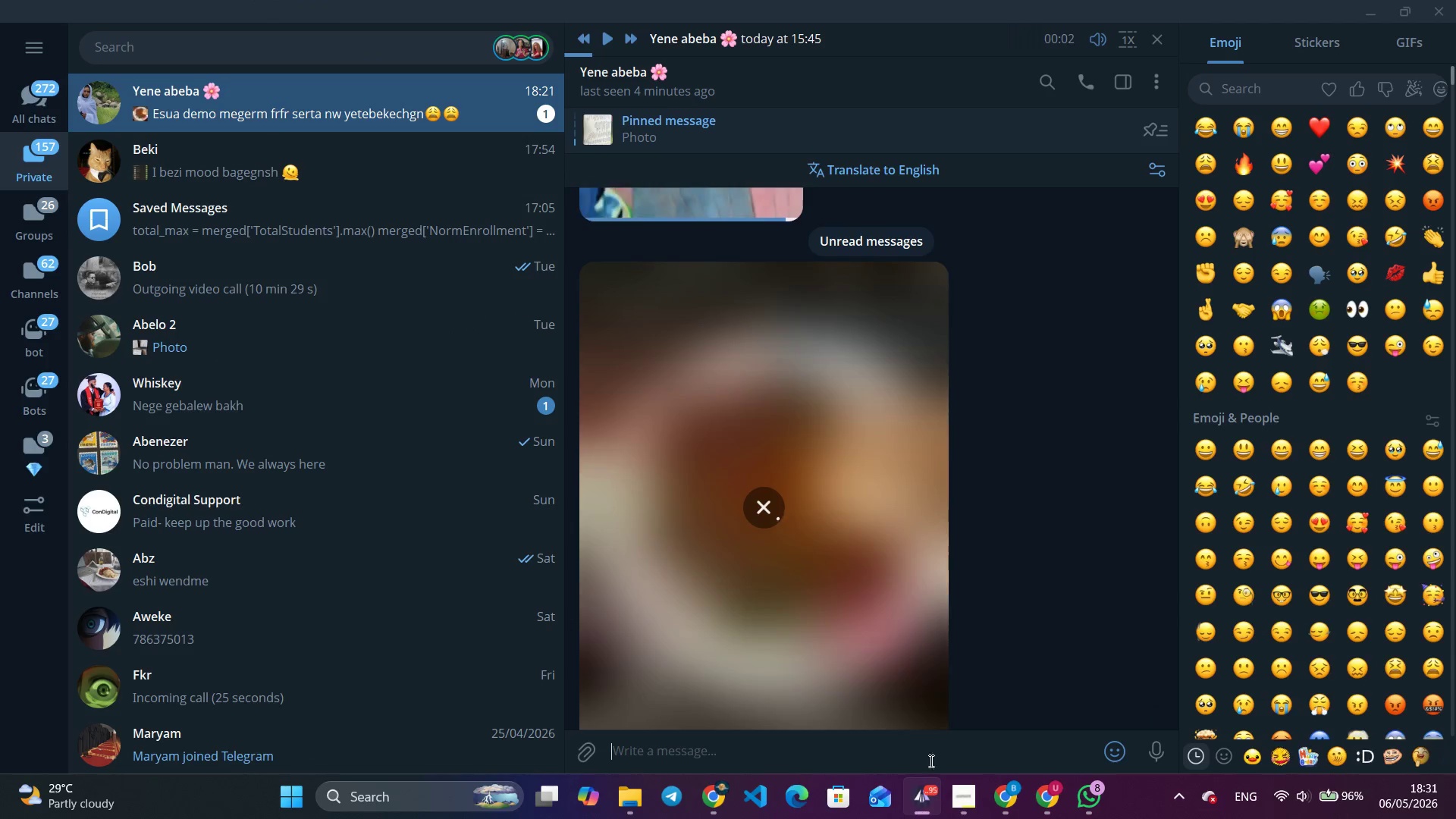 
scroll: coordinate [879, 557], scroll_direction: down, amount: 6.0
 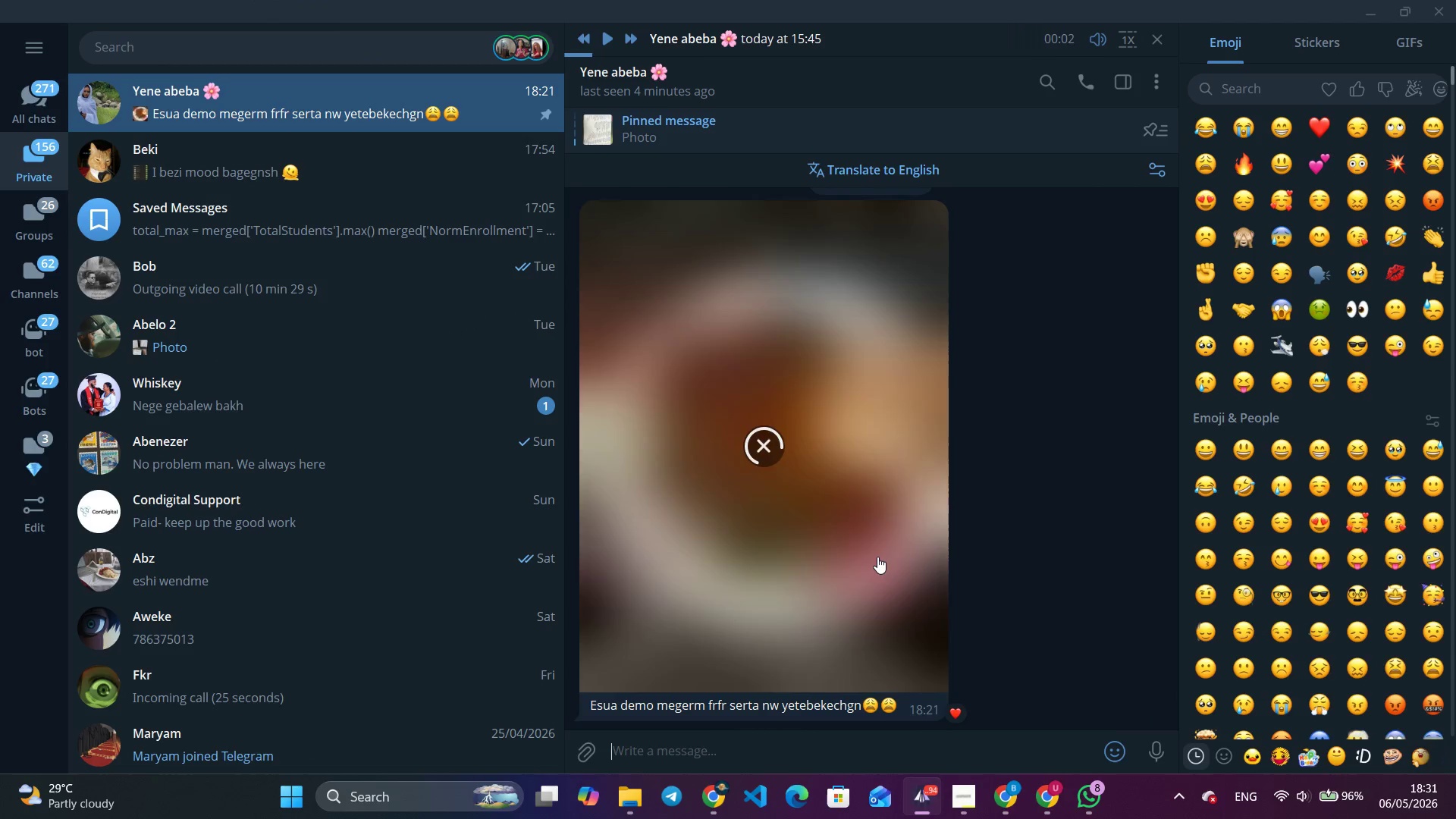 
left_click([864, 548])
 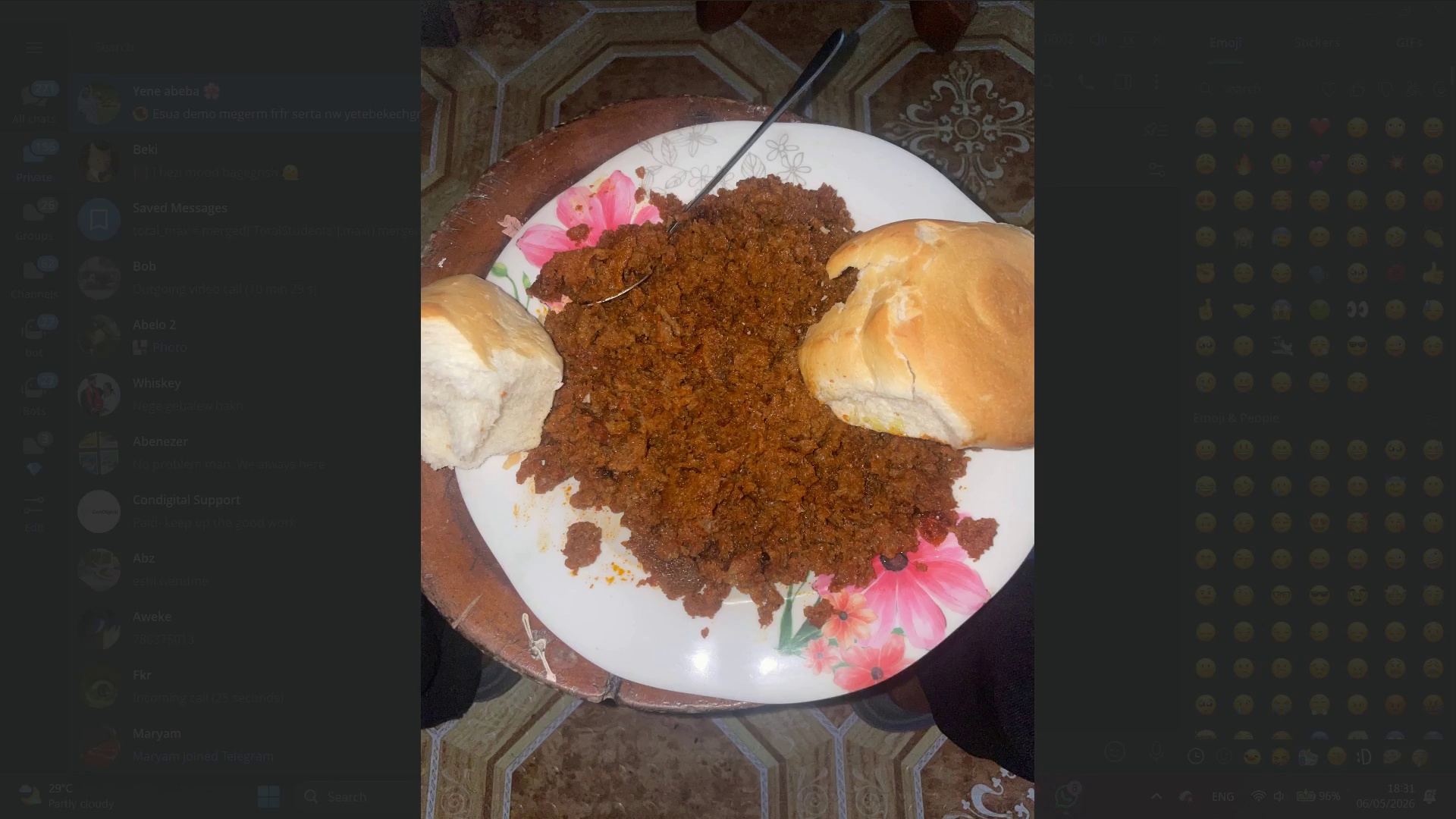 
wait(10.62)
 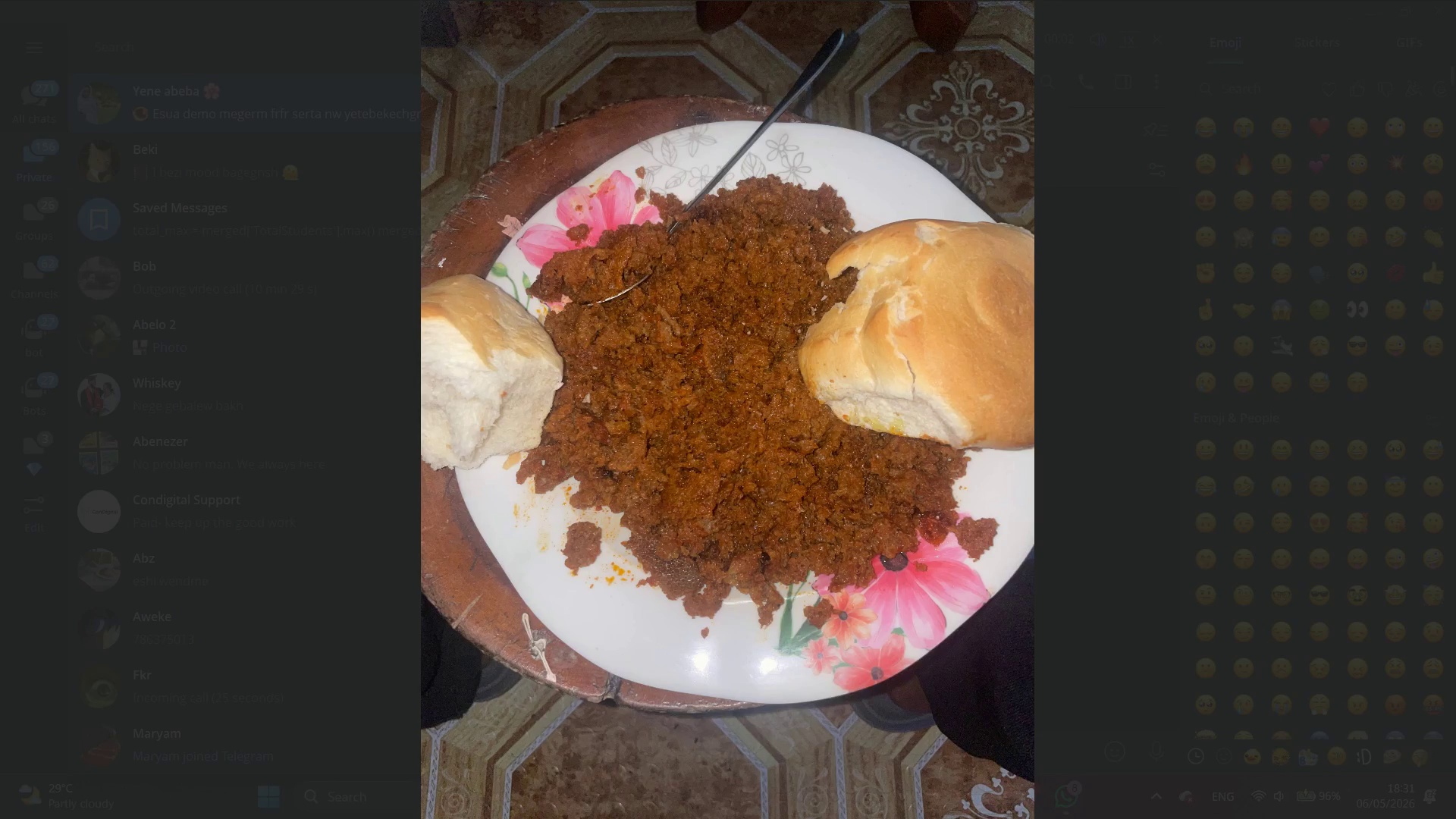 
left_click([1147, 427])
 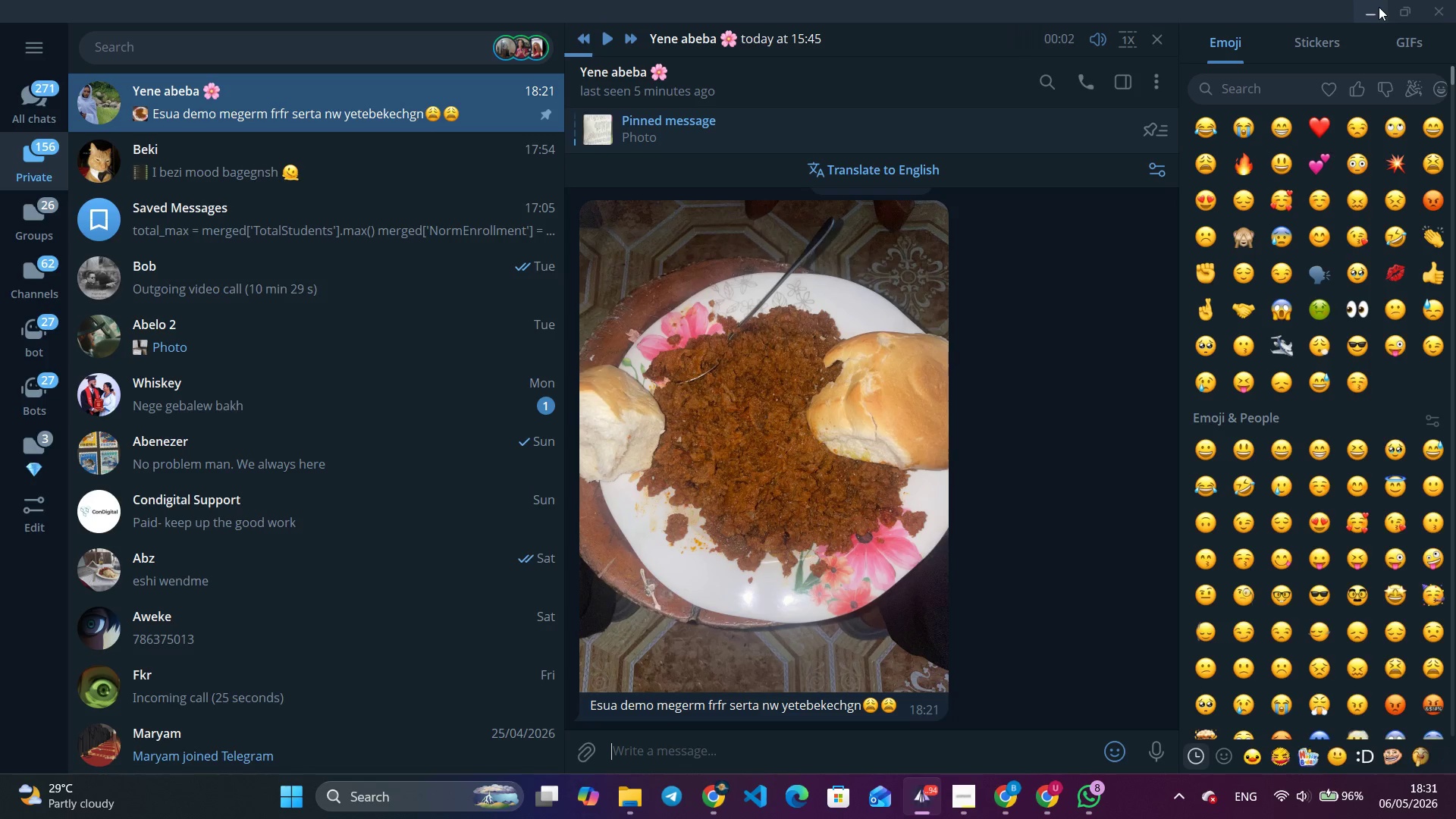 
left_click([1379, 7])
 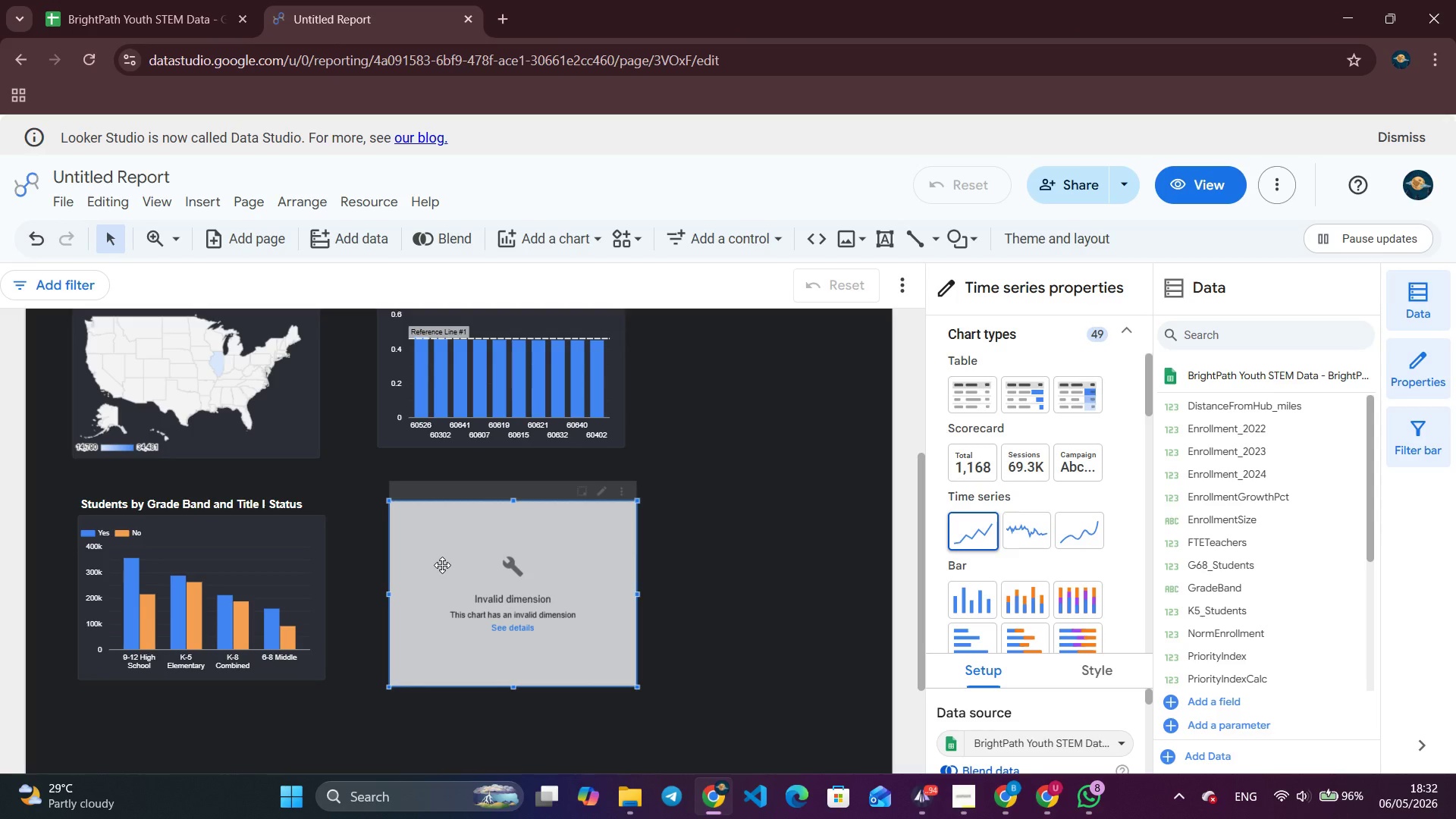 
wait(30.92)
 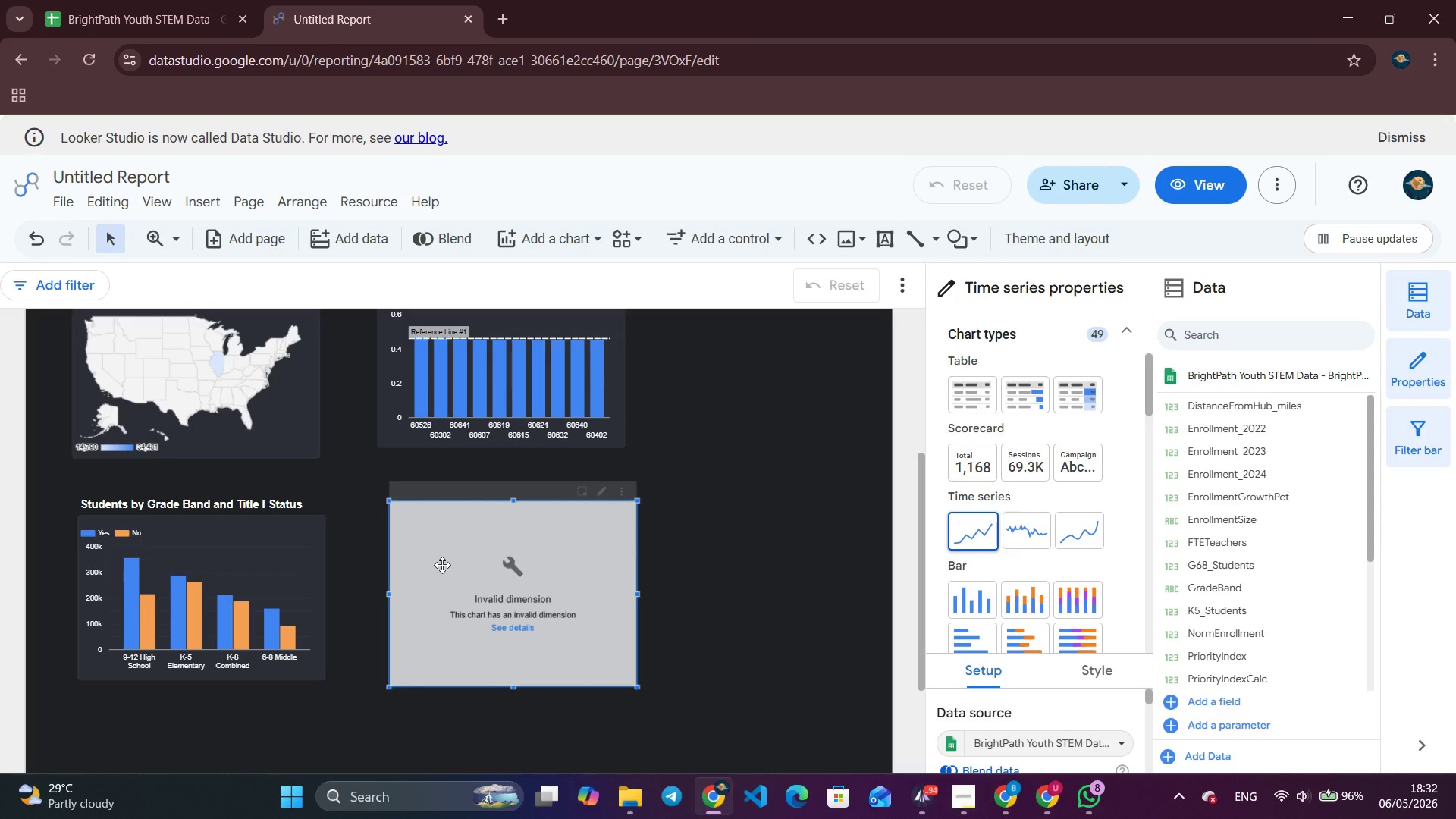 
left_click([392, 230])
 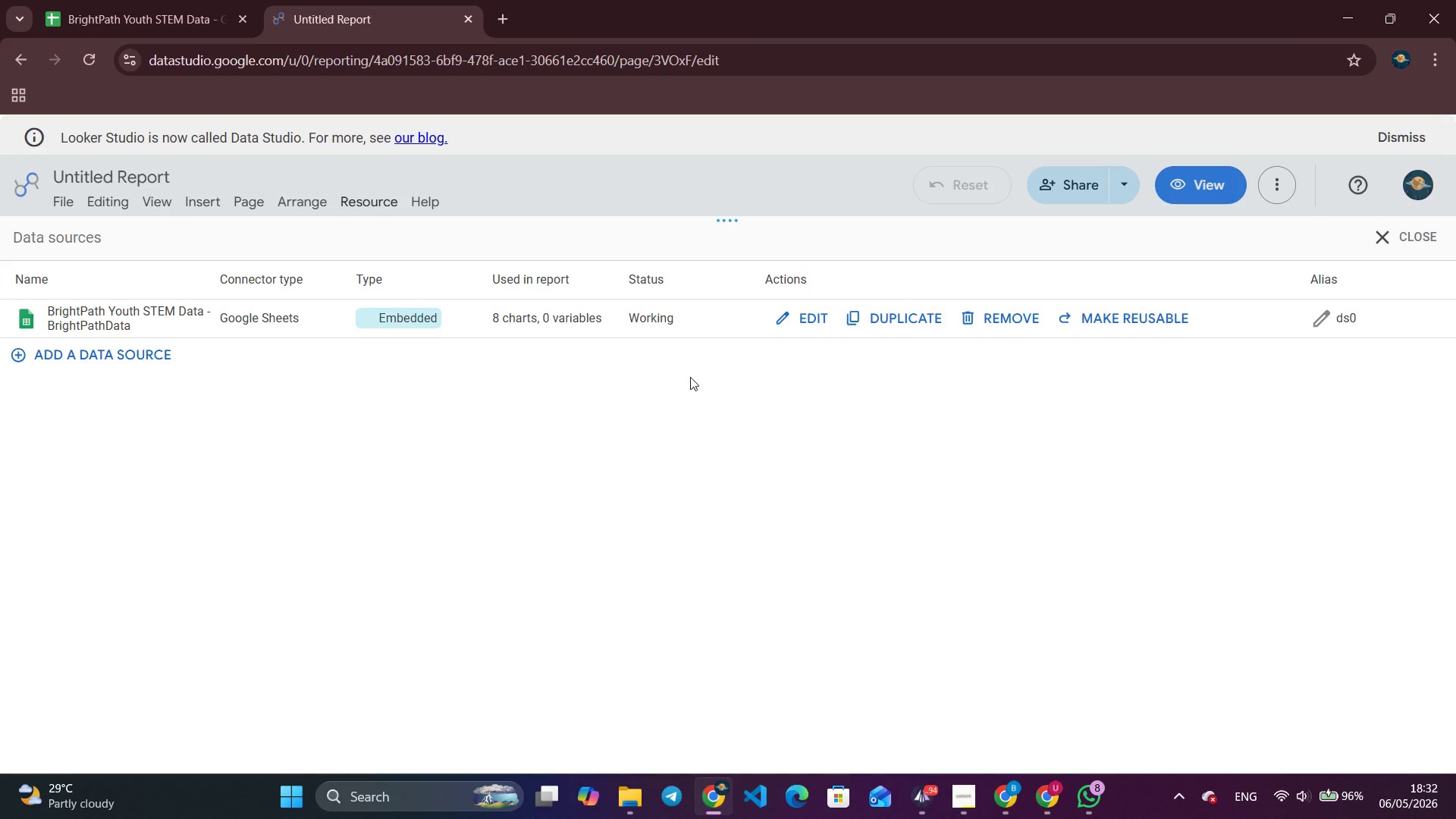 
left_click([811, 320])
 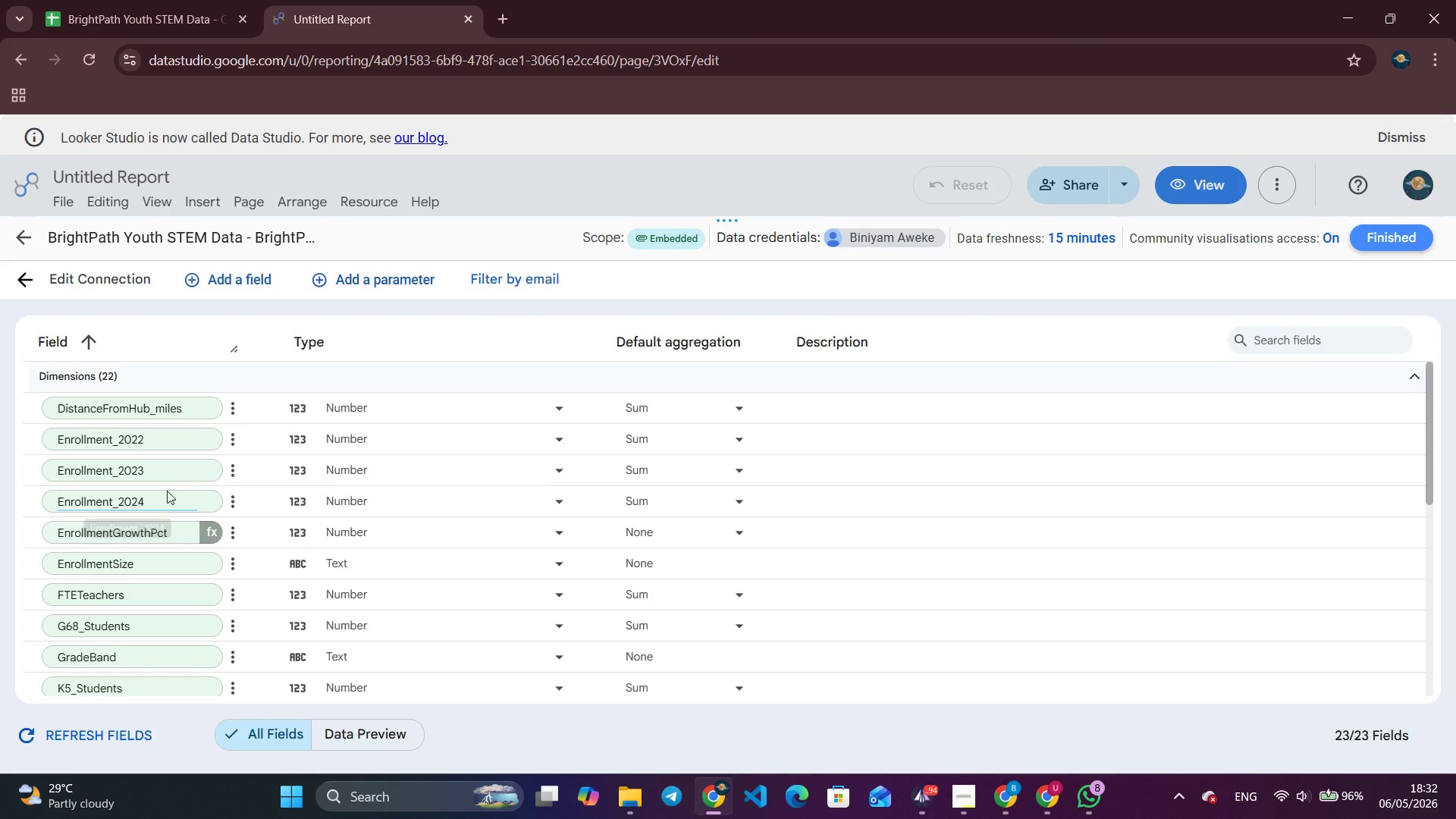 
scroll: coordinate [147, 556], scroll_direction: down, amount: 3.0
 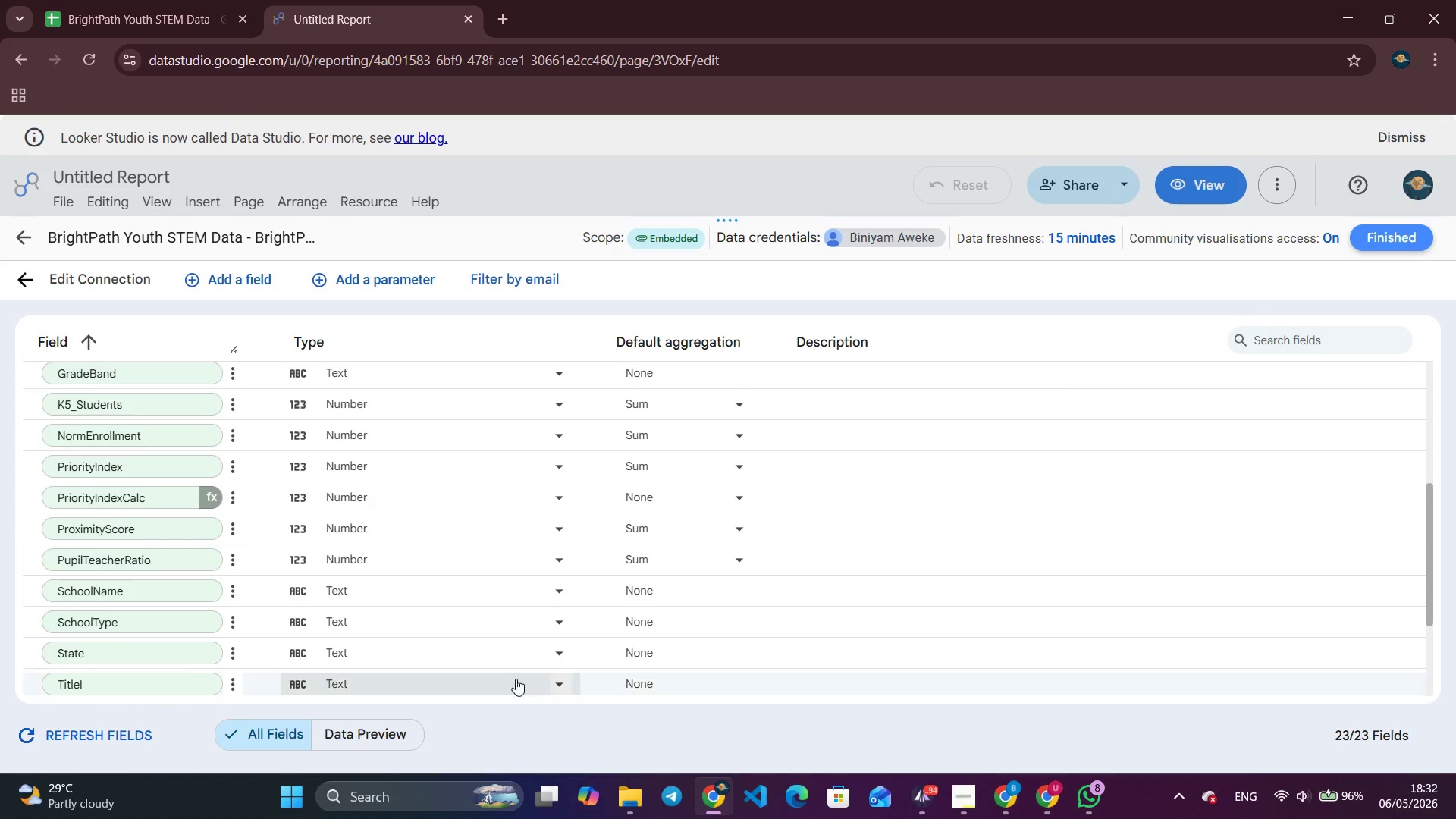 
left_click([560, 658])
 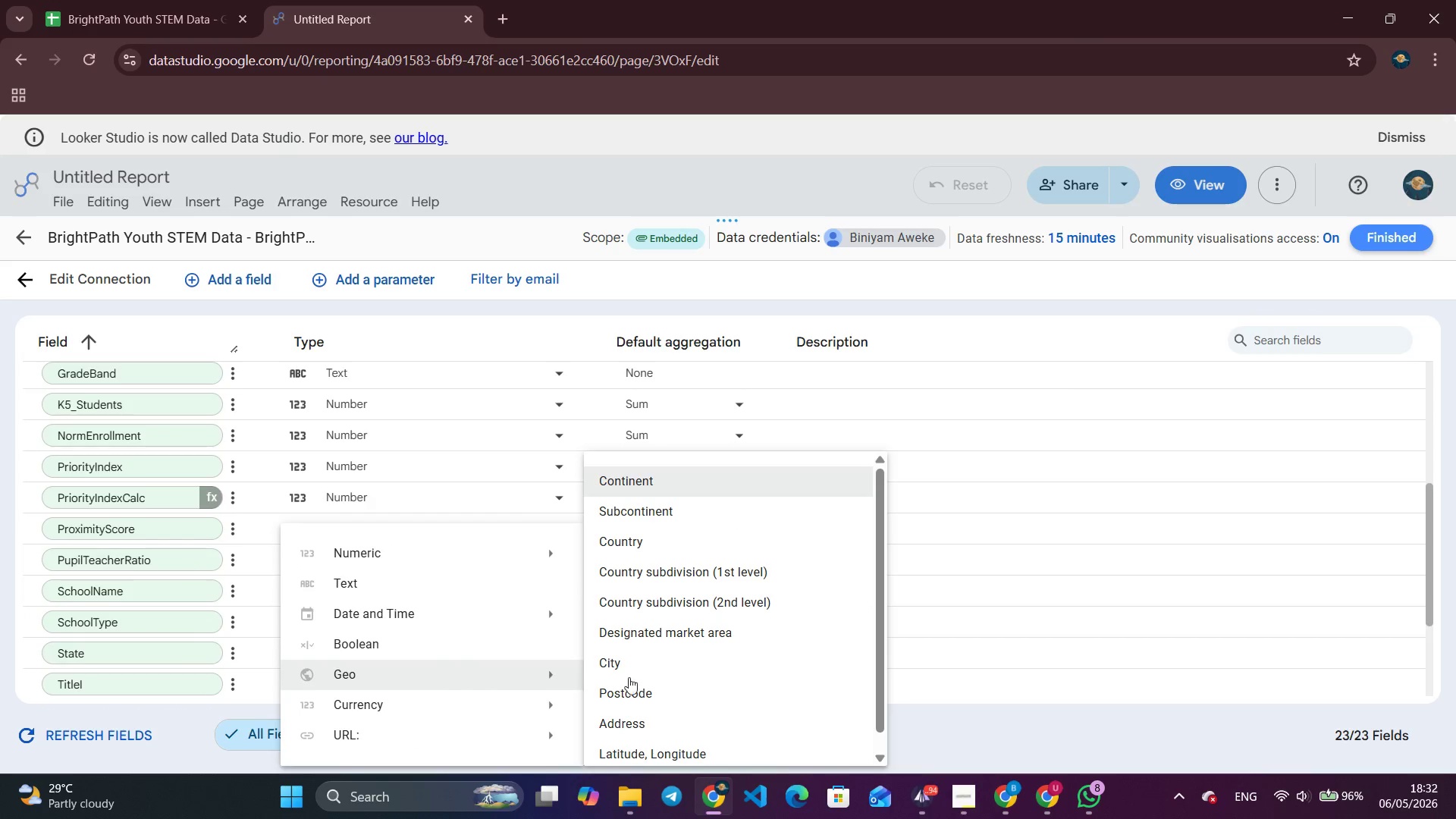 
left_click([736, 570])
 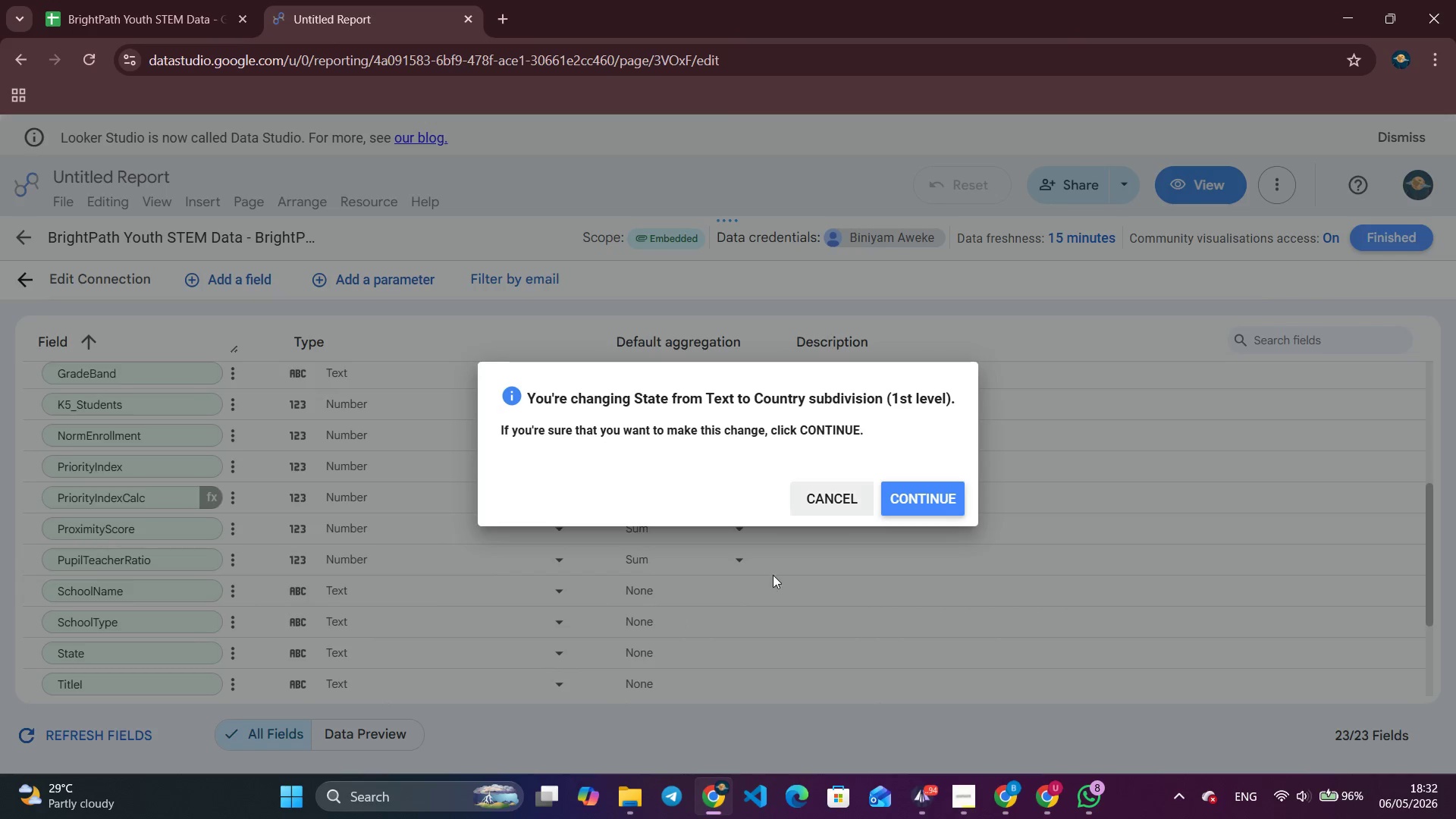 
left_click([938, 482])
 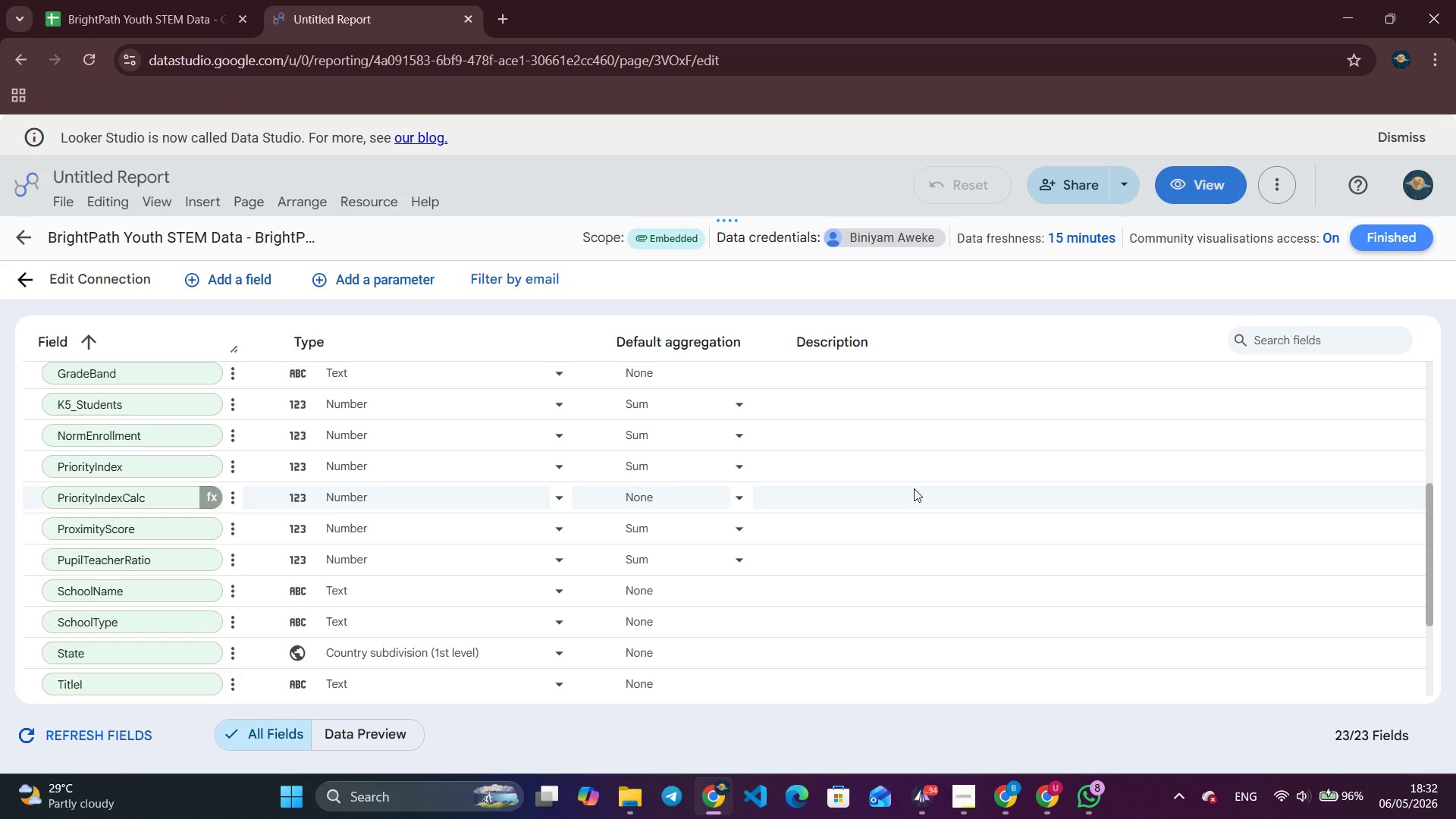 
wait(10.73)
 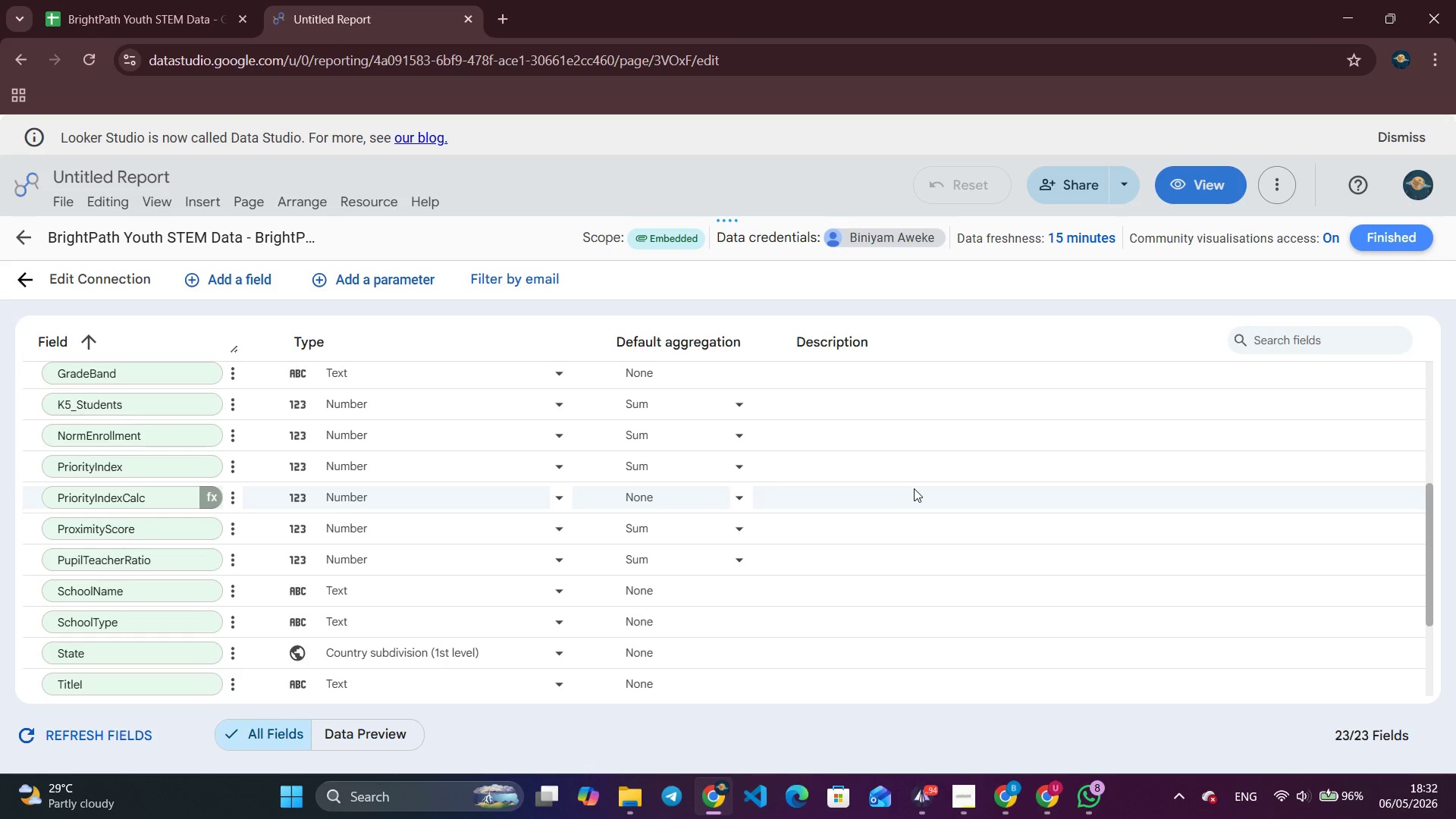 
left_click([26, 245])
 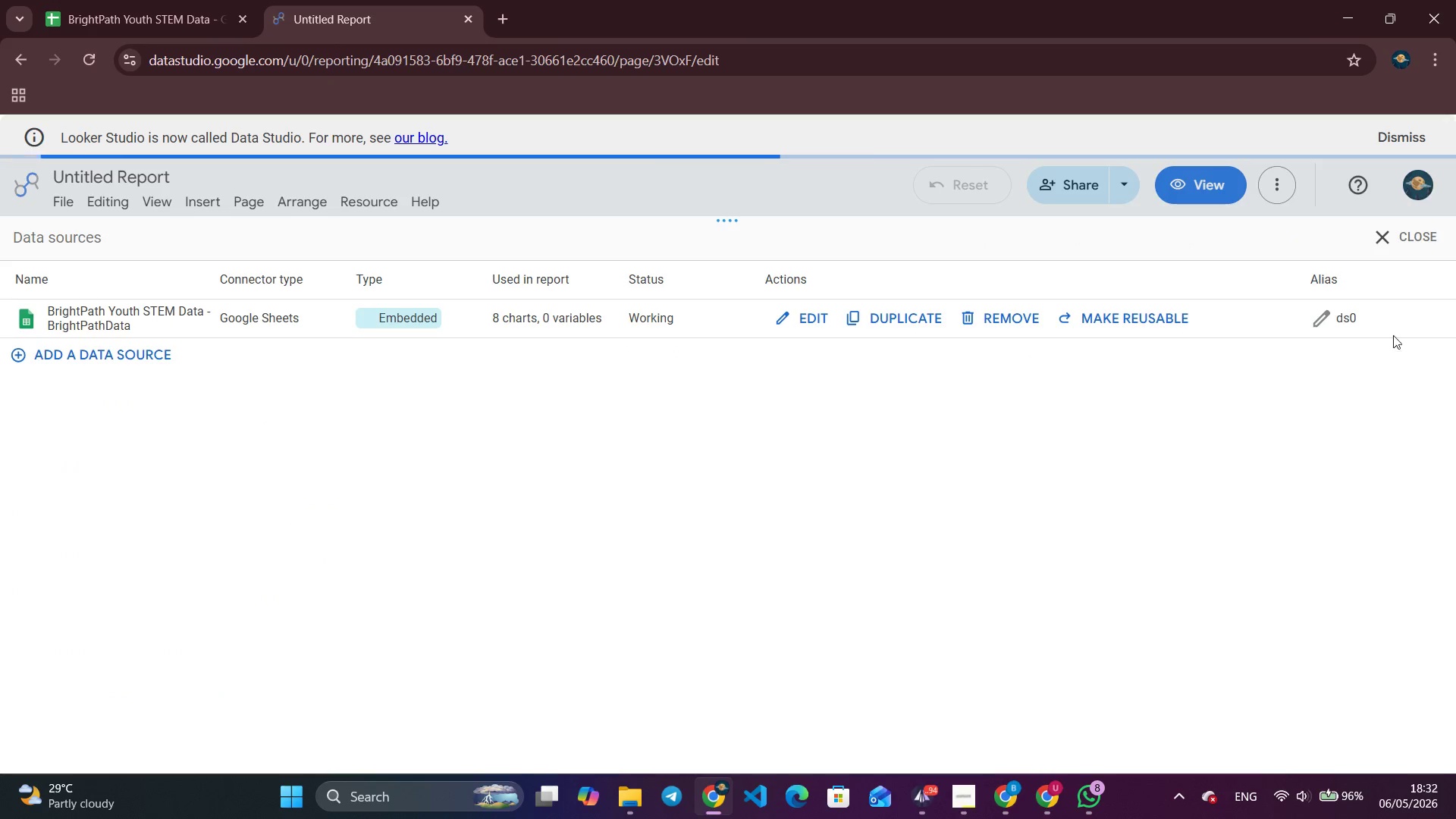 
left_click([1403, 237])
 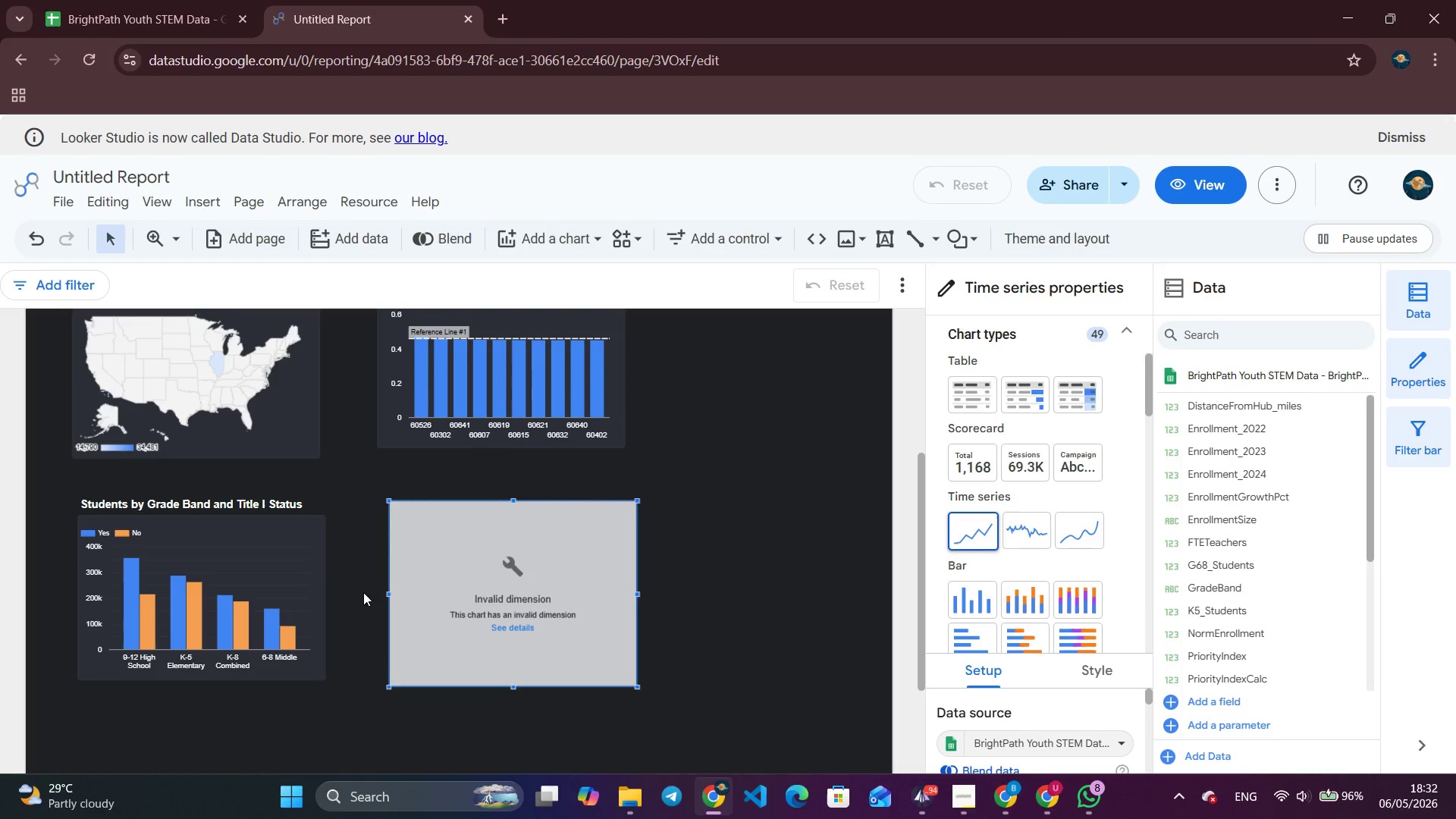 
scroll: coordinate [295, 536], scroll_direction: up, amount: 3.0
 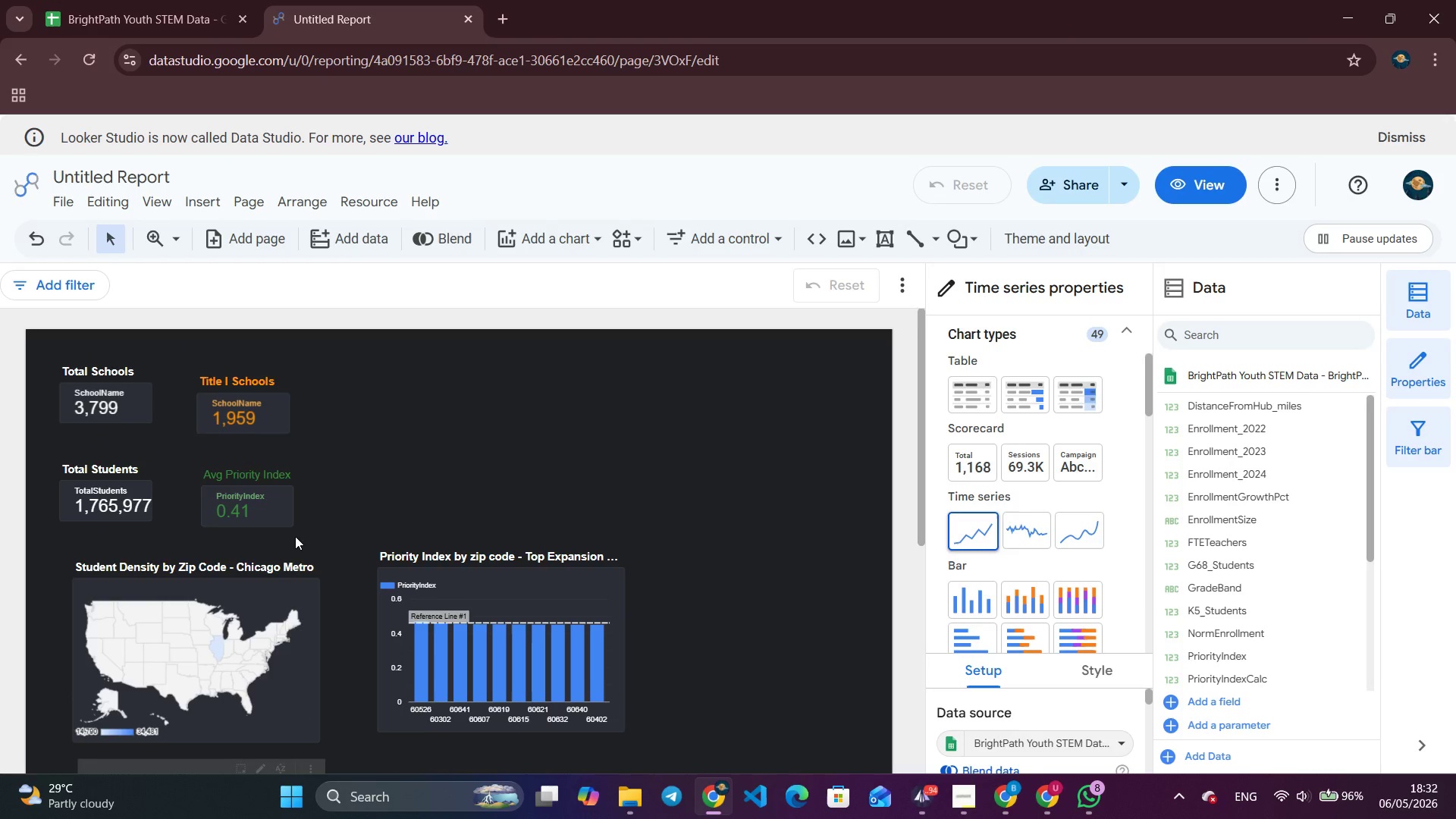 
scroll: coordinate [295, 536], scroll_direction: down, amount: 2.0
 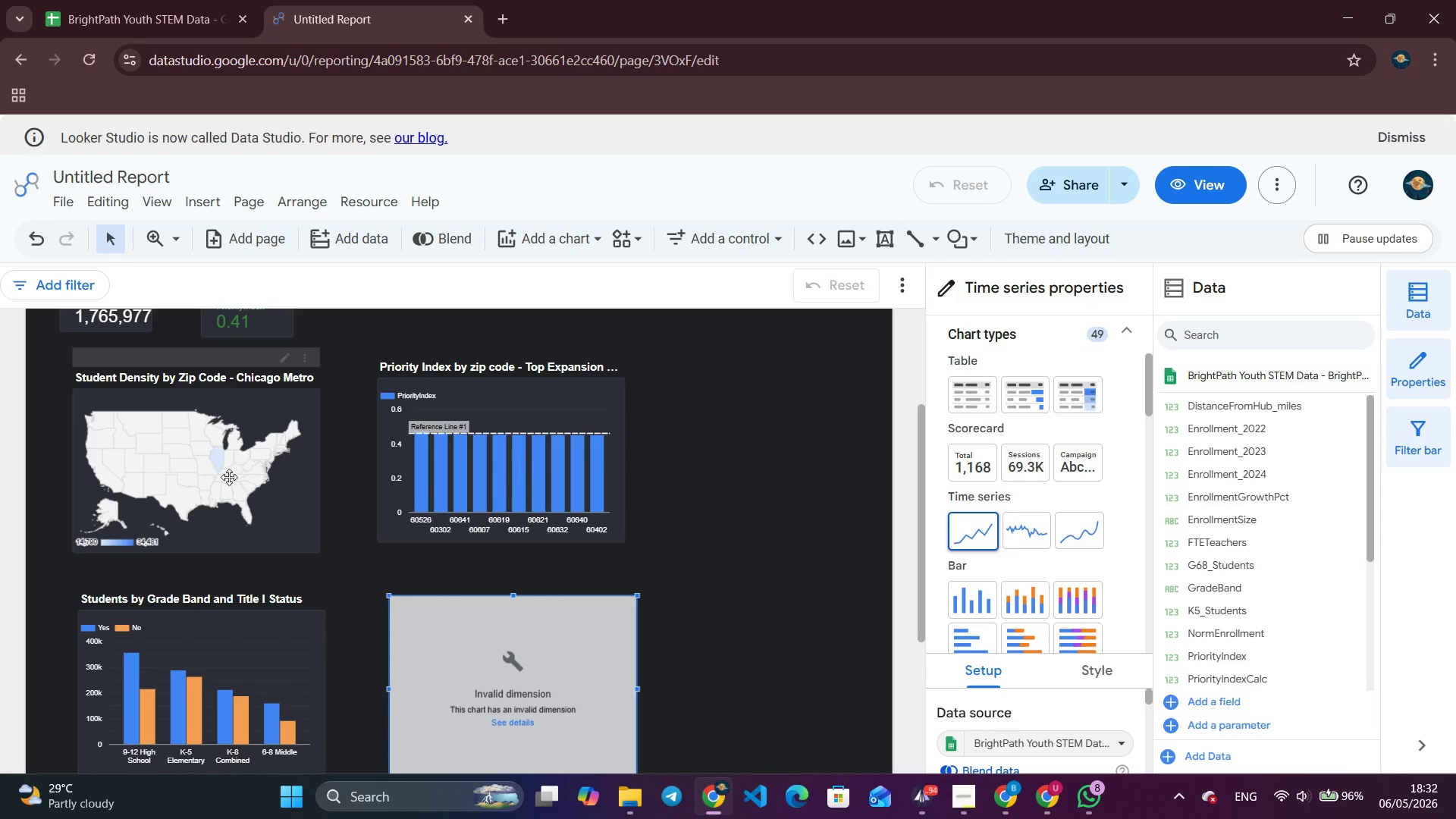 
left_click([220, 473])
 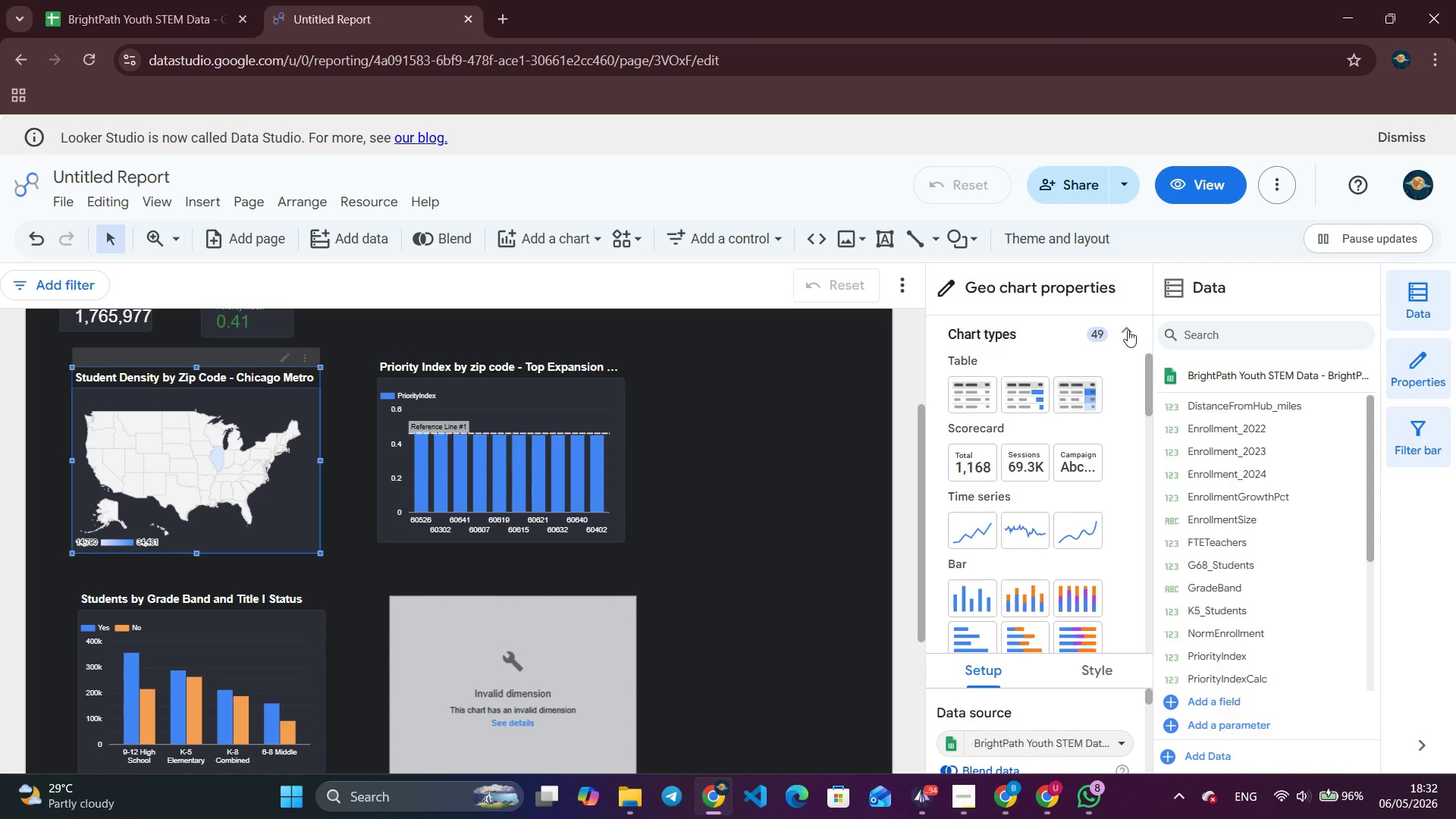 
left_click([1120, 323])
 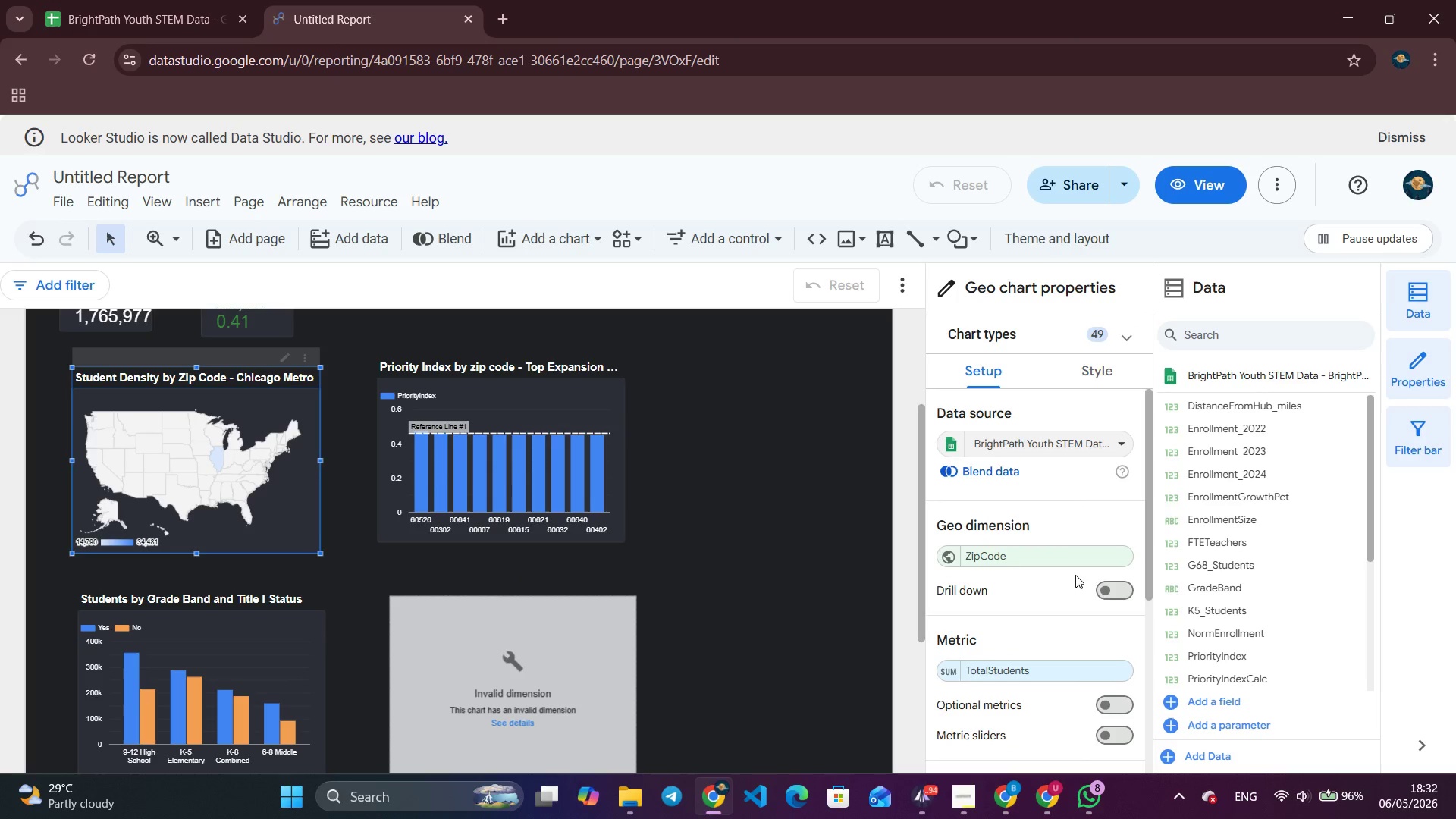 
left_click([1006, 558])
 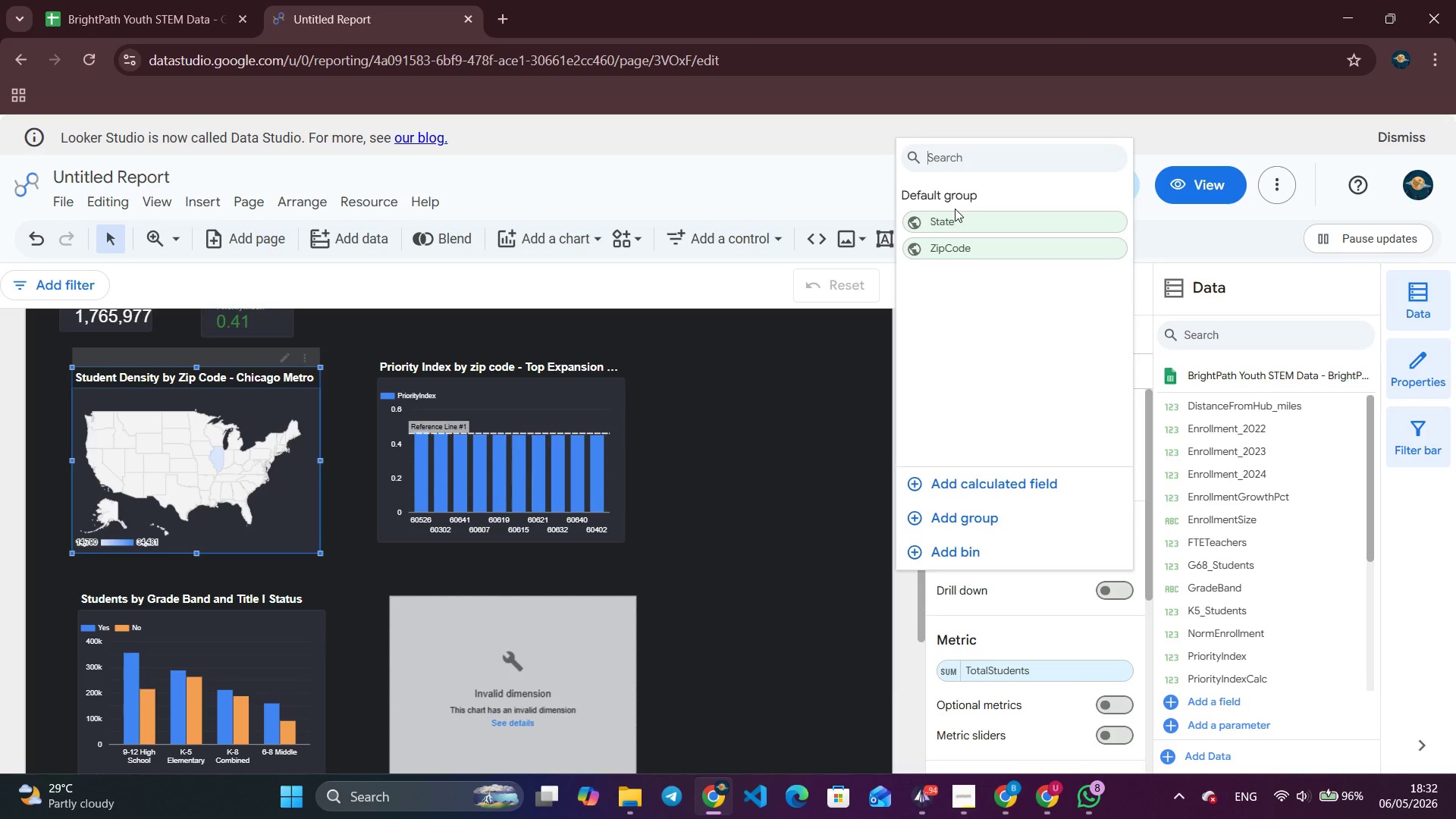 
left_click([949, 215])
 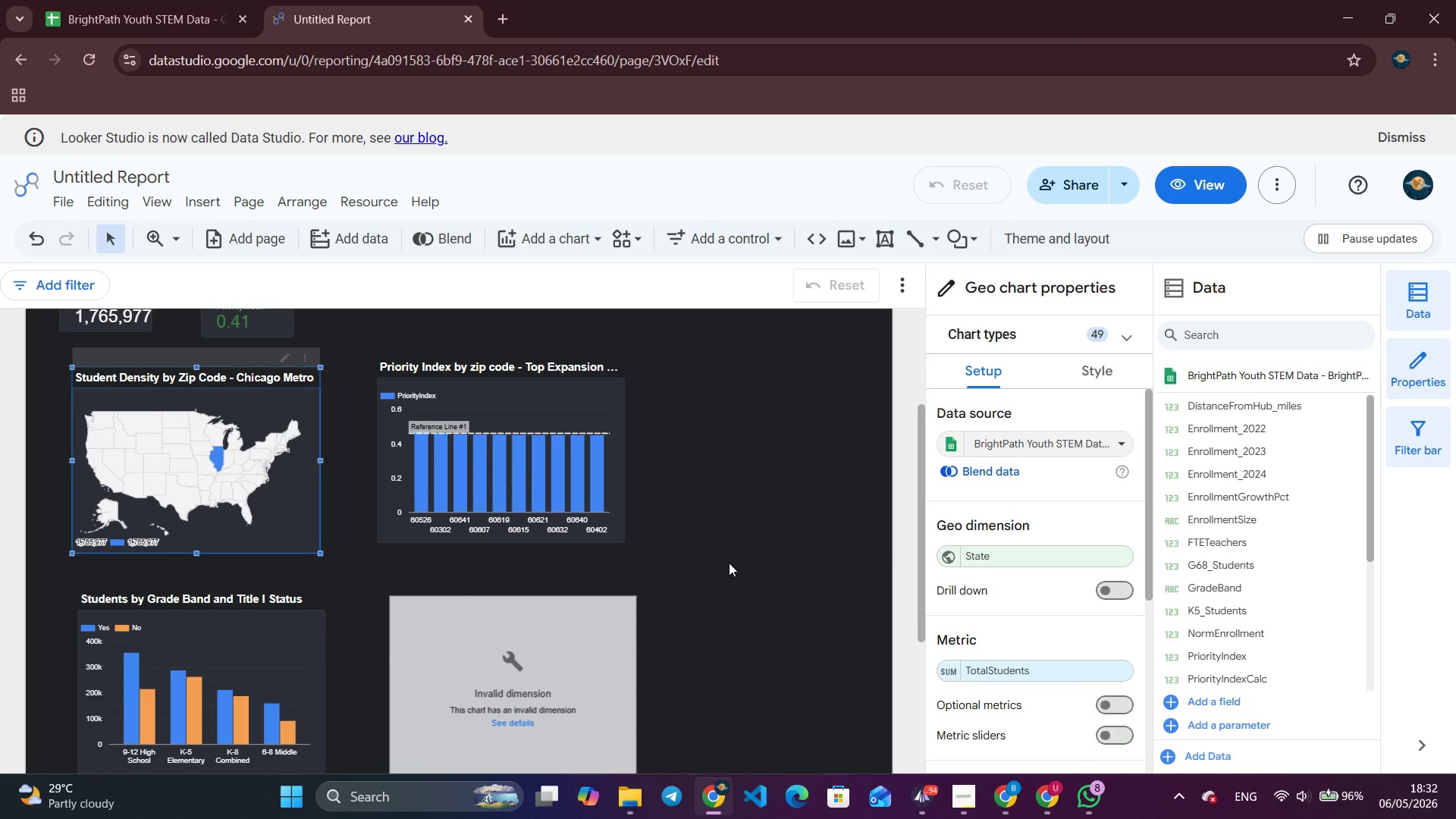 
wait(9.02)
 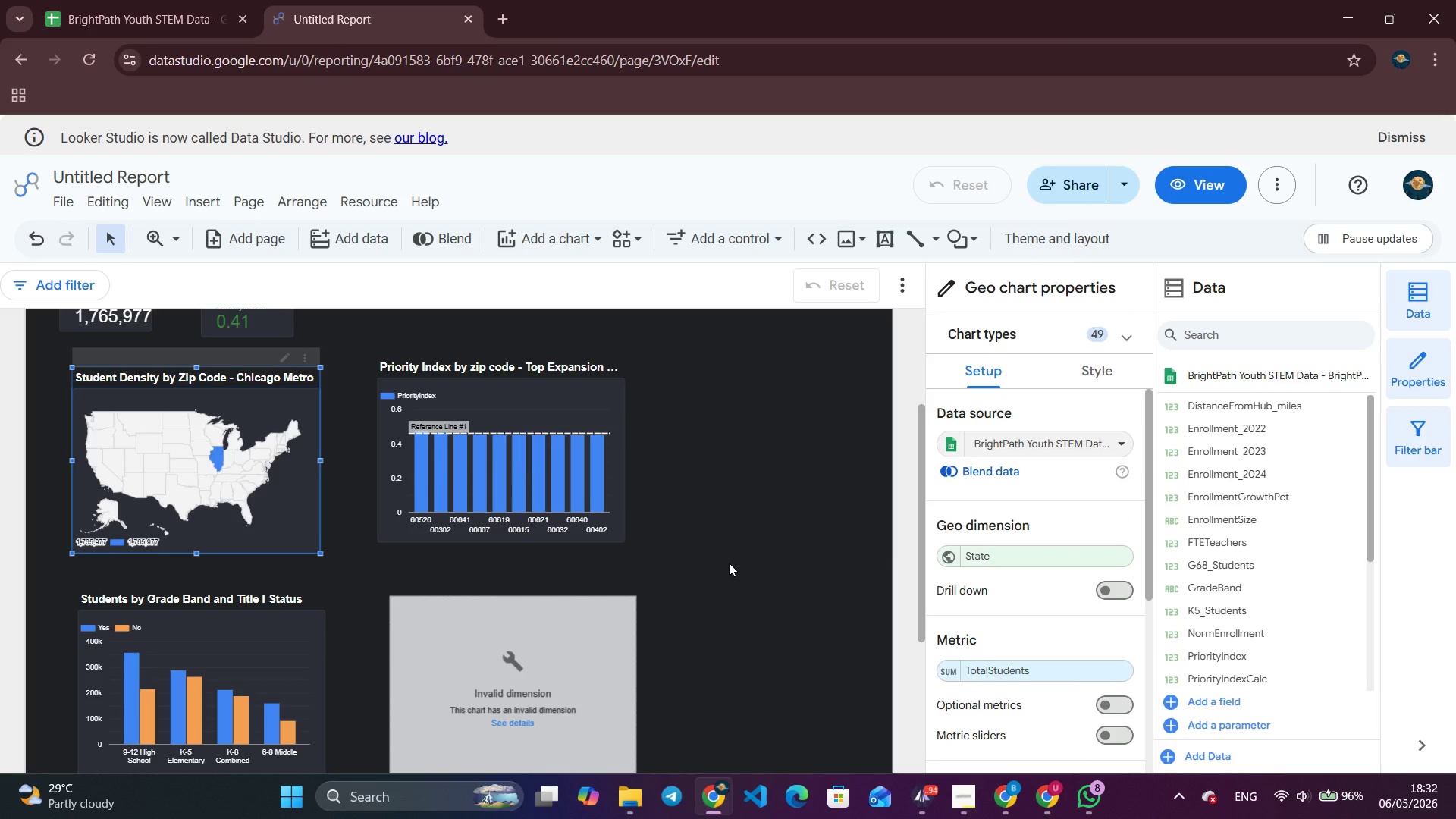 
left_click([747, 565])
 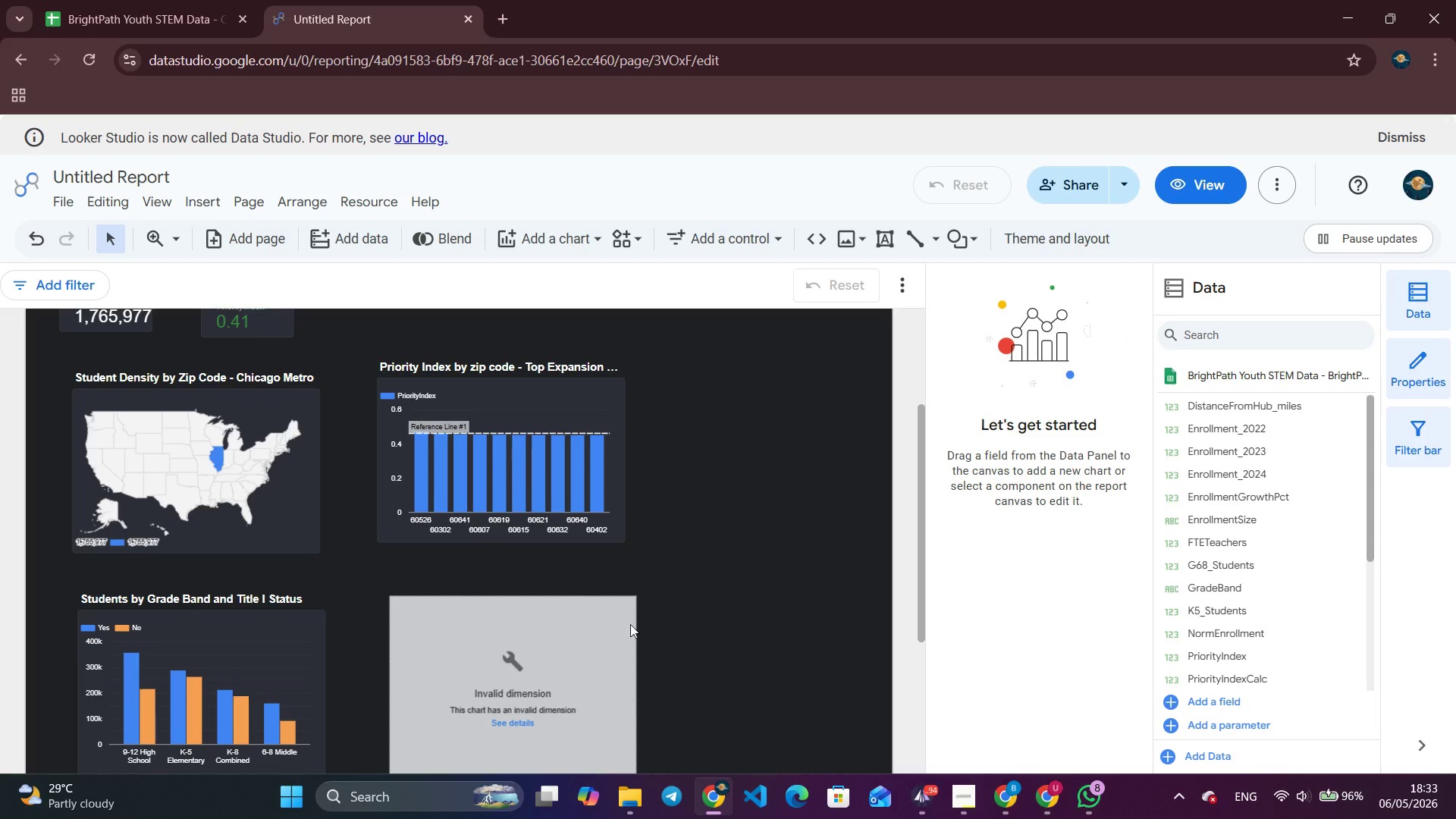 
left_click([599, 631])
 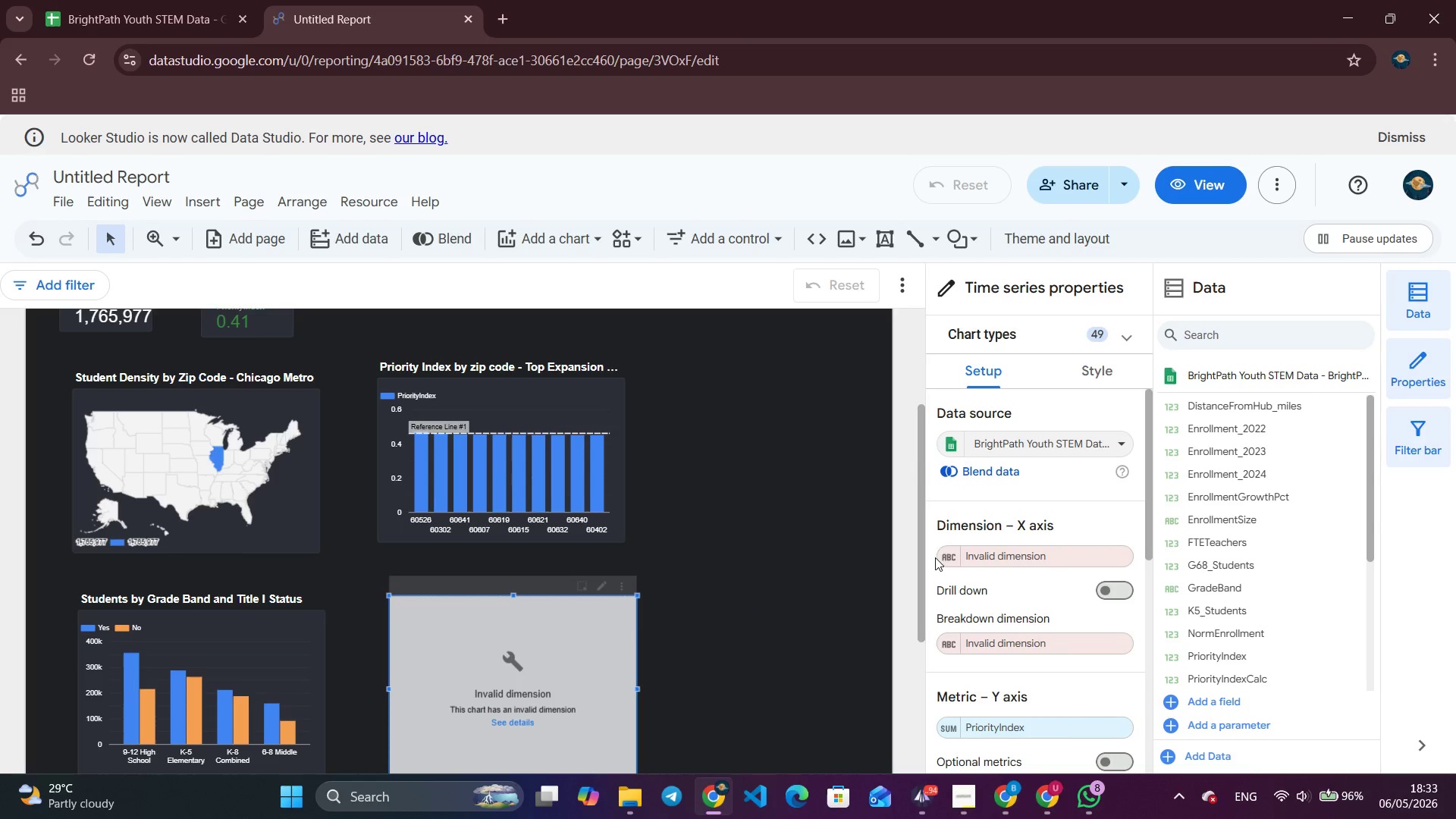 
left_click([1001, 561])
 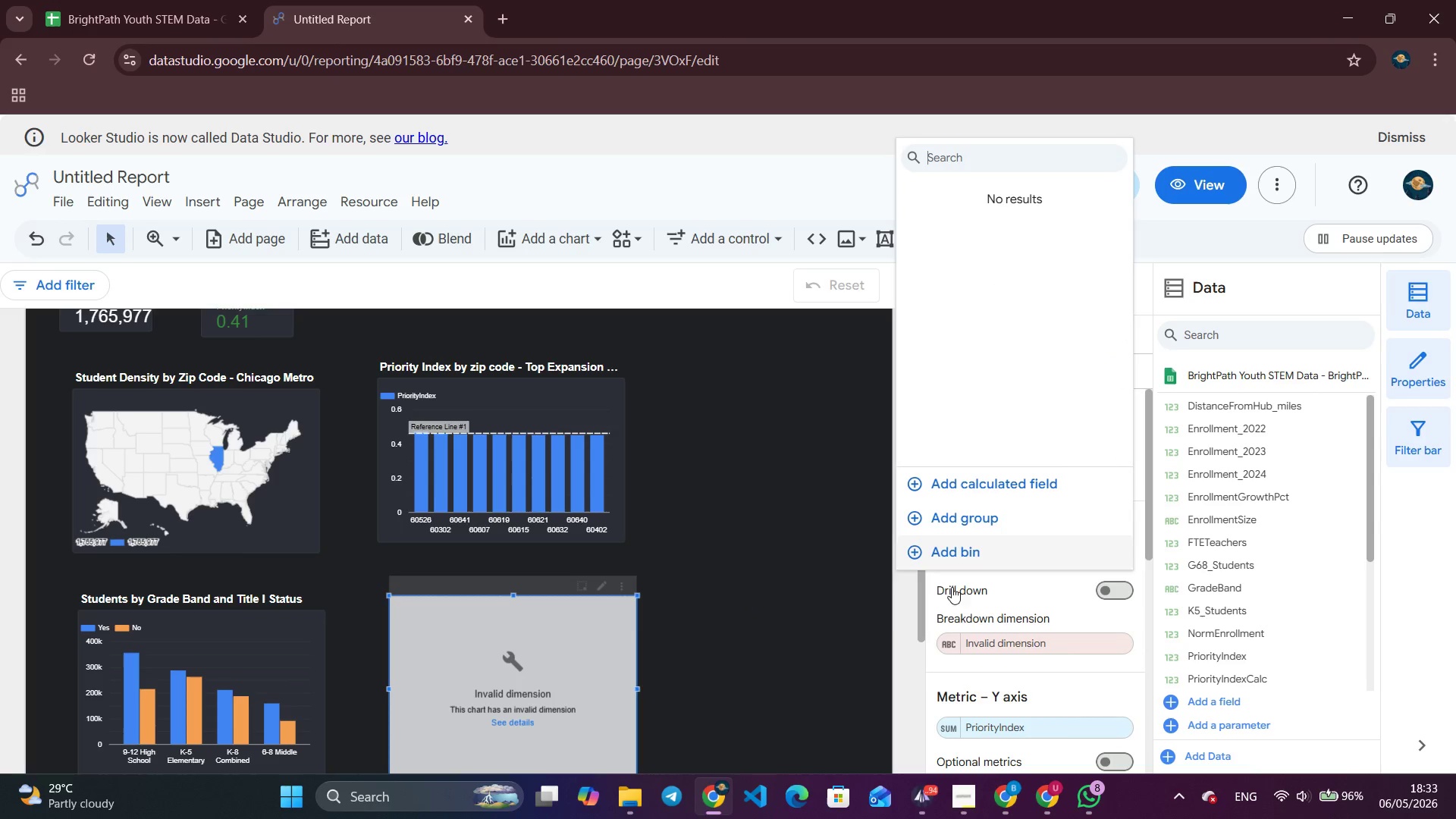 
left_click([739, 639])
 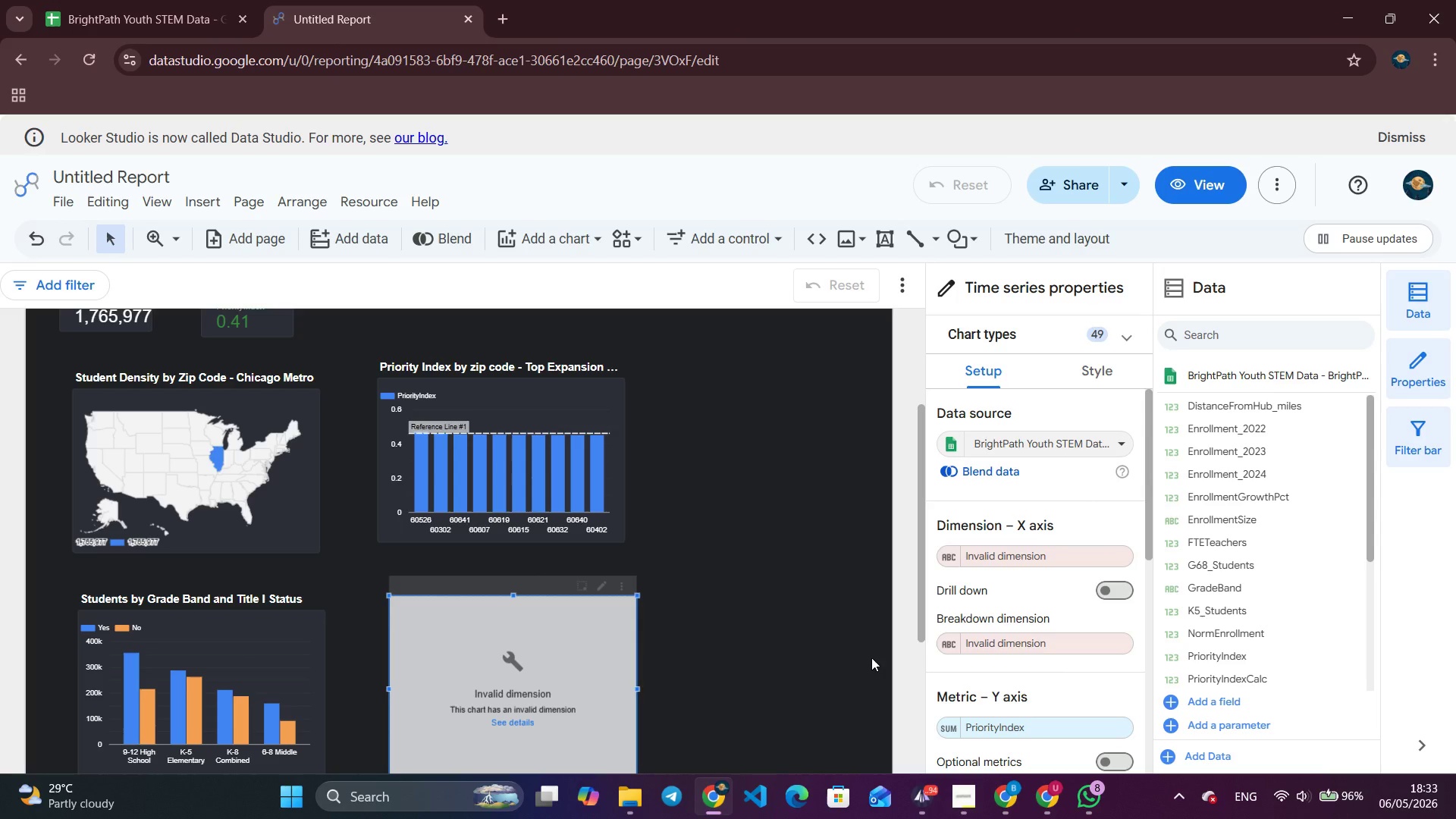 
wait(5.08)
 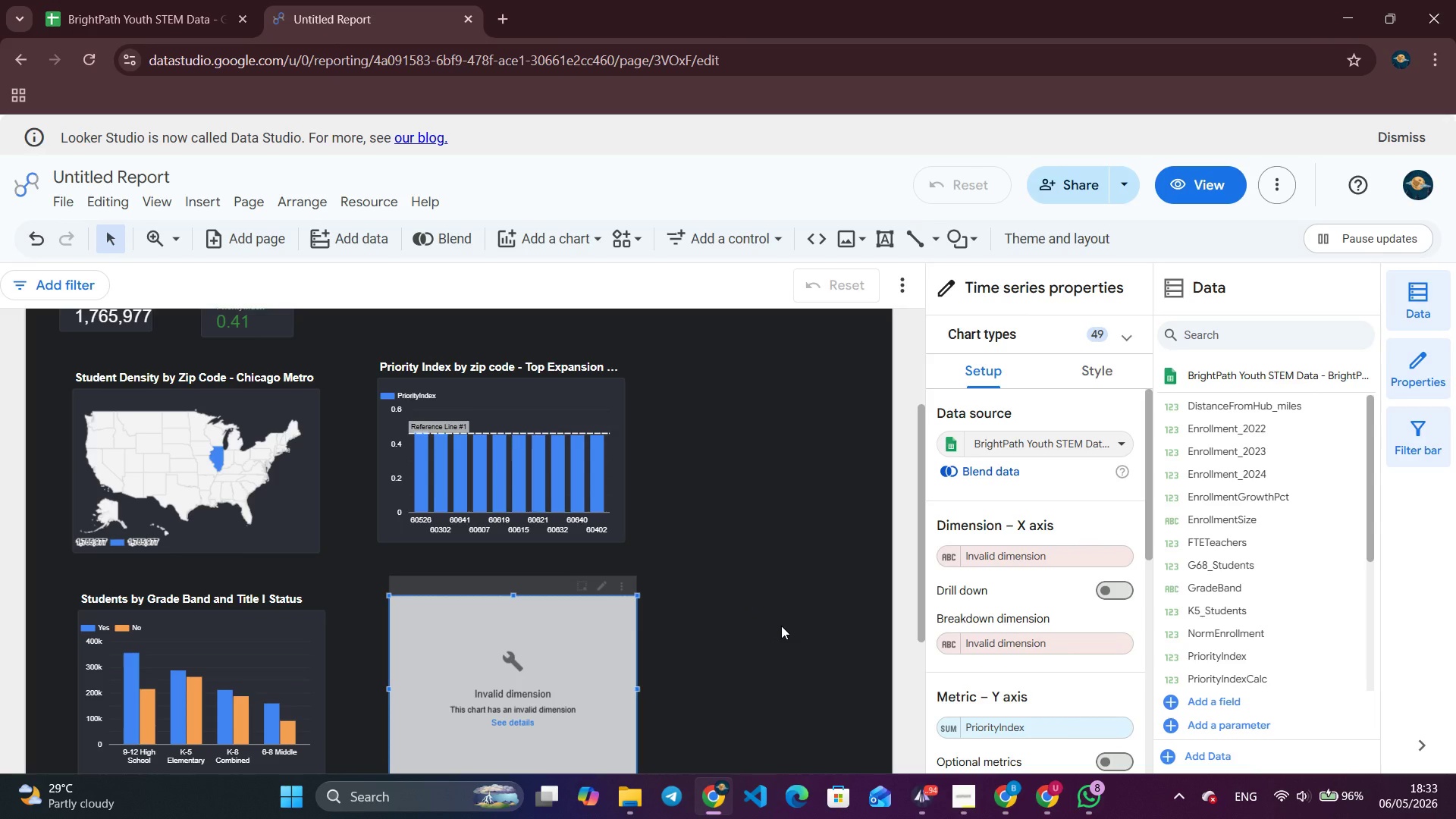 
left_click([925, 804])
 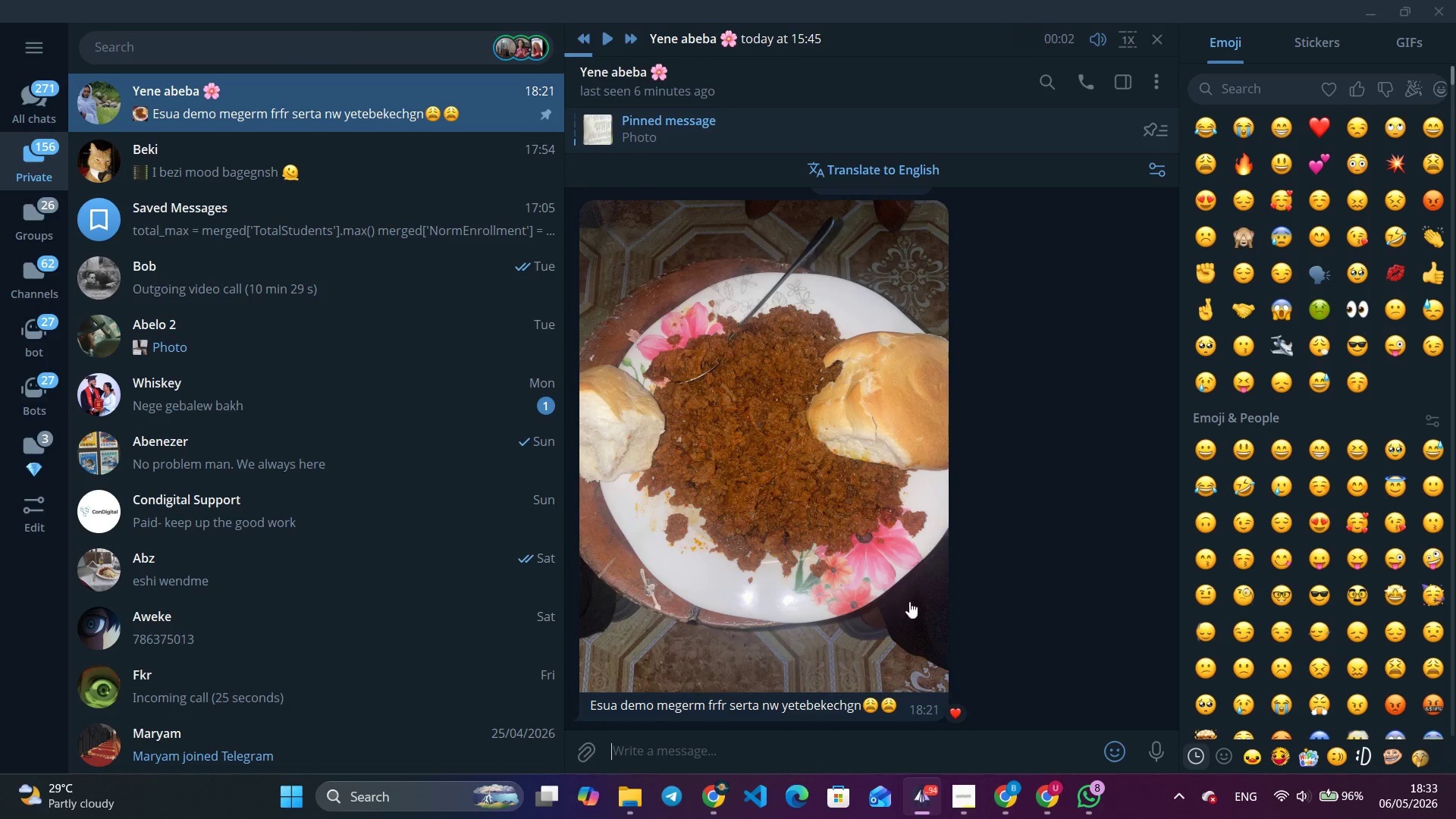 
left_click([1361, 13])
 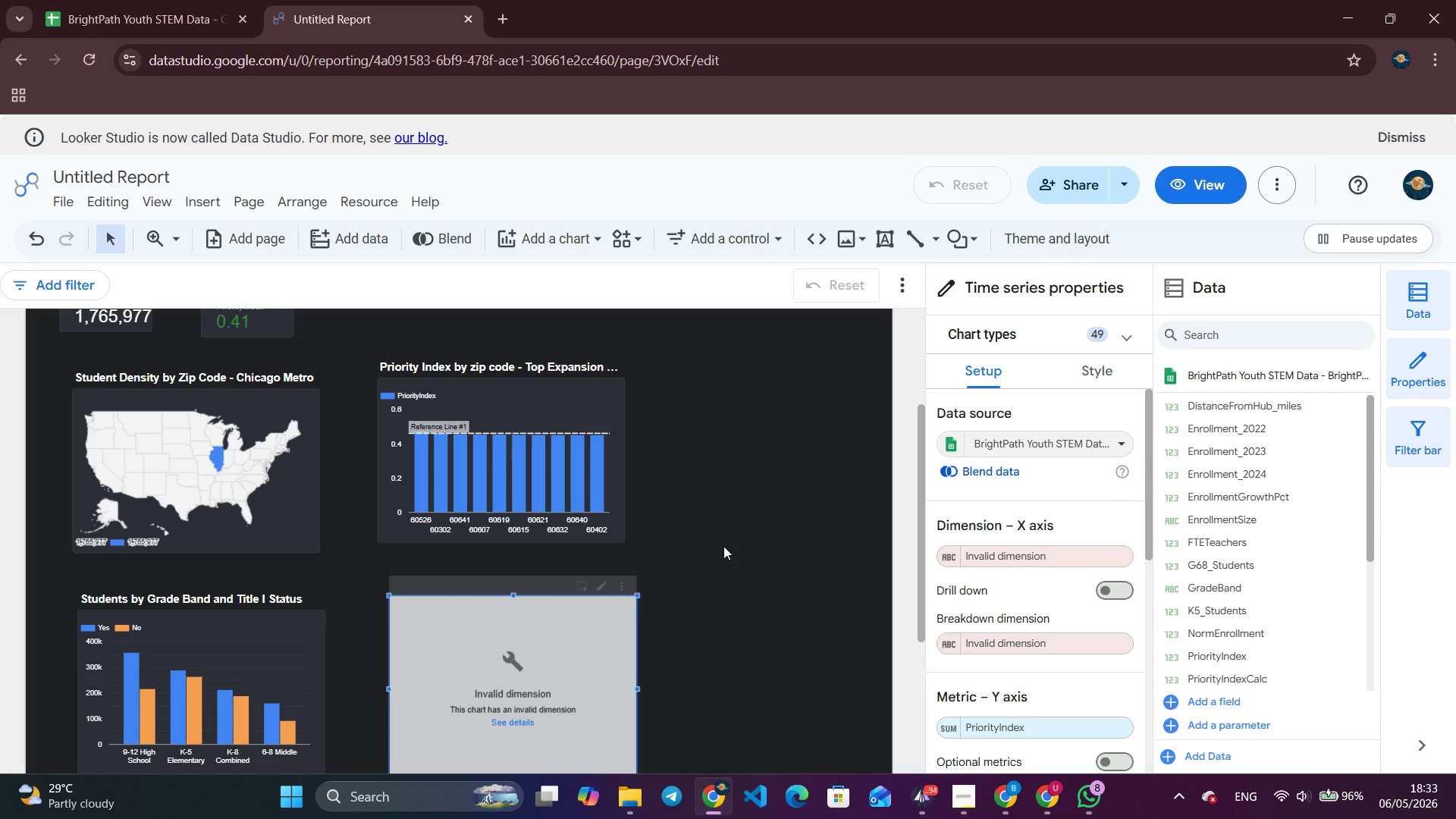 
wait(32.56)
 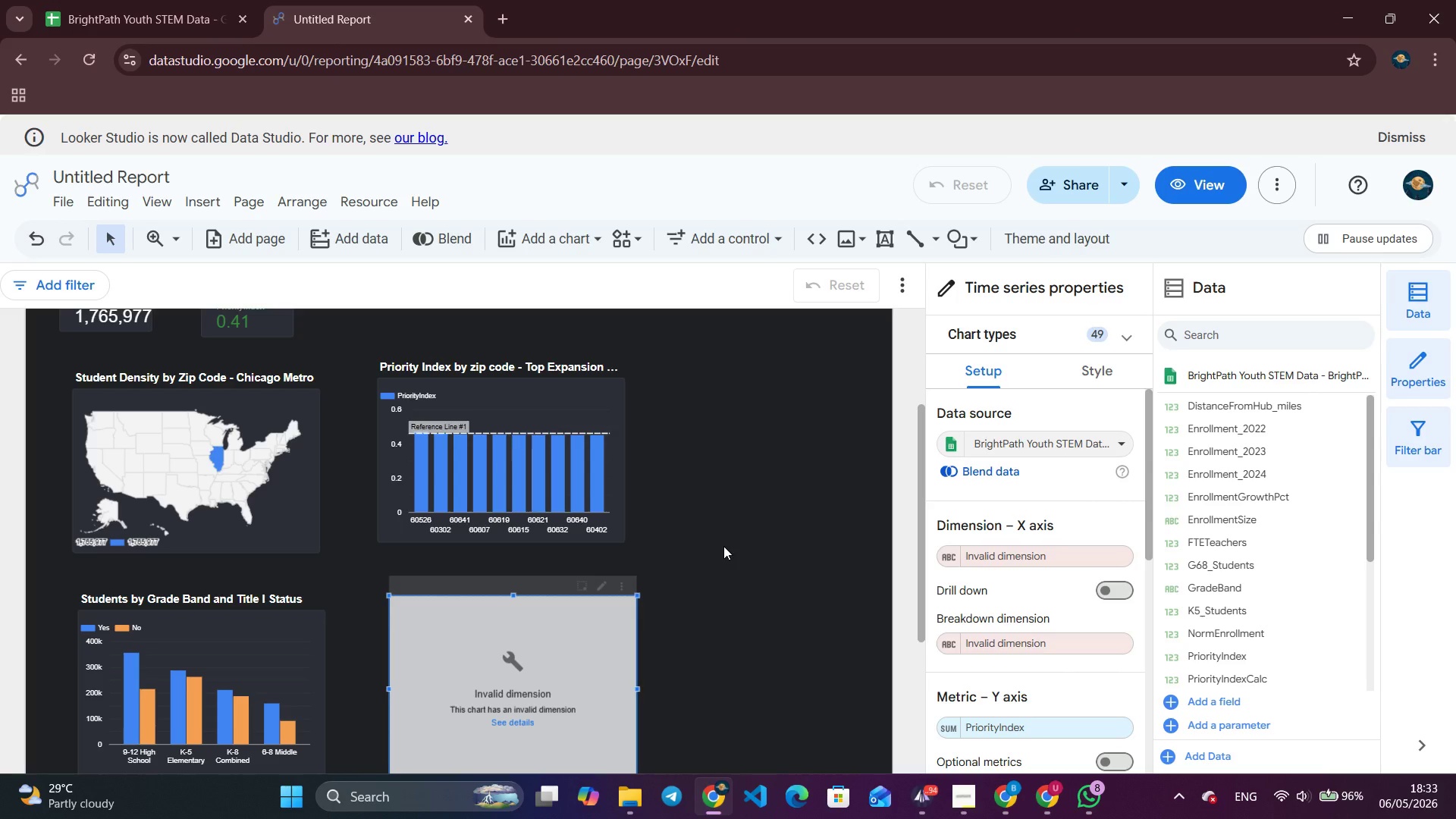 
left_click_drag(start_coordinate=[1257, 589], to_coordinate=[1072, 556])
 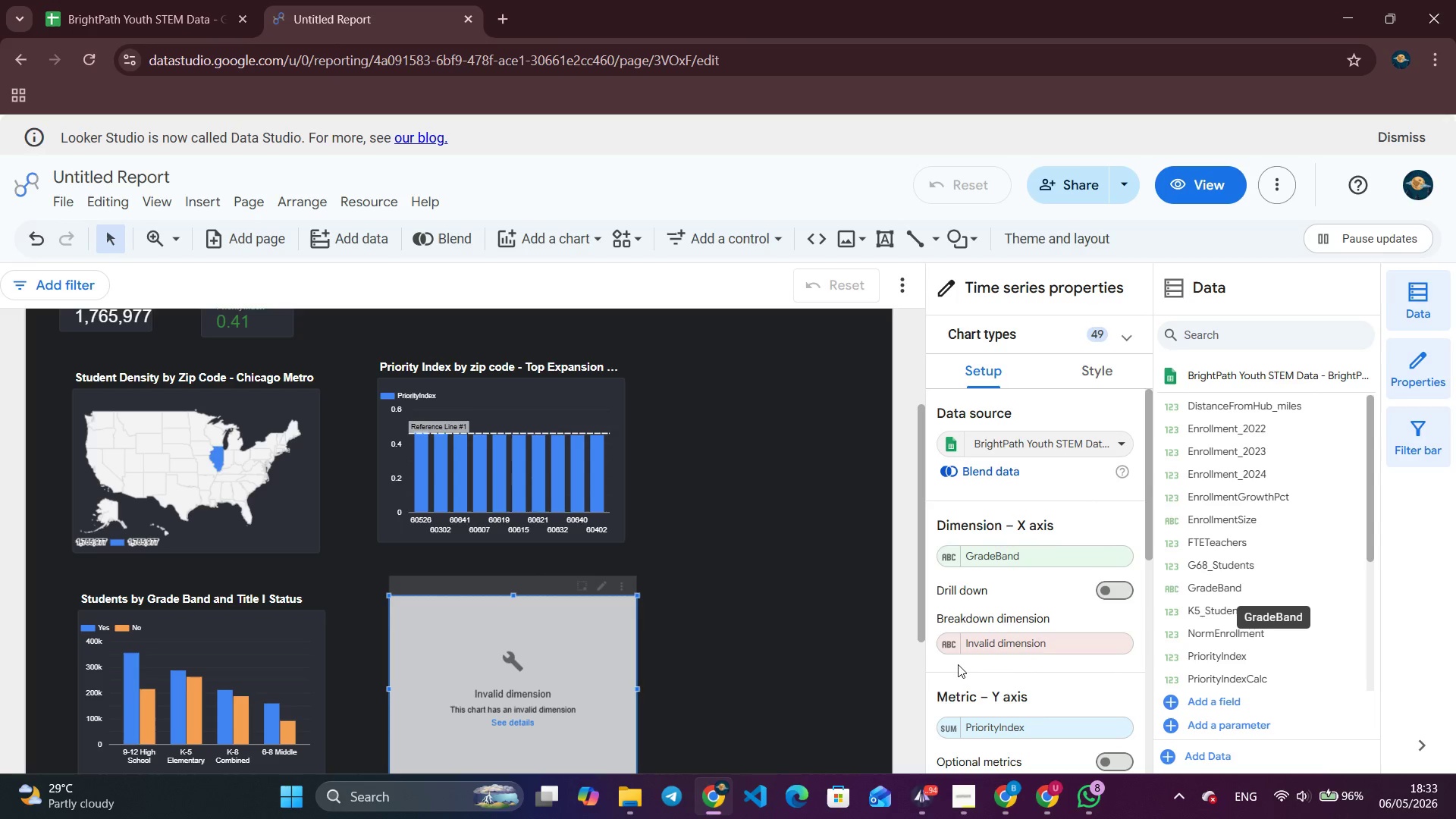 
left_click([781, 640])
 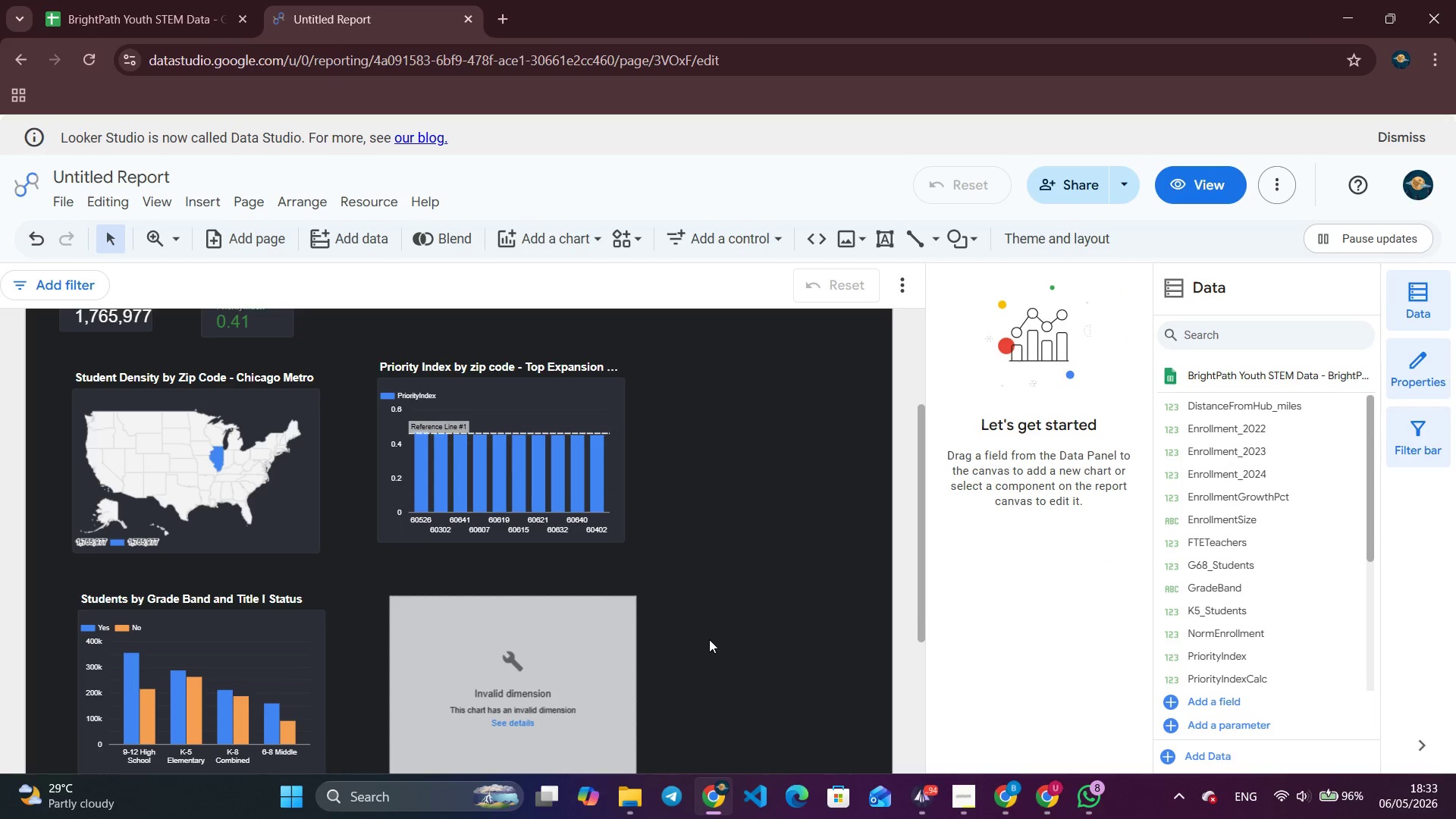 
left_click([501, 642])
 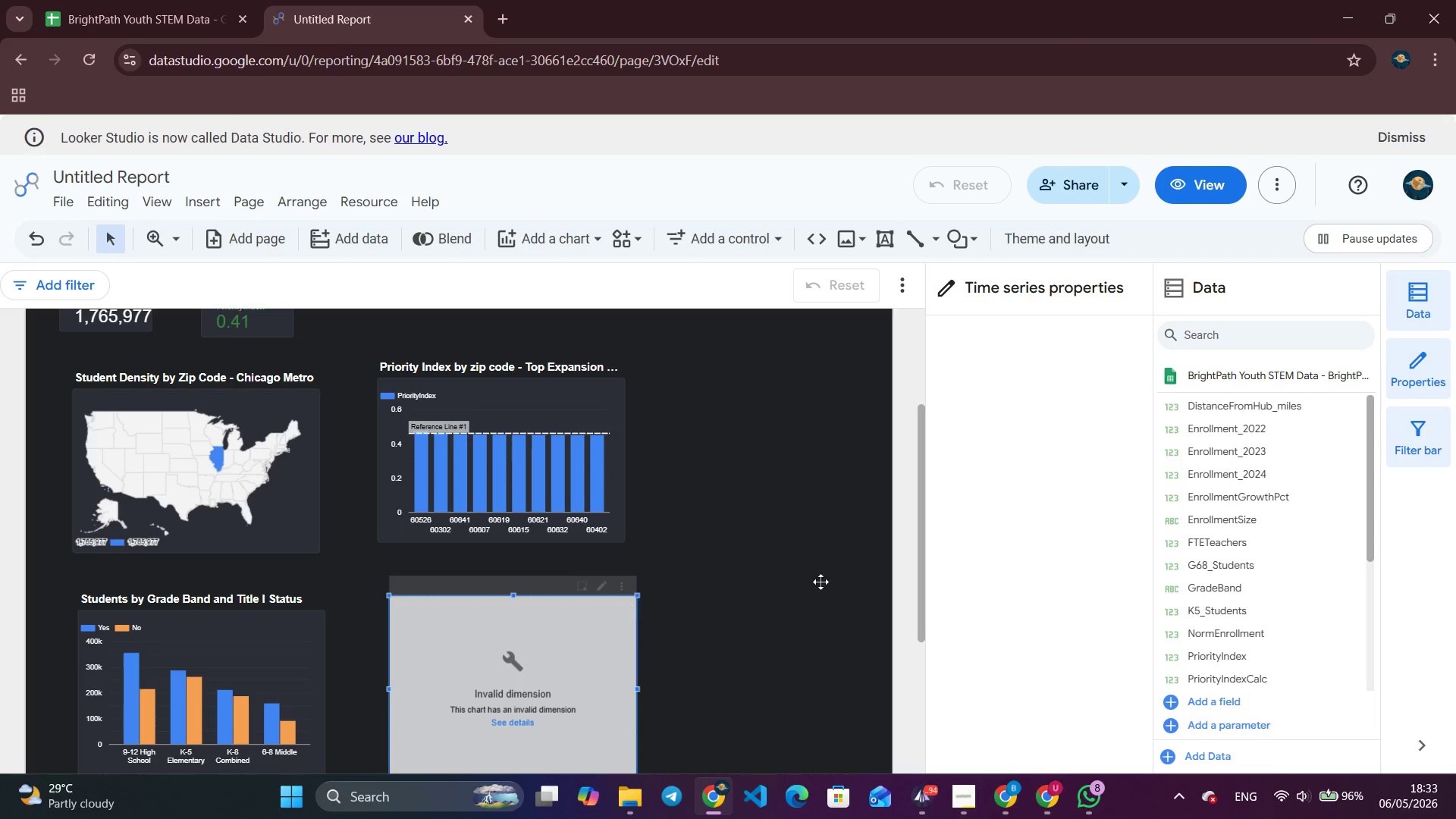 
scroll: coordinate [711, 636], scroll_direction: none, amount: 0.0
 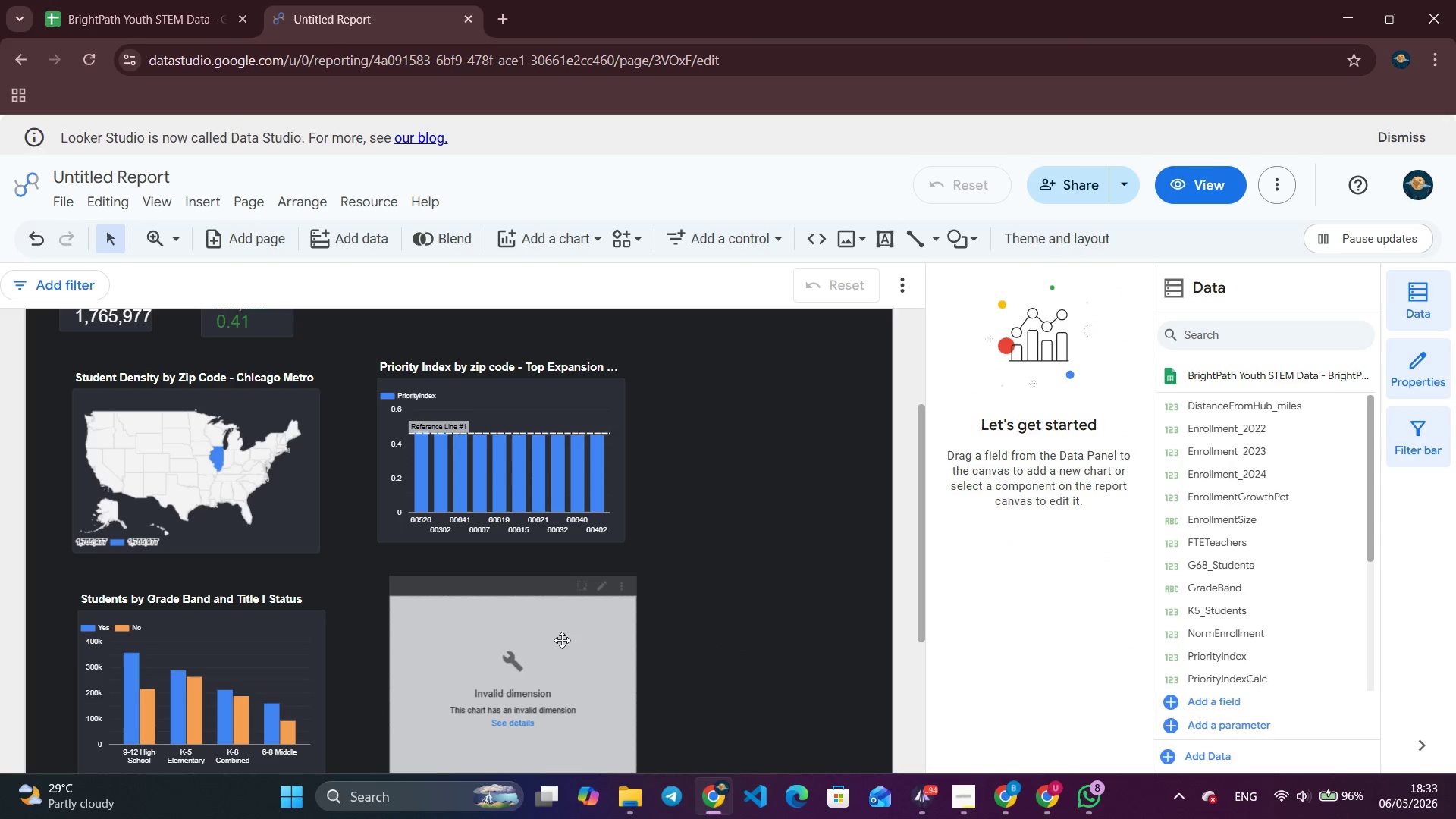 
scroll: coordinate [842, 576], scroll_direction: down, amount: 4.0
 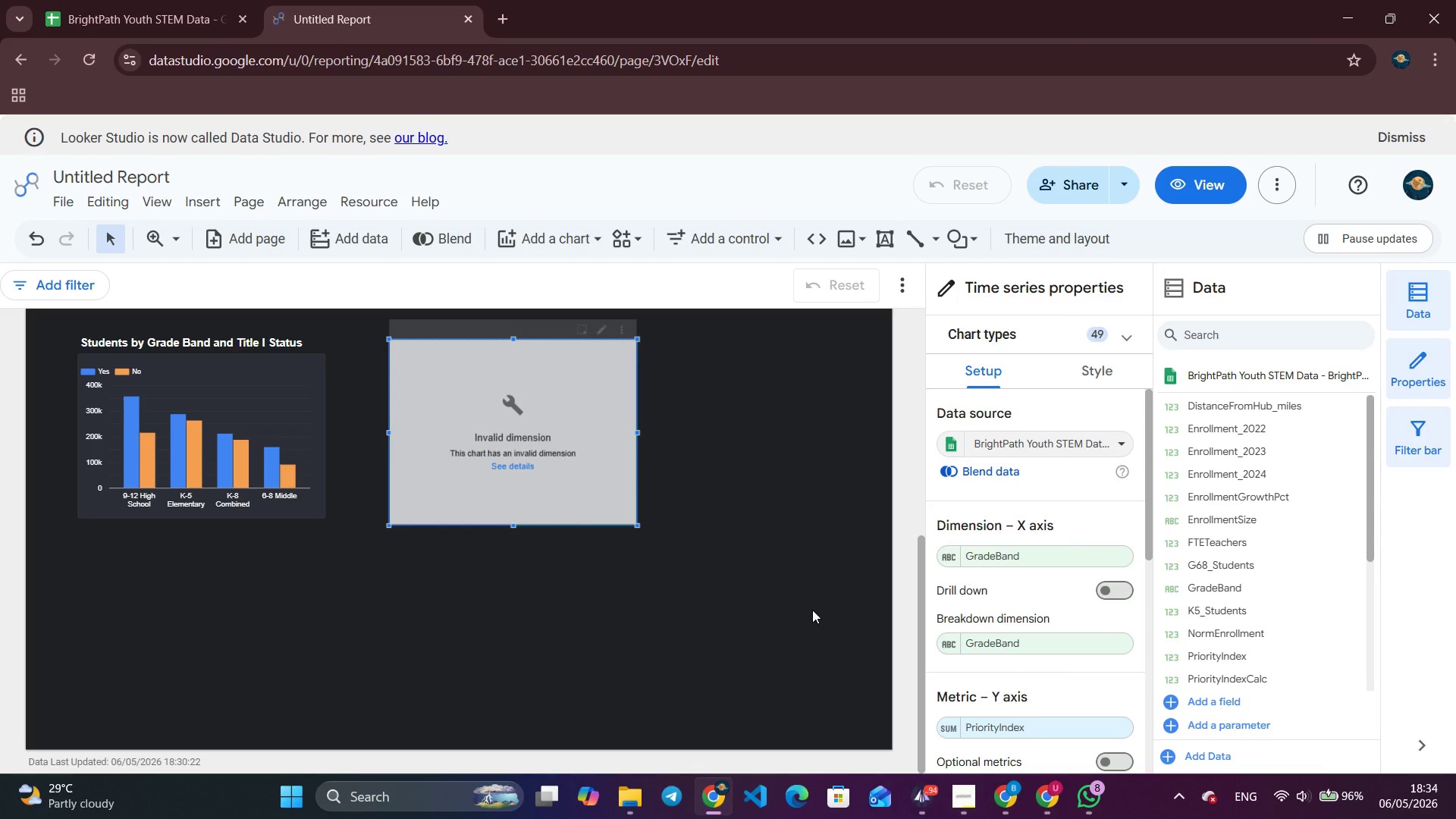 
wait(34.76)
 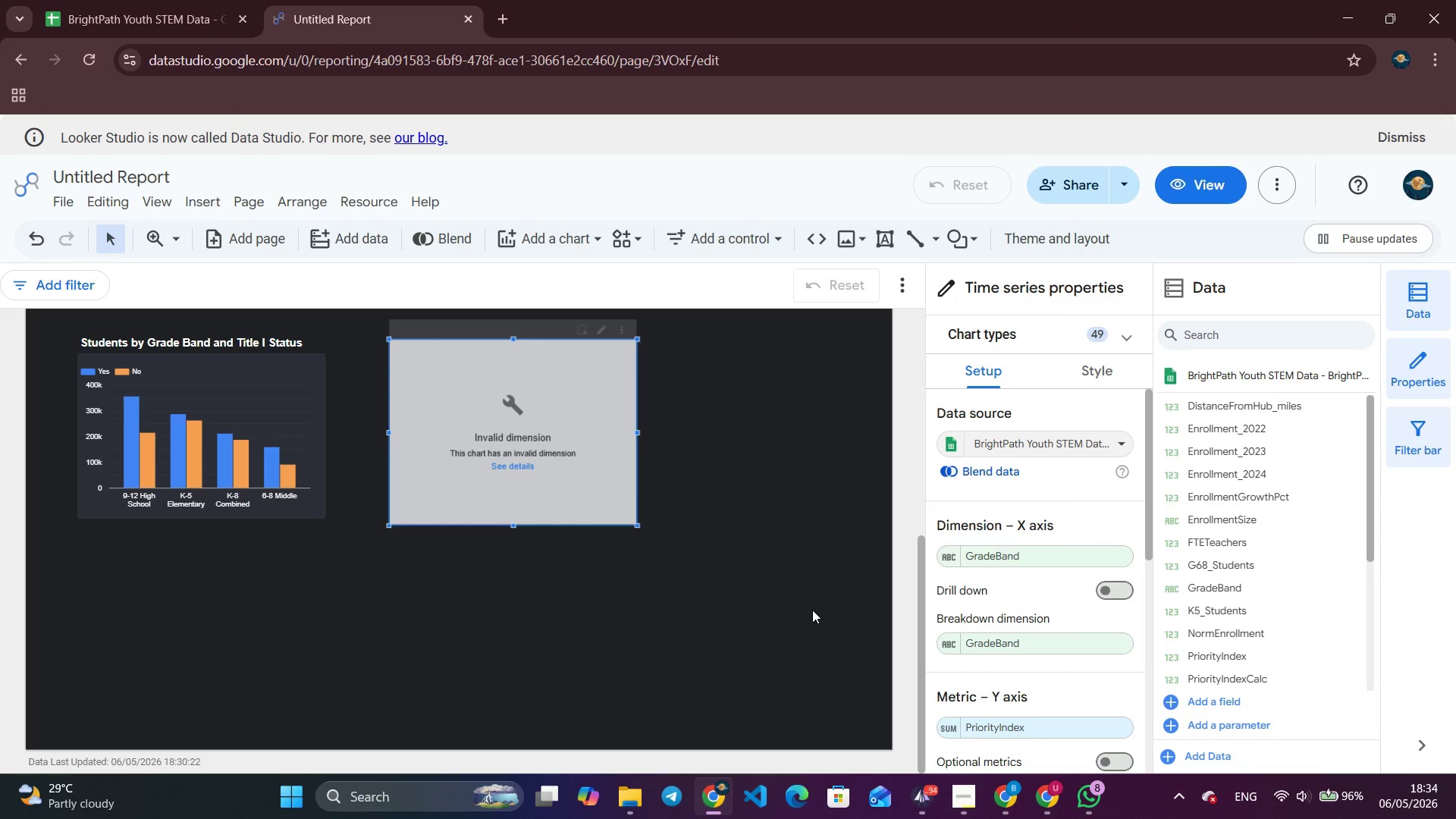 
left_click([621, 334])
 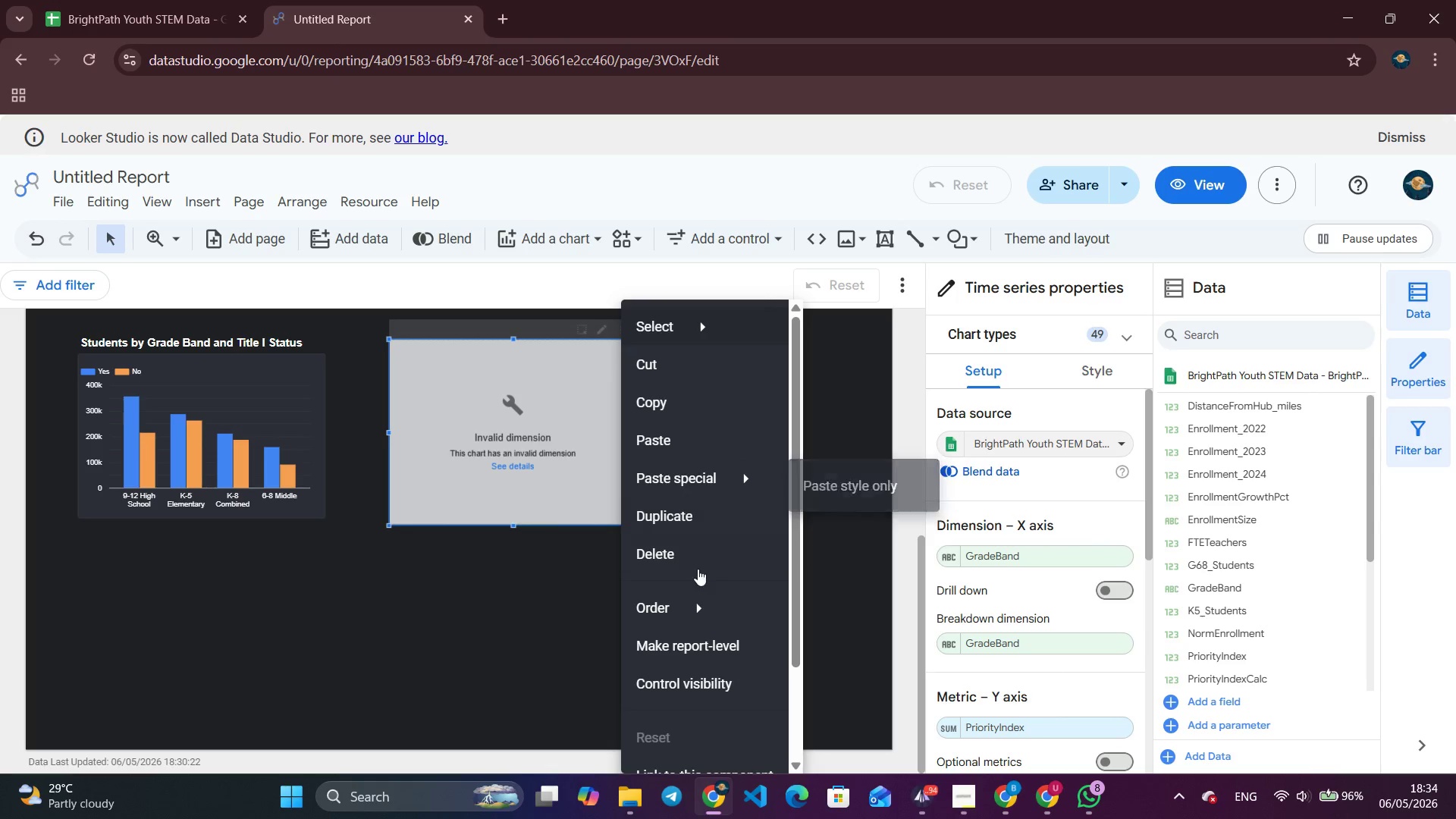 
left_click([698, 560])
 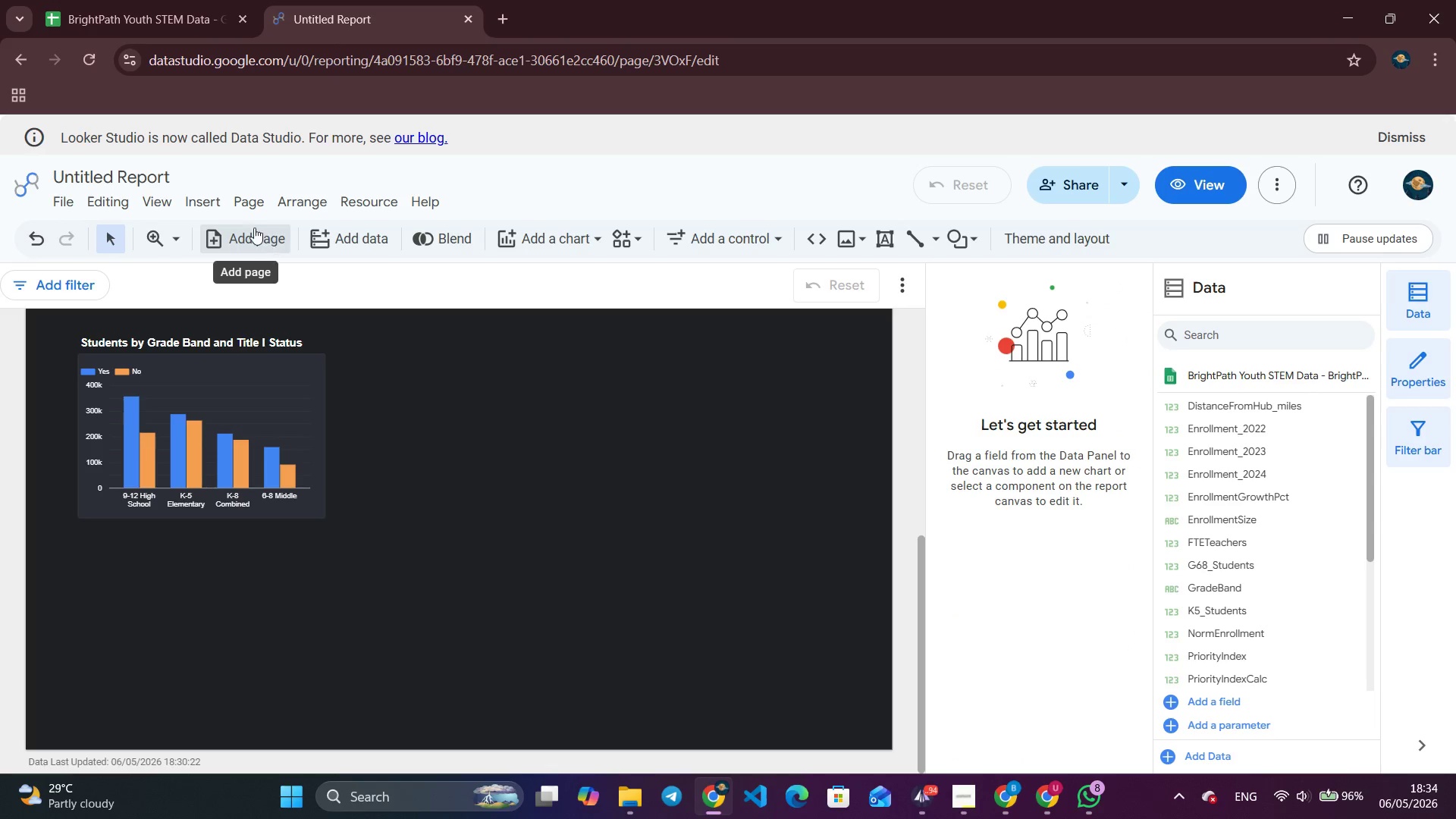 
left_click([217, 205])
 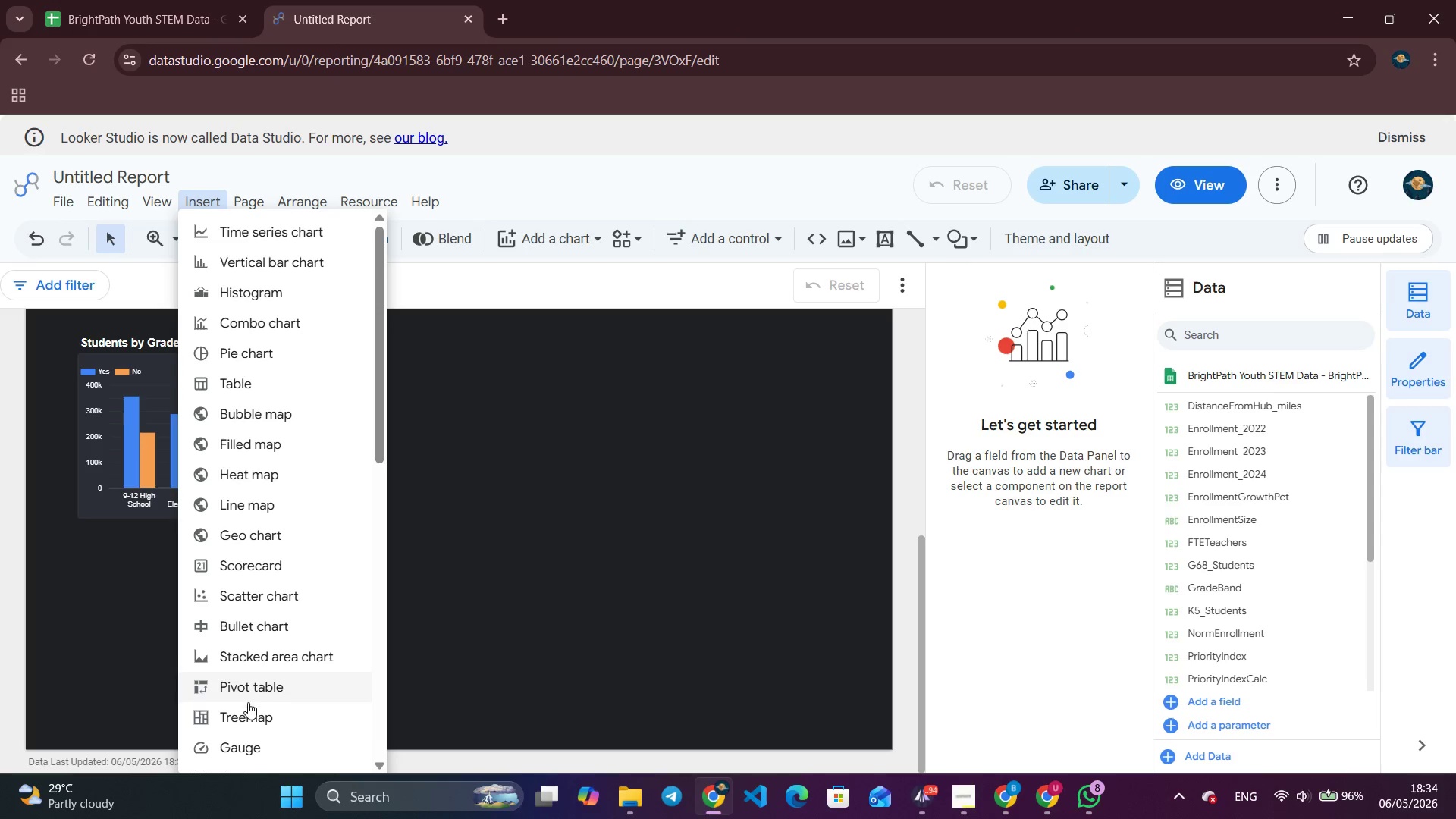 
left_click([262, 389])
 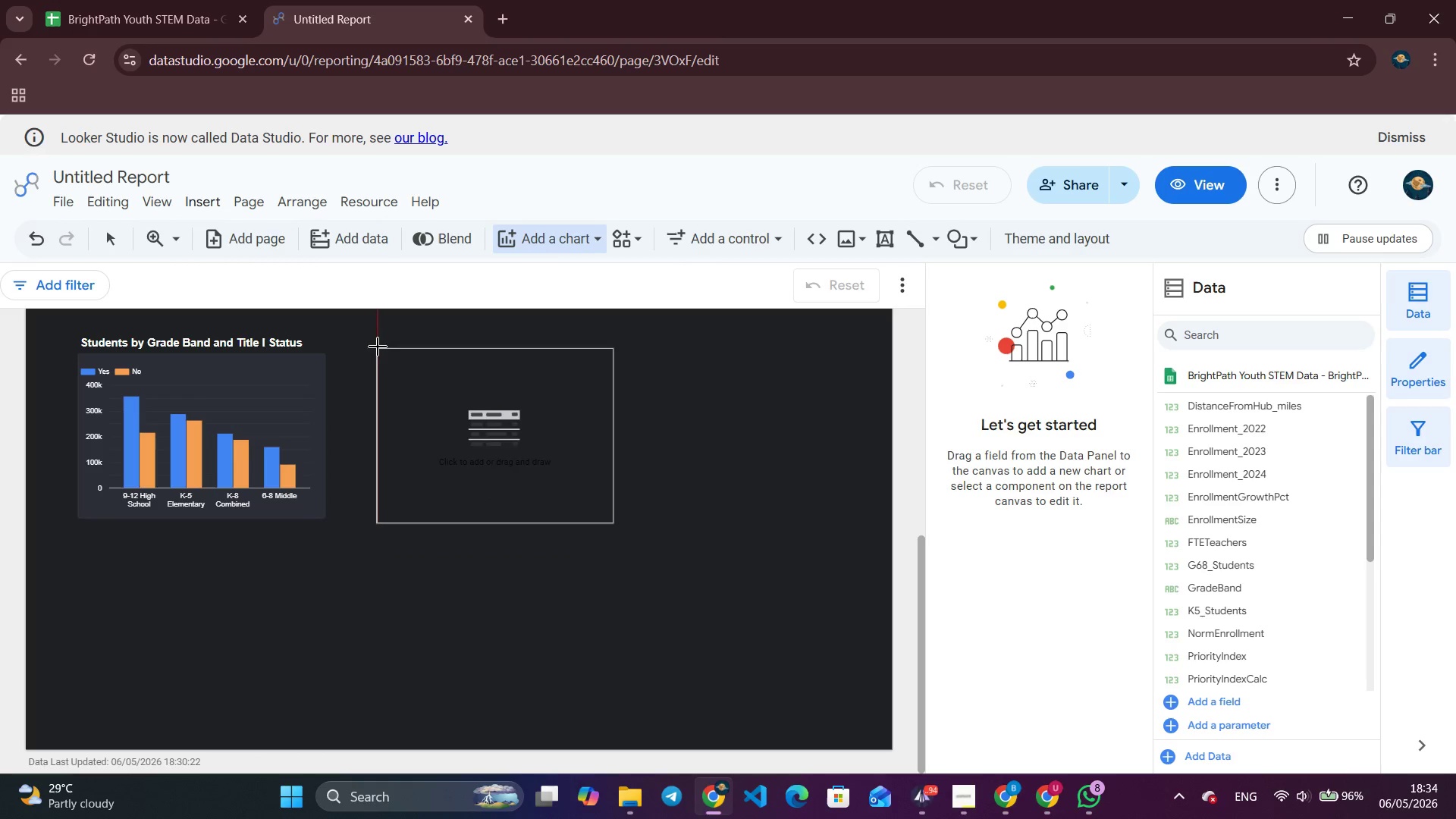 
left_click([380, 344])
 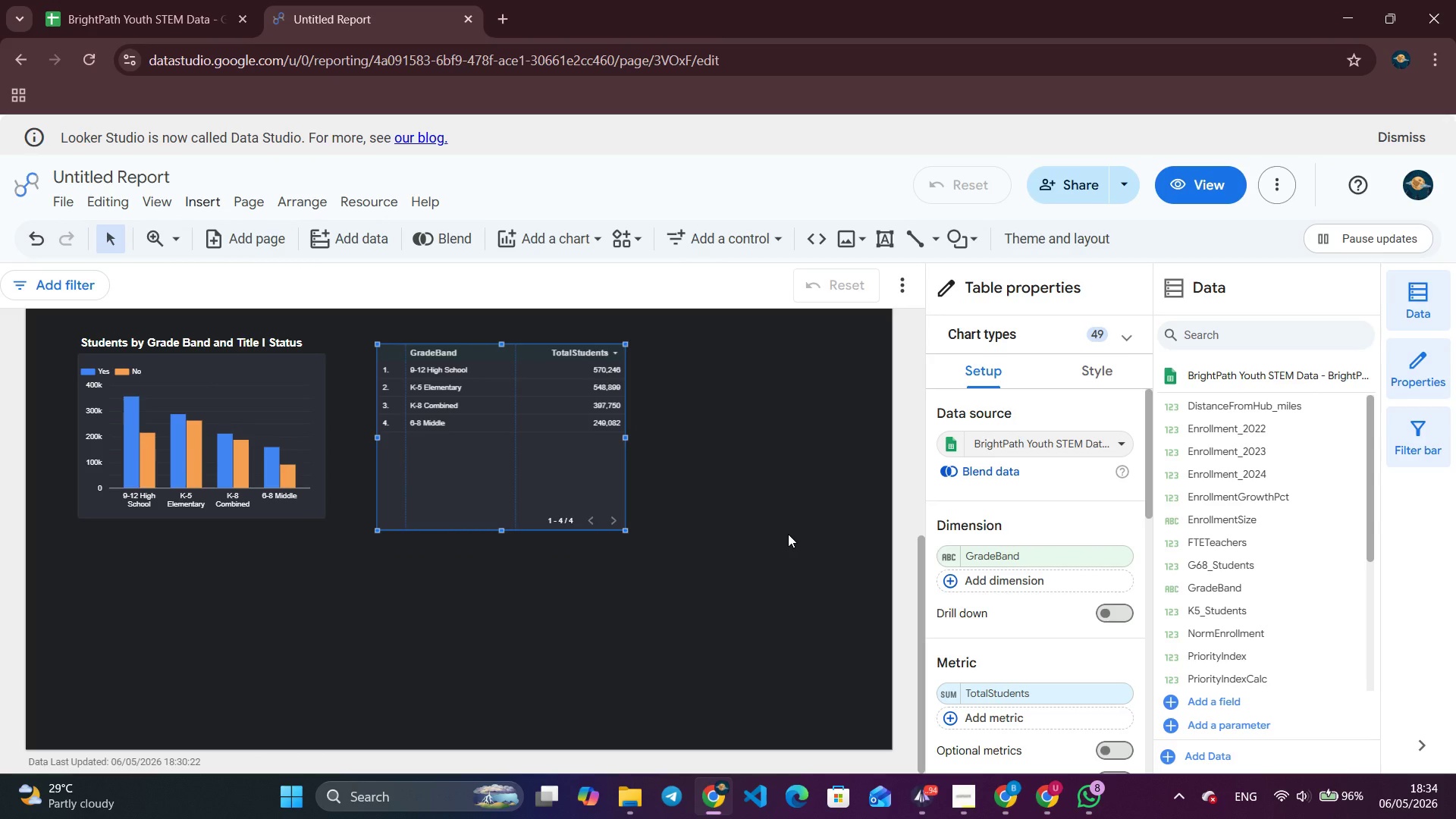 
wait(6.5)
 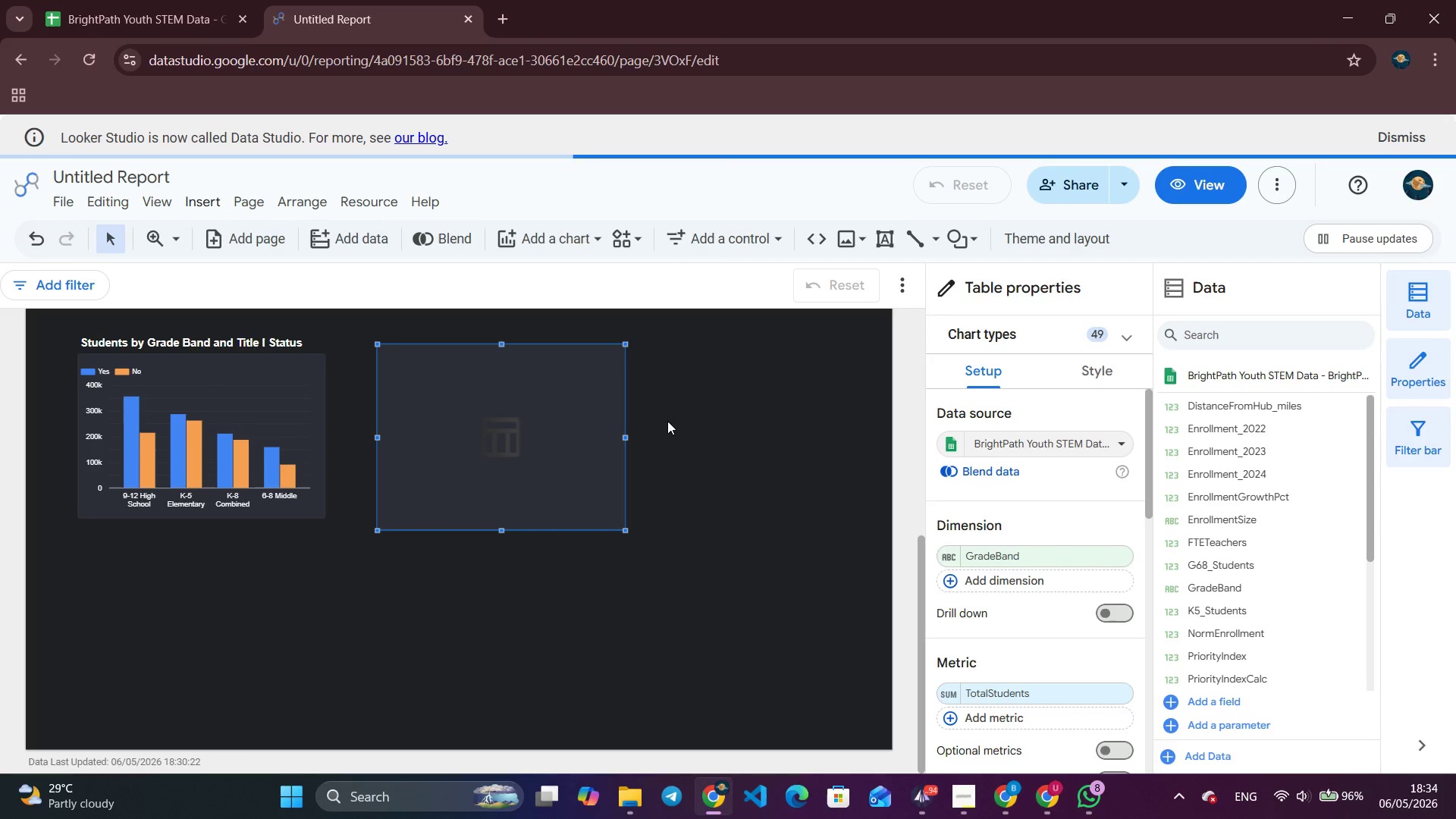 
scroll: coordinate [1031, 642], scroll_direction: down, amount: 1.0
 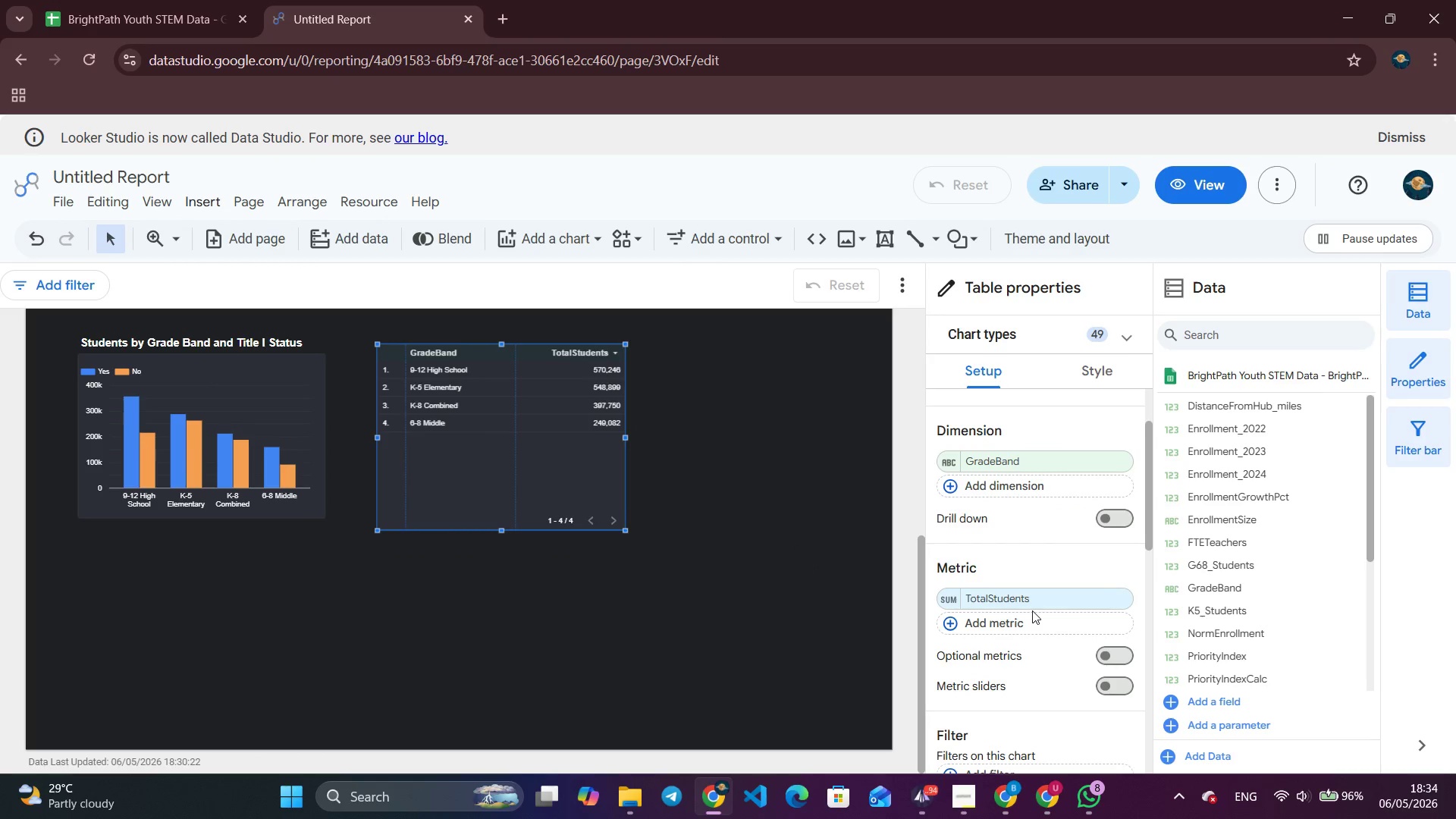 
left_click([1031, 604])
 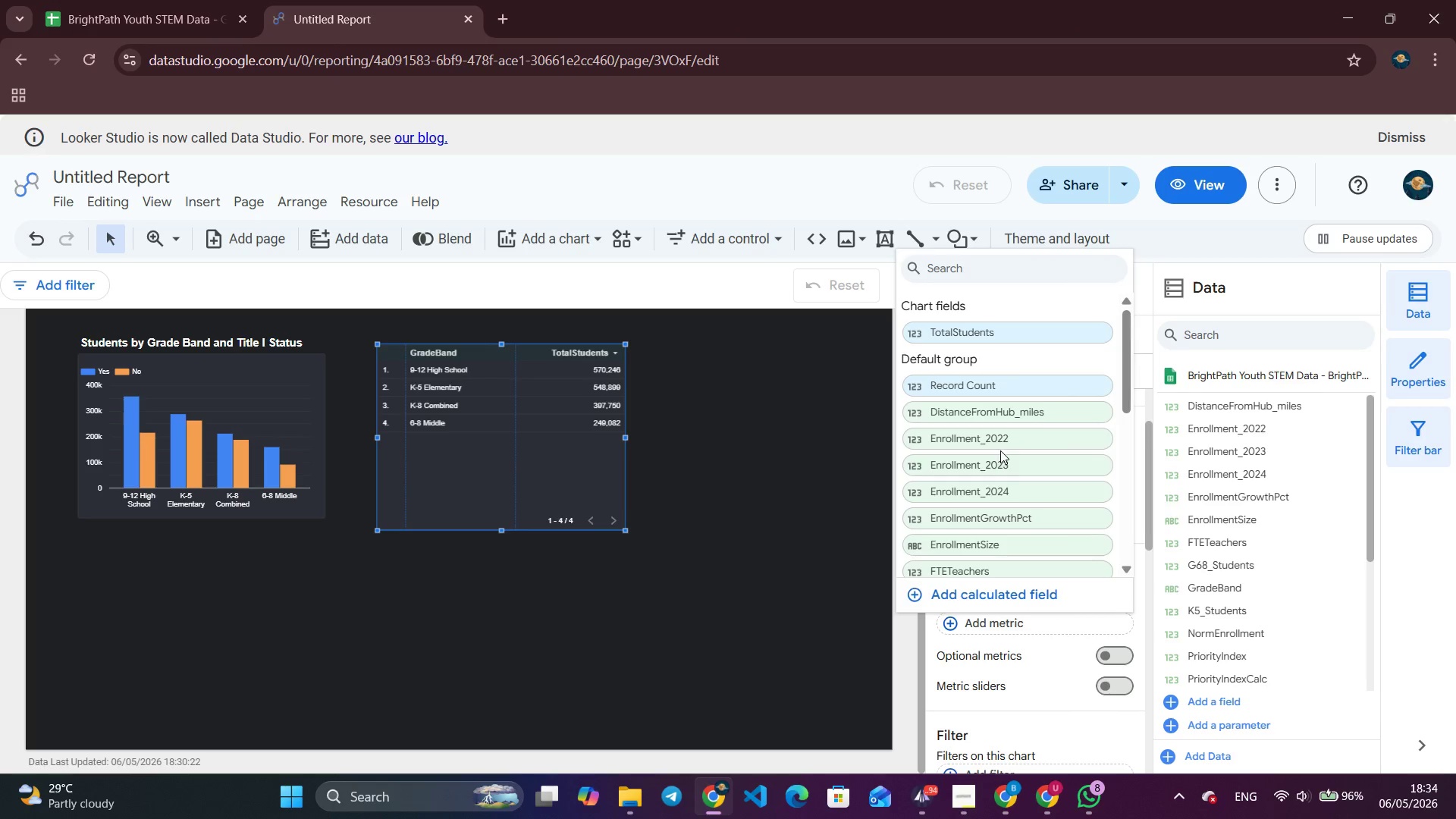 
left_click([1000, 444])
 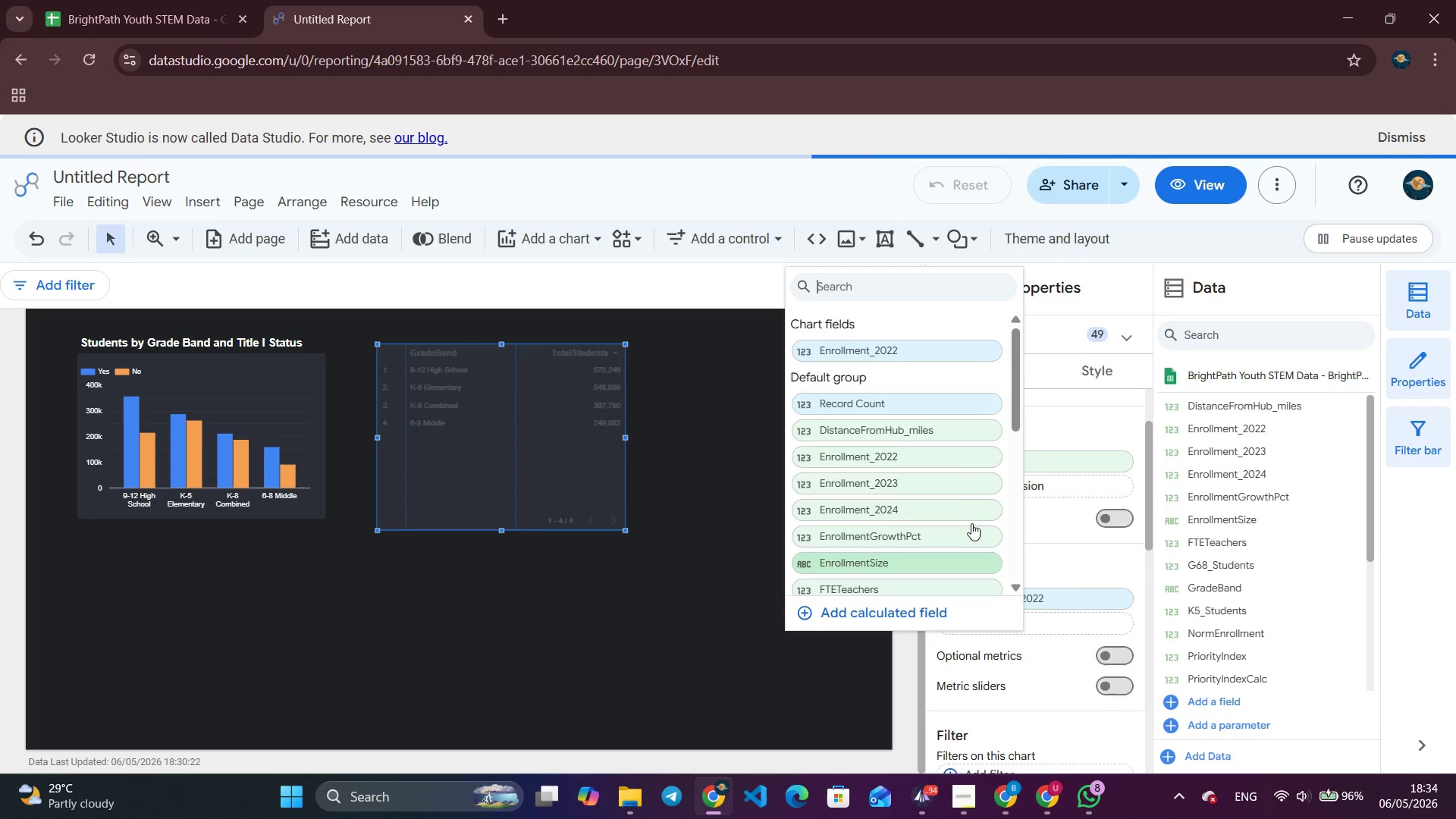 
left_click([929, 480])
 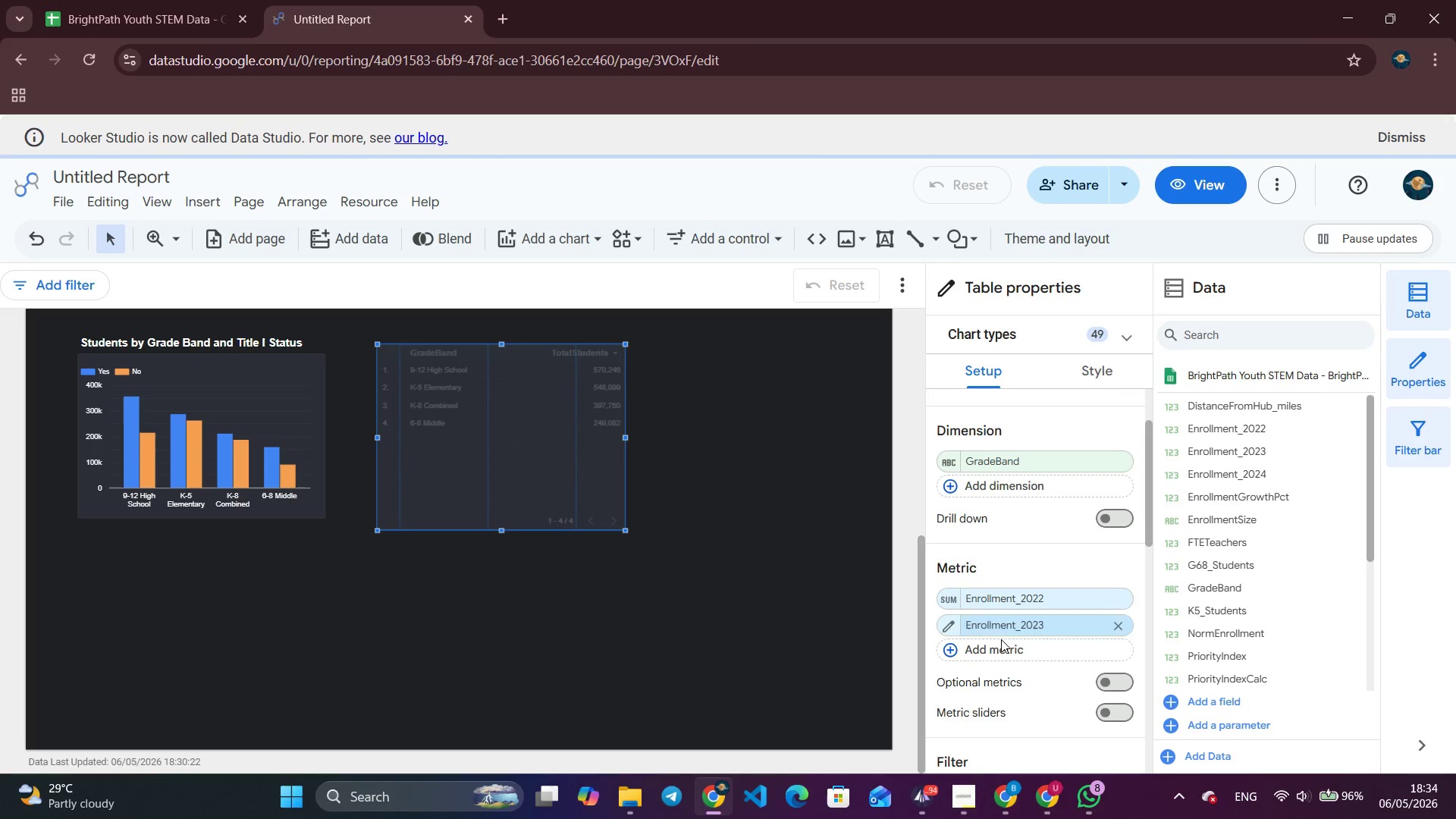 
left_click([1007, 652])
 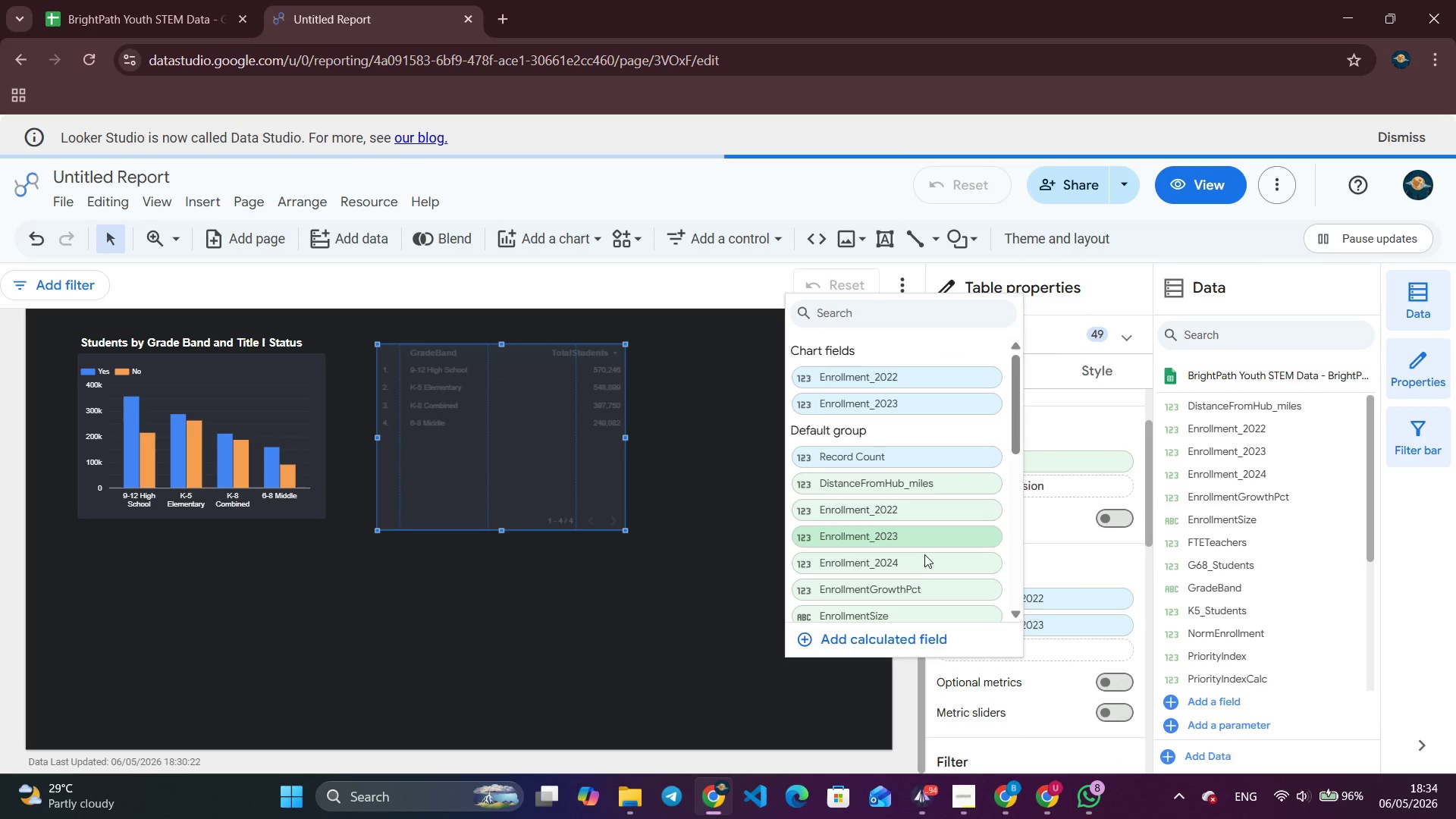 
left_click([921, 560])
 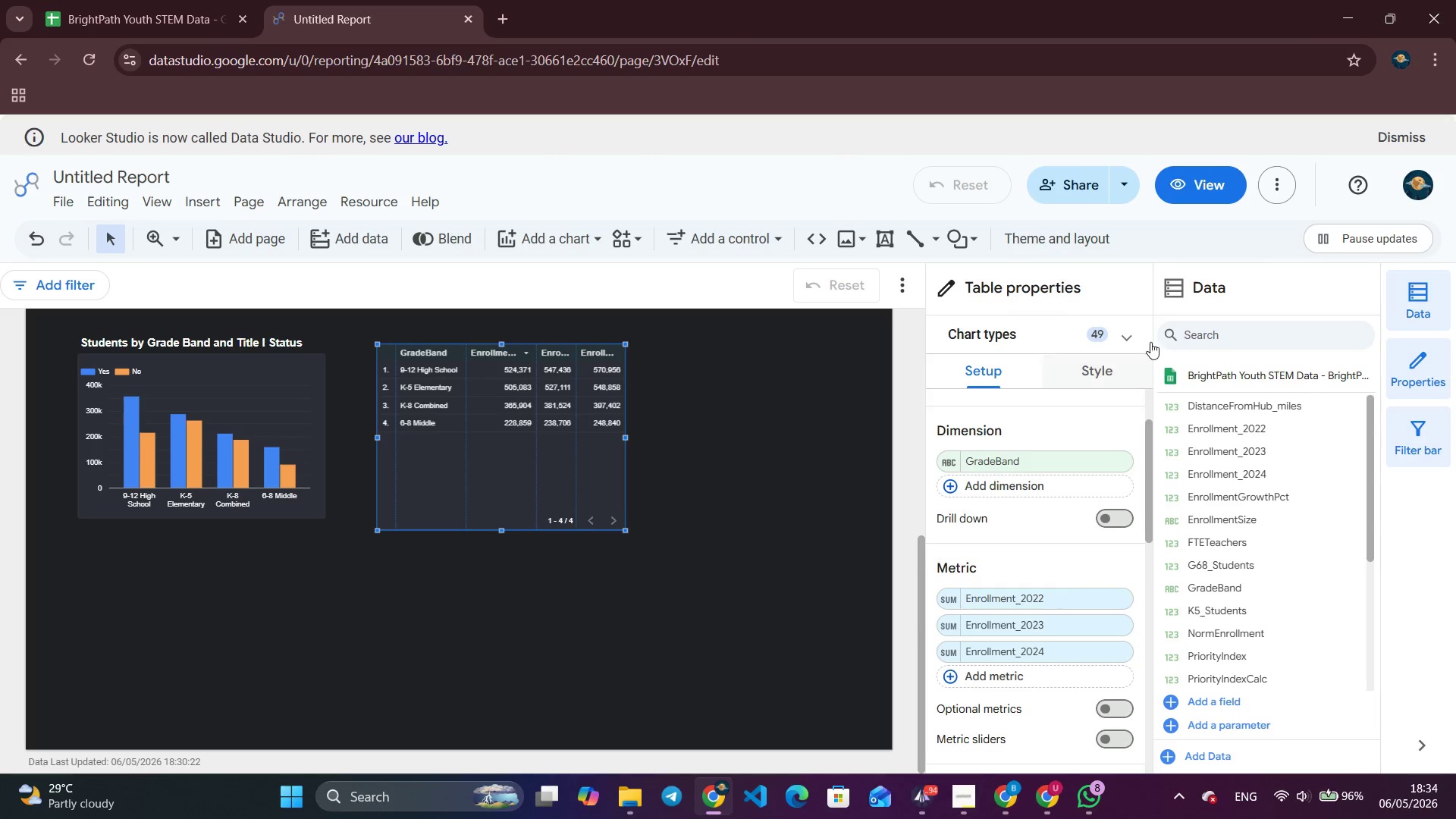 
wait(5.94)
 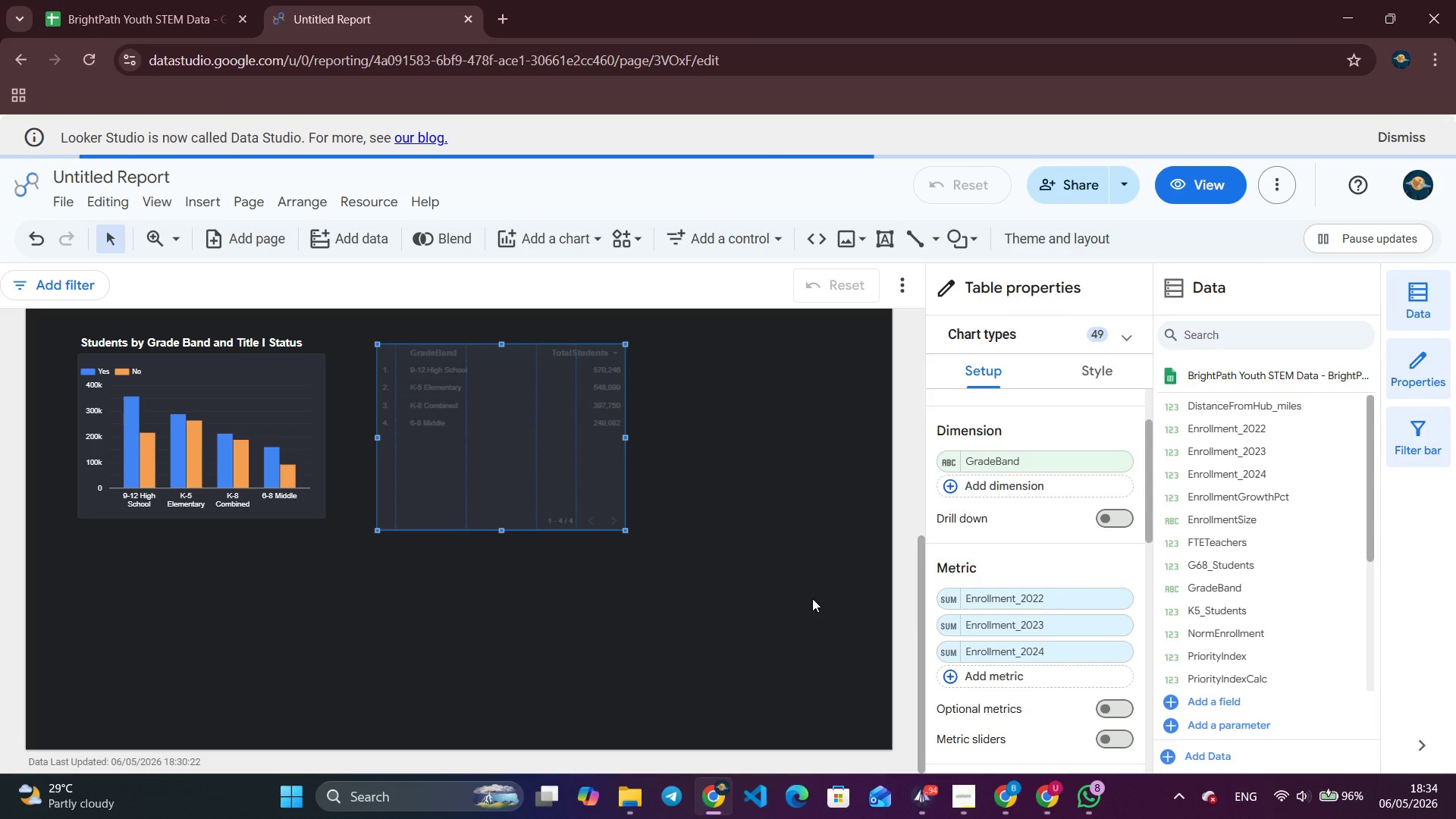 
left_click([1108, 371])
 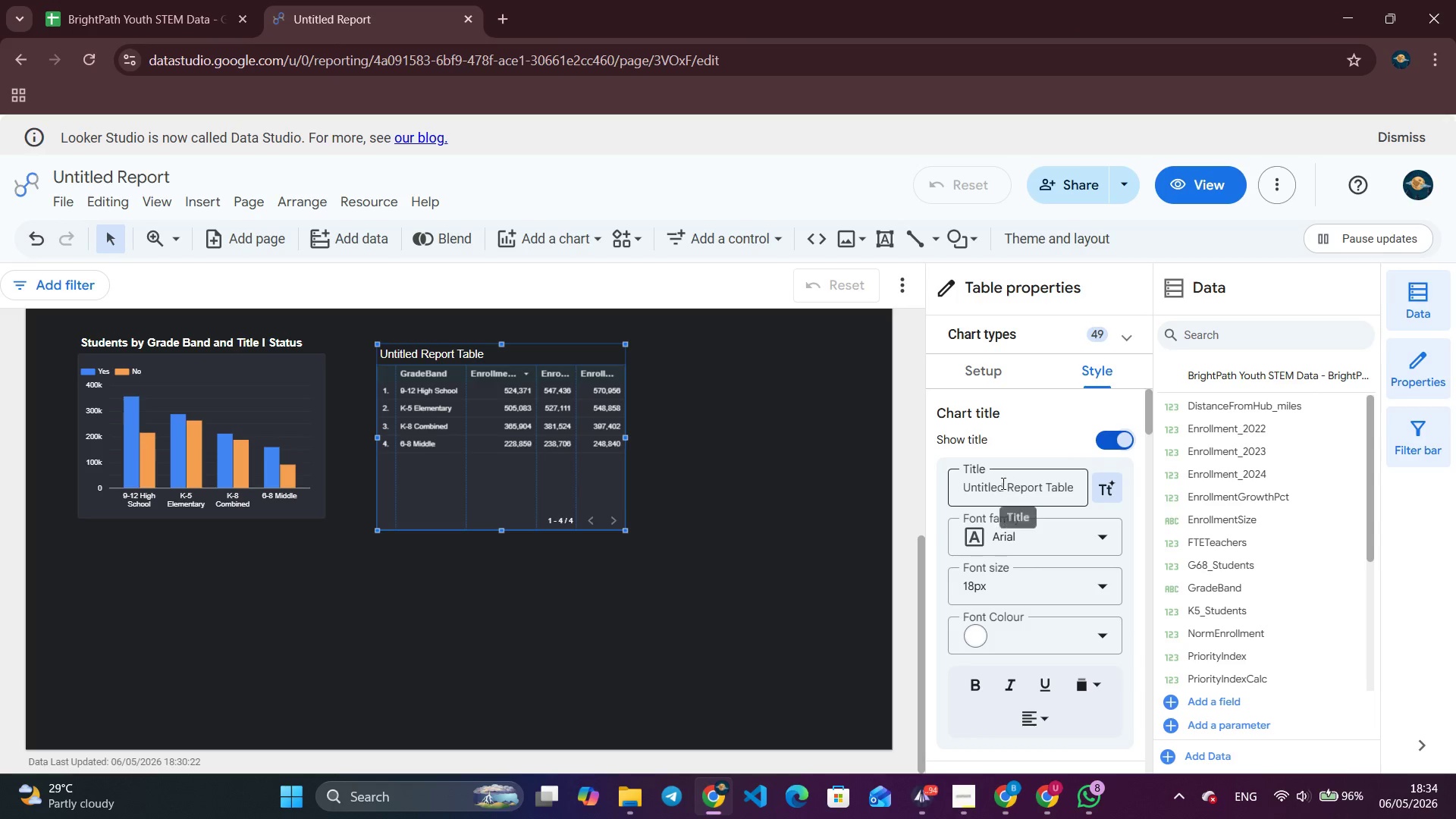 
double_click([1000, 483])
 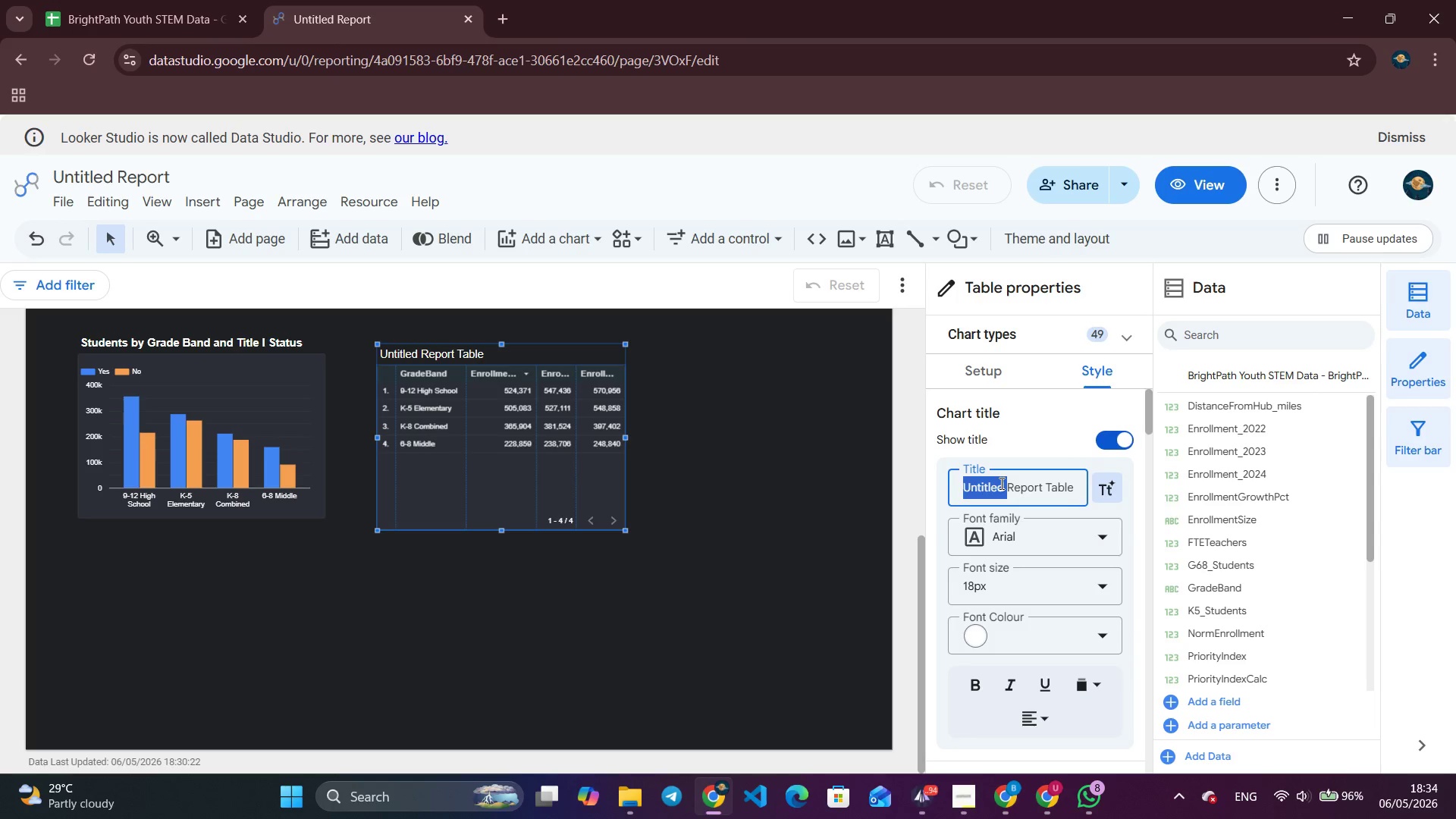 
triple_click([1000, 483])
 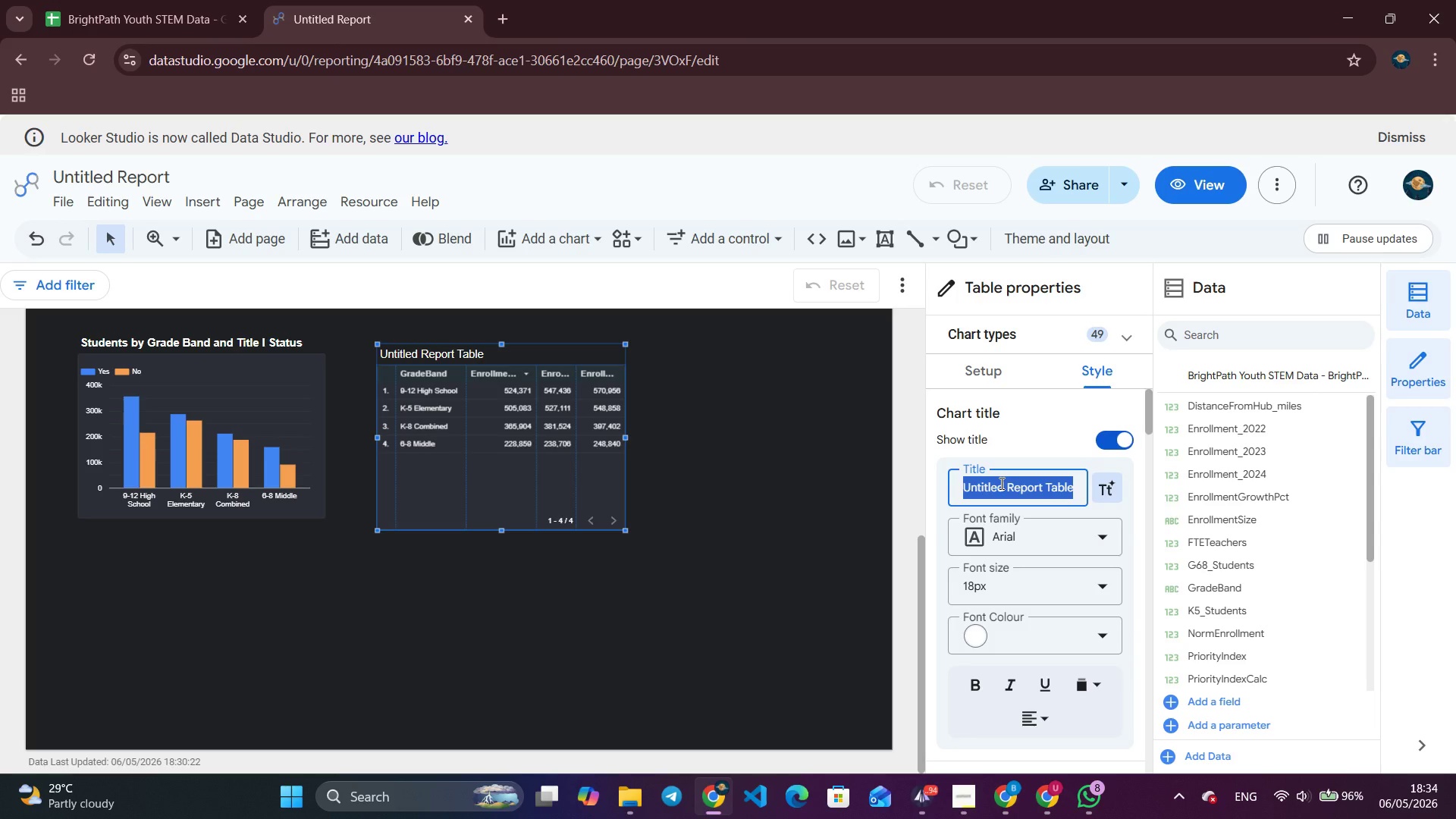 
key(Backspace)
type(Enrollment Growth 2022 )
key(Backspace)
type(-2024 by Grade Band)
 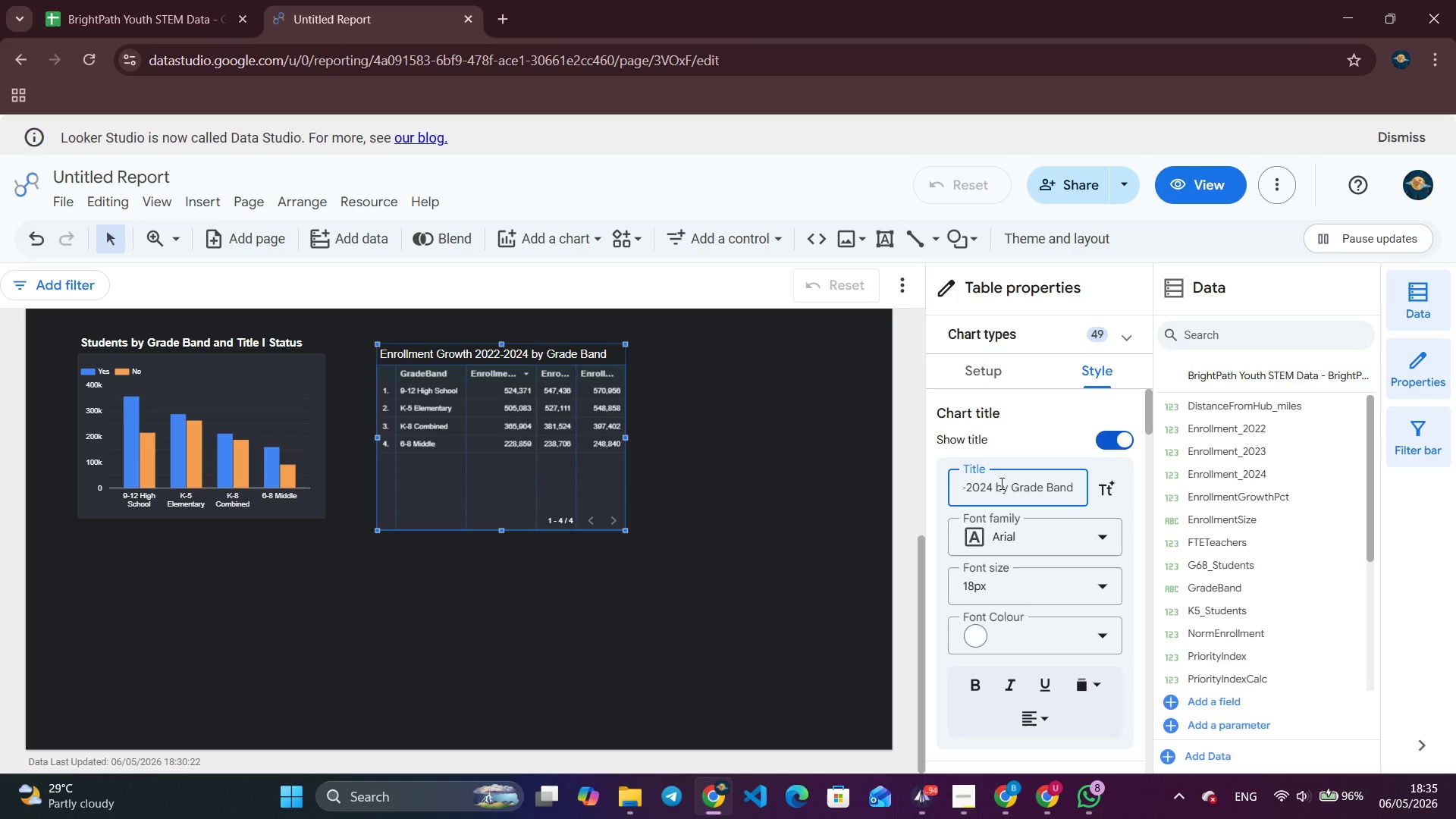 
wait(8.73)
 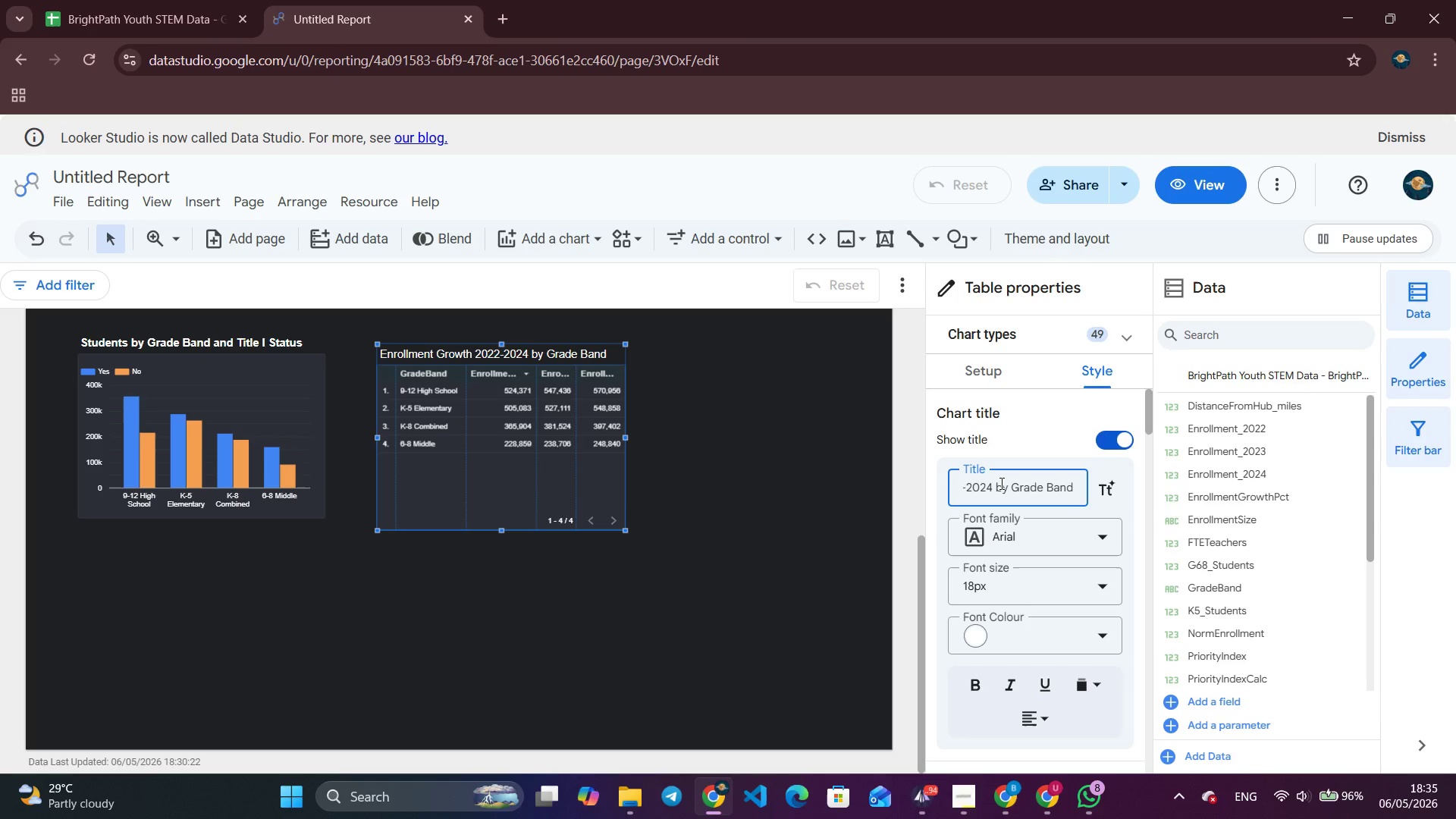 
scroll: coordinate [676, 488], scroll_direction: up, amount: 2.0
 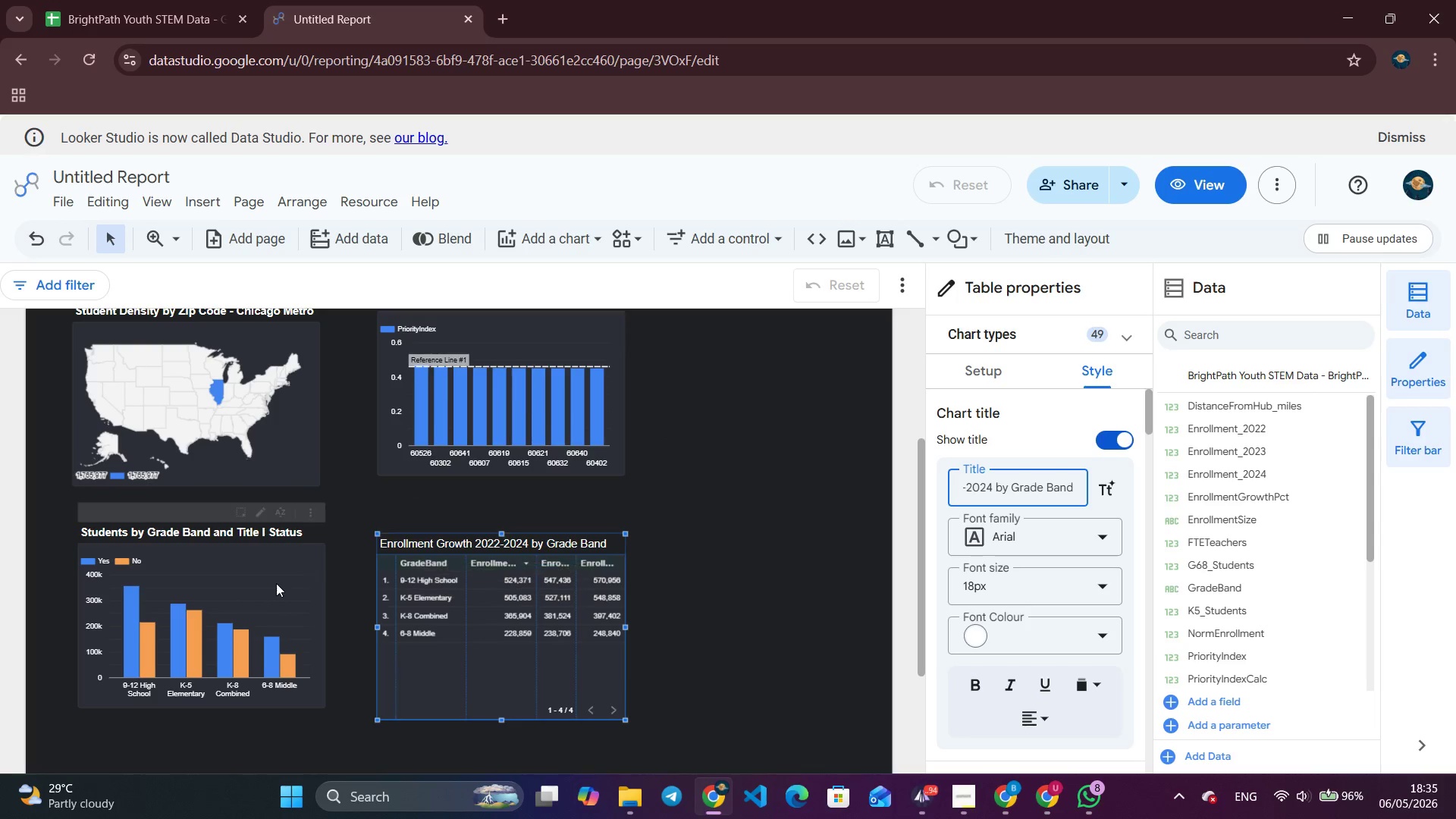 
left_click_drag(start_coordinate=[259, 576], to_coordinate=[194, 576])
 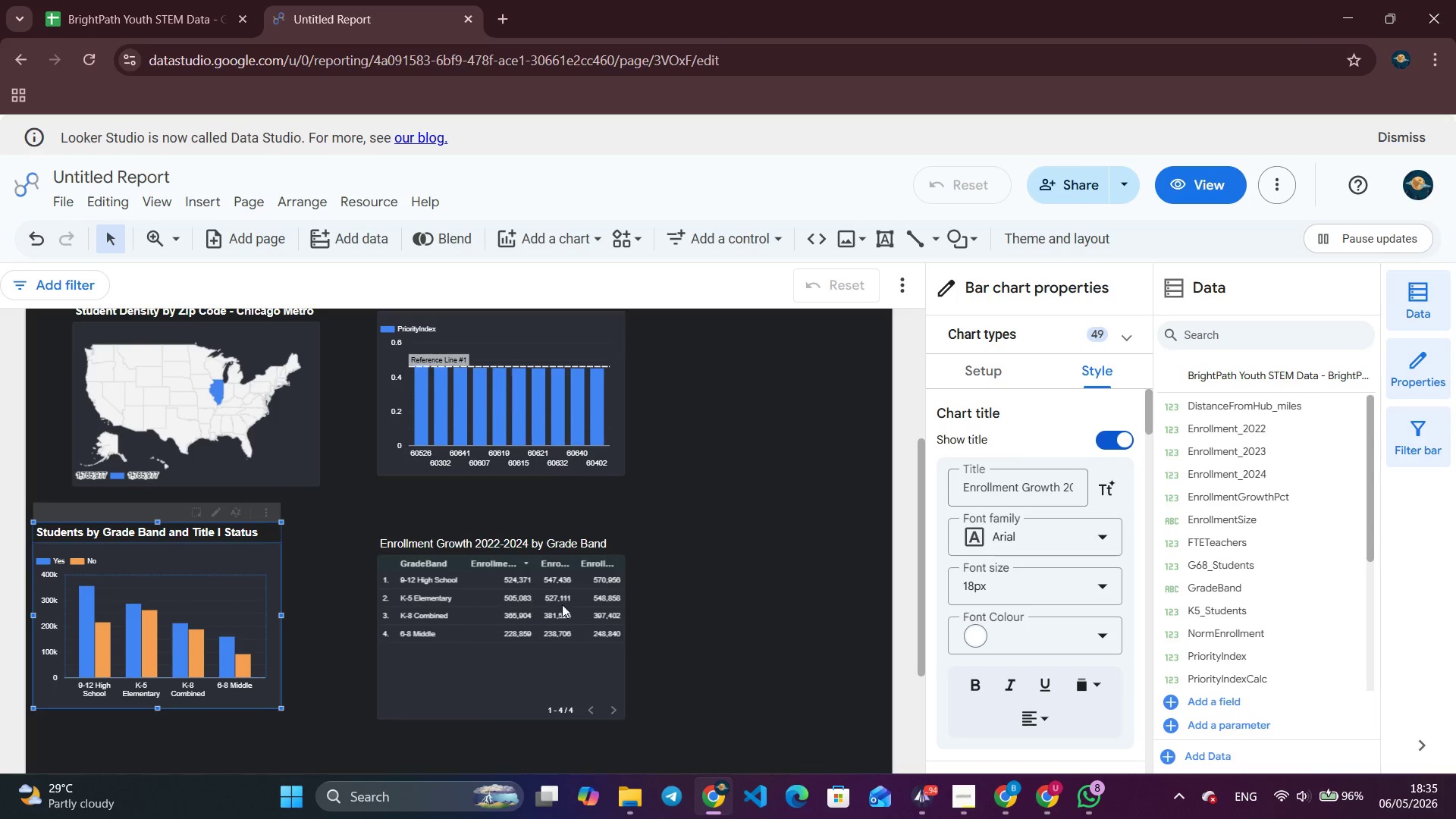 
left_click_drag(start_coordinate=[566, 604], to_coordinate=[510, 594])
 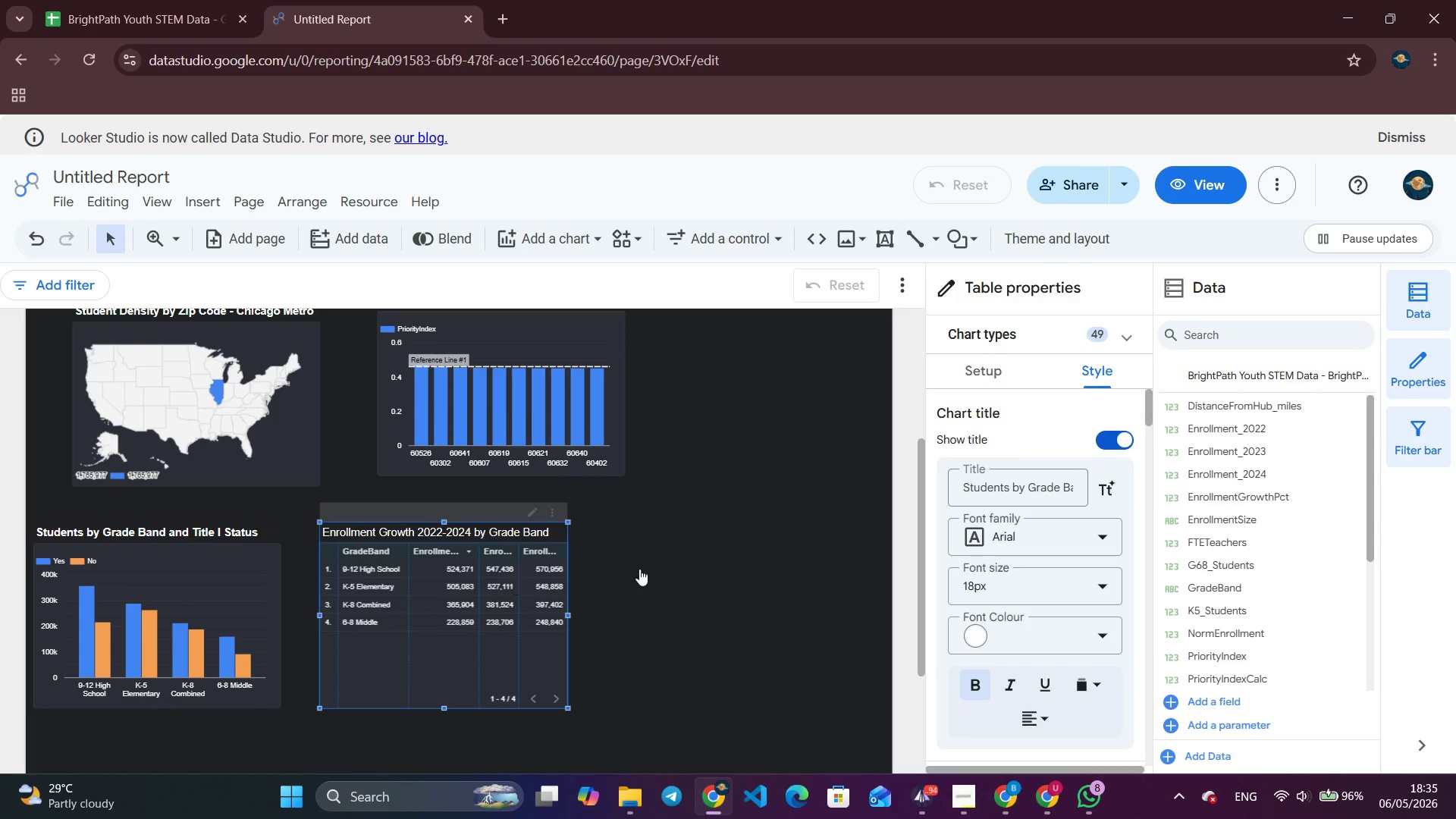 
left_click_drag(start_coordinate=[830, 562], to_coordinate=[827, 558])
 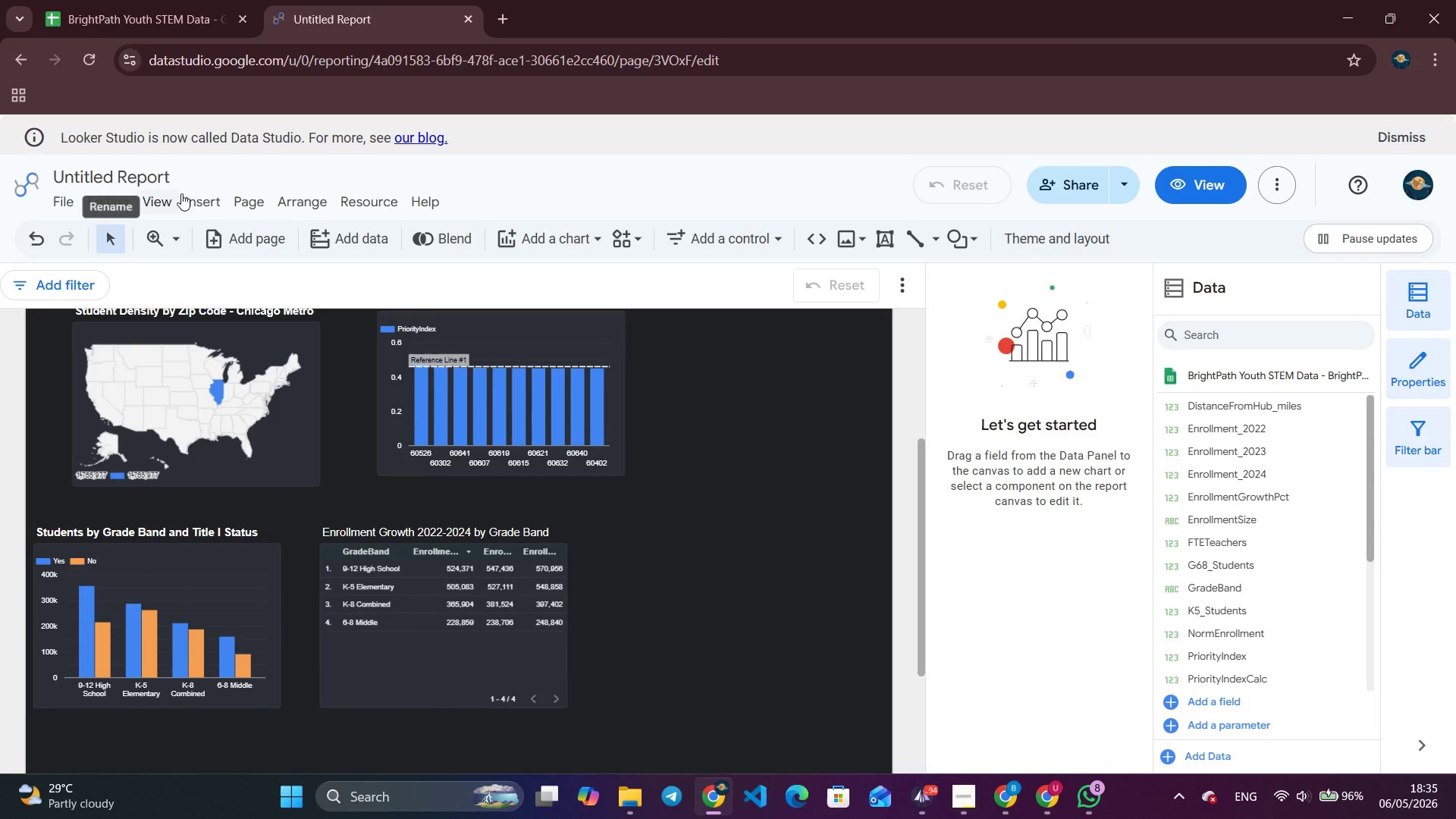 
left_click([193, 200])
 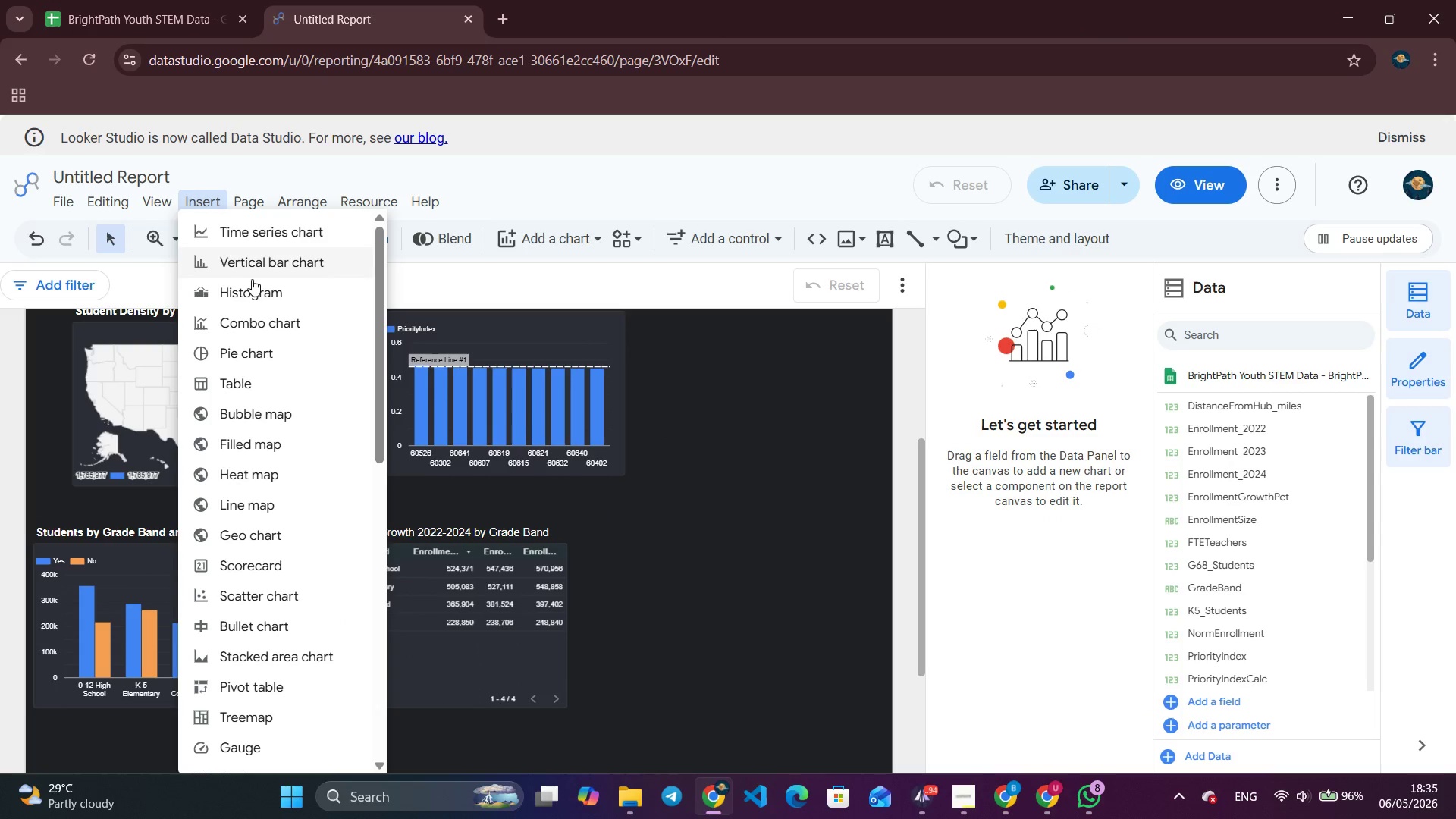 
left_click([290, 601])
 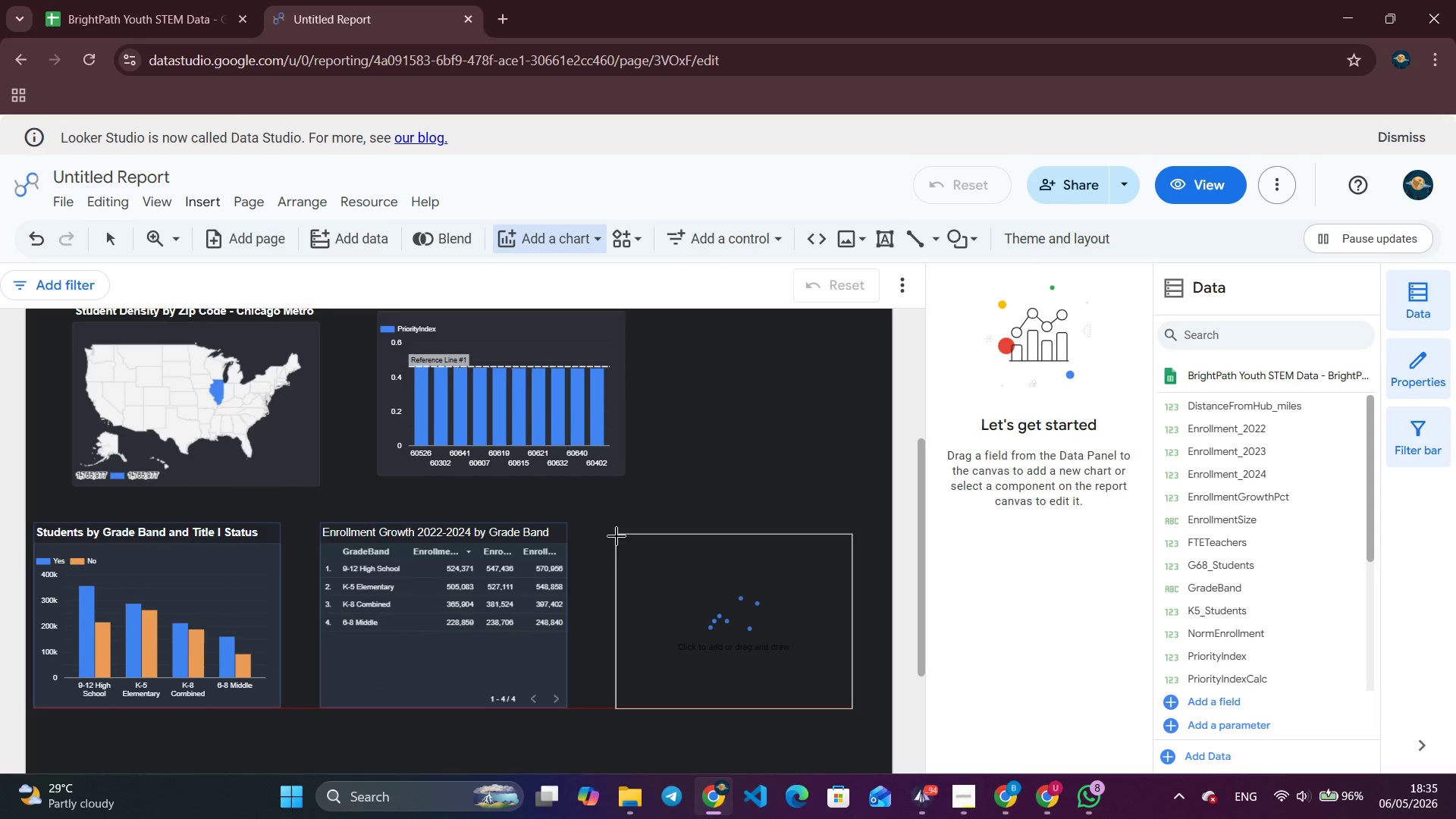 
left_click([615, 535])
 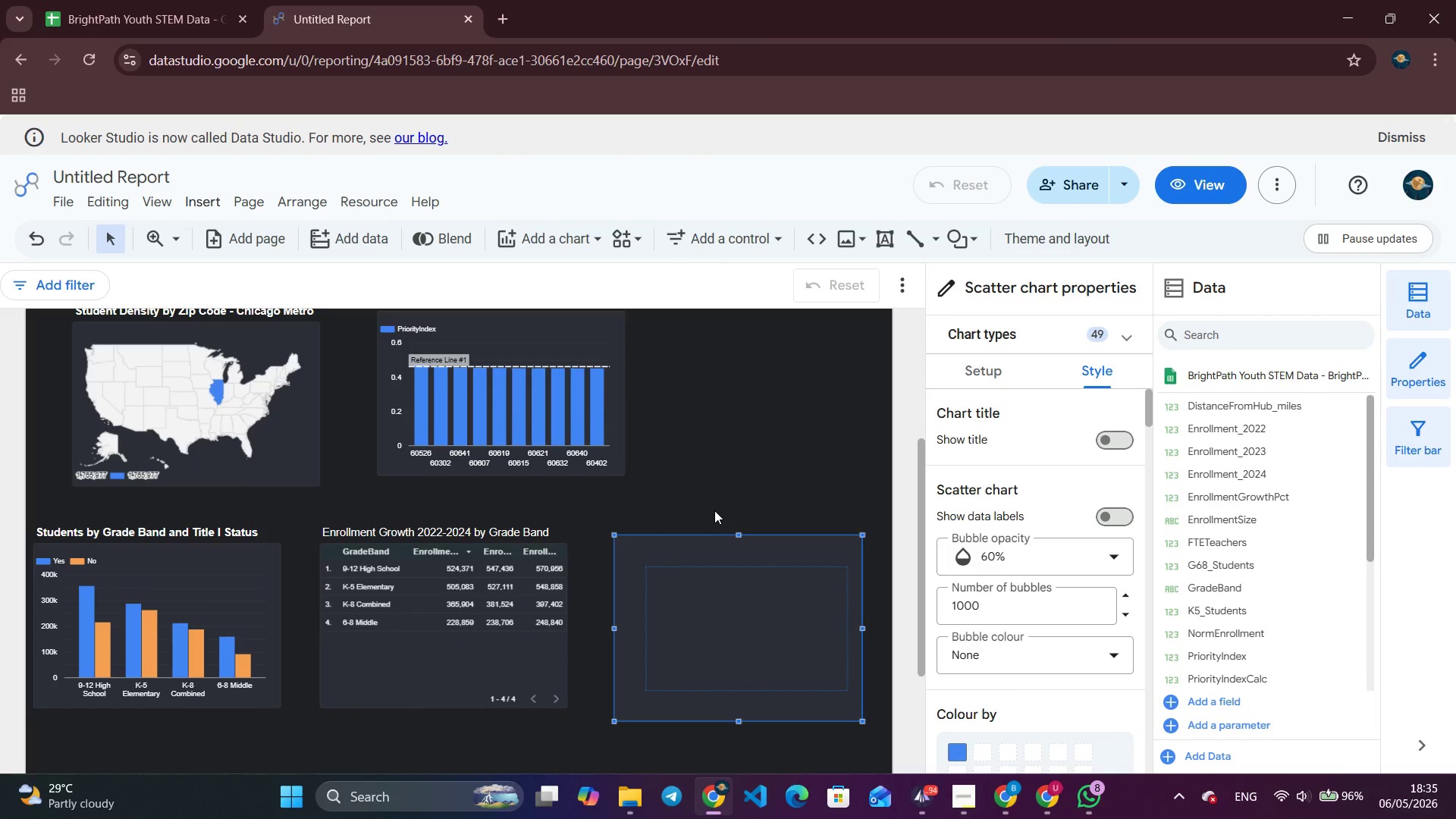 
left_click([986, 372])
 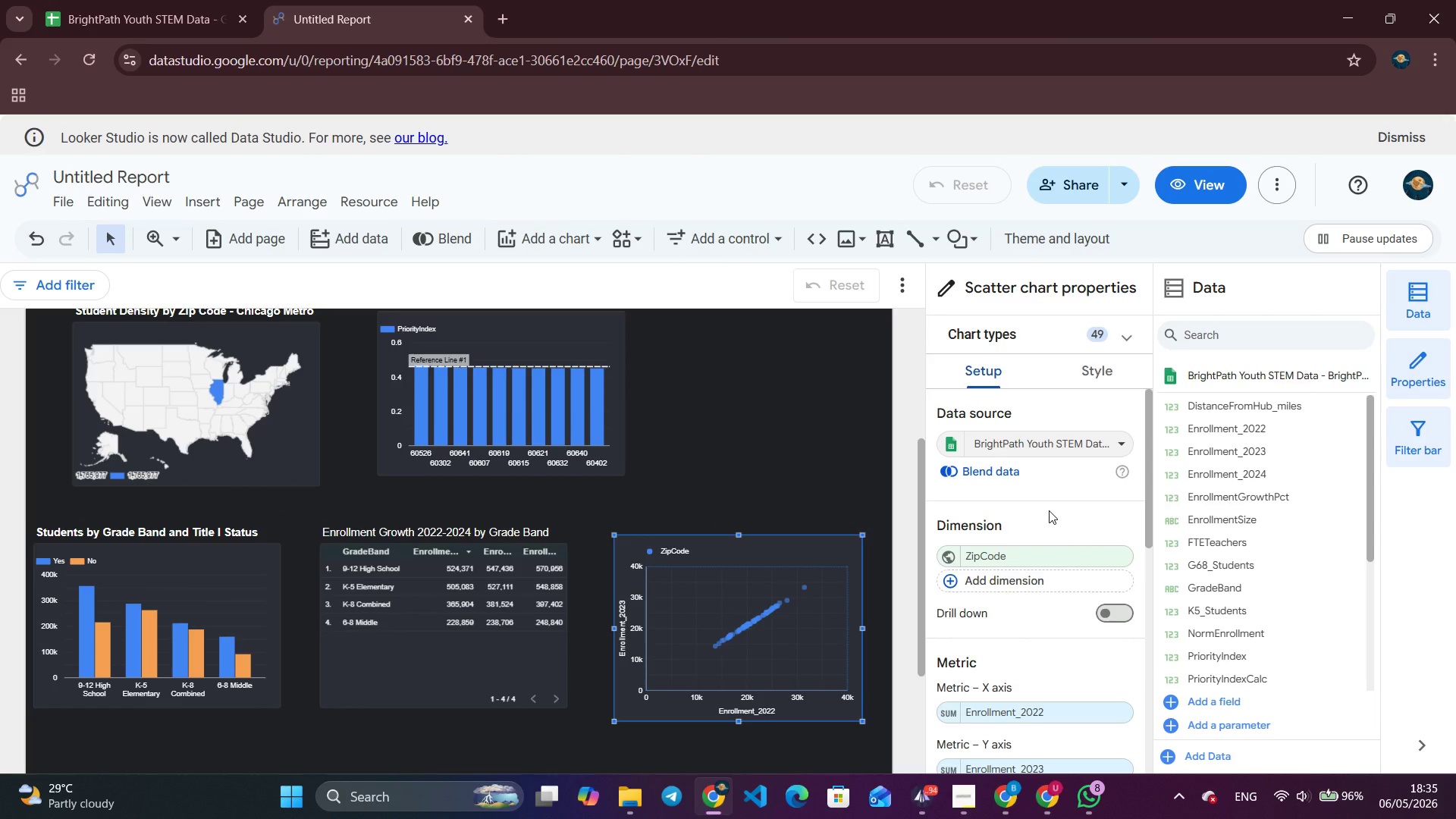 
wait(7.22)
 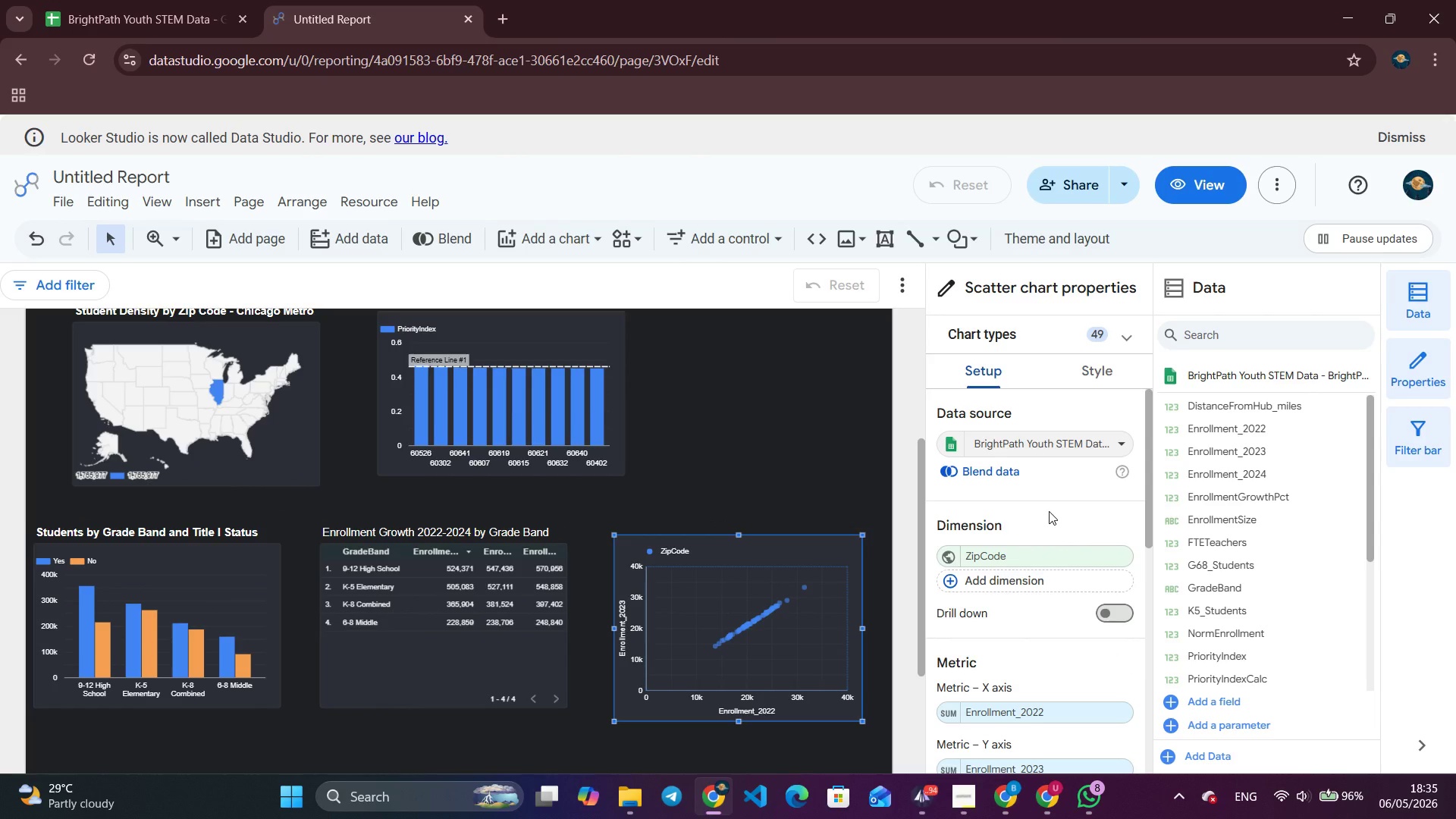 
scroll: coordinate [1015, 653], scroll_direction: down, amount: 1.0
 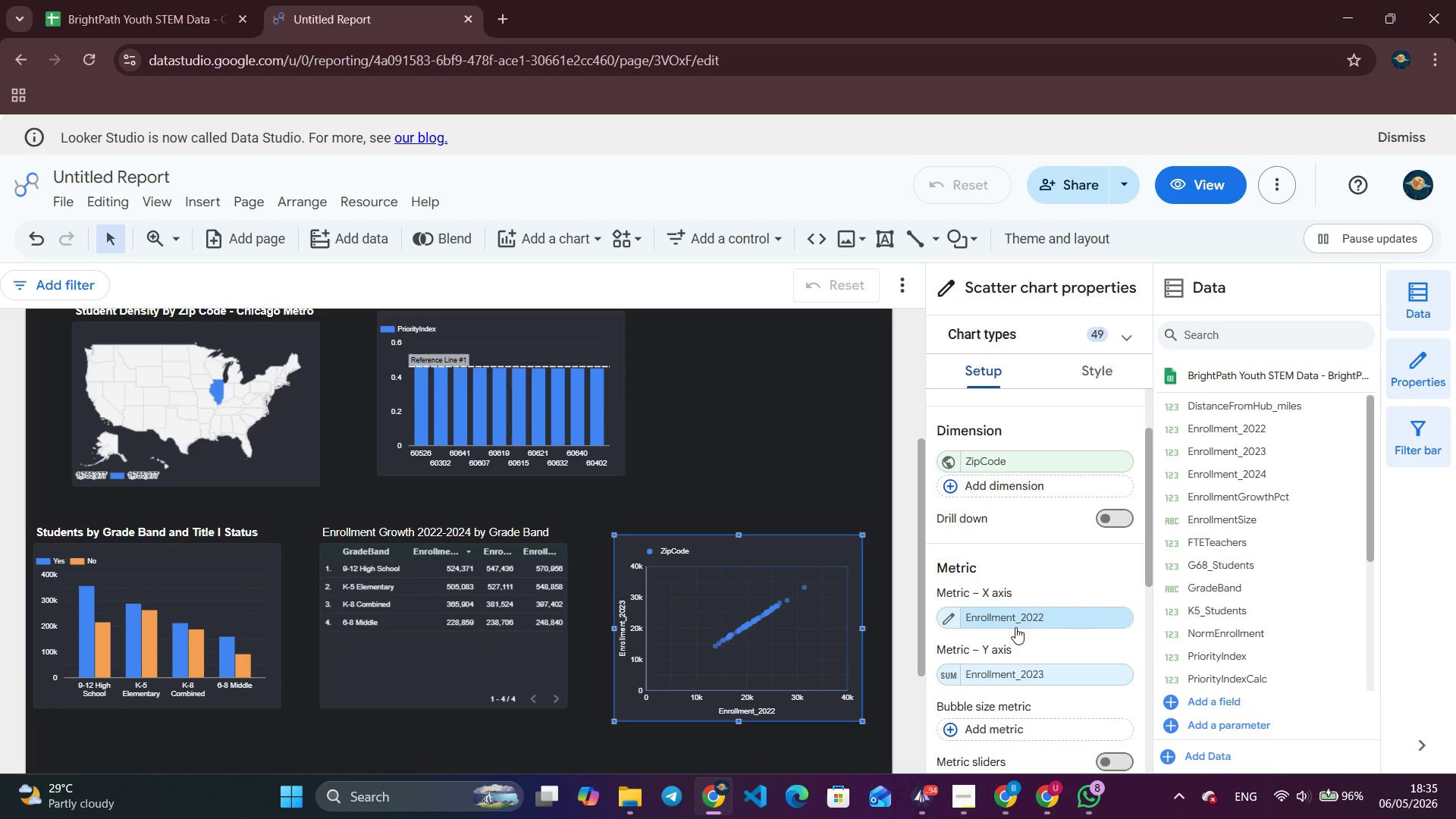 
left_click([1017, 620])
 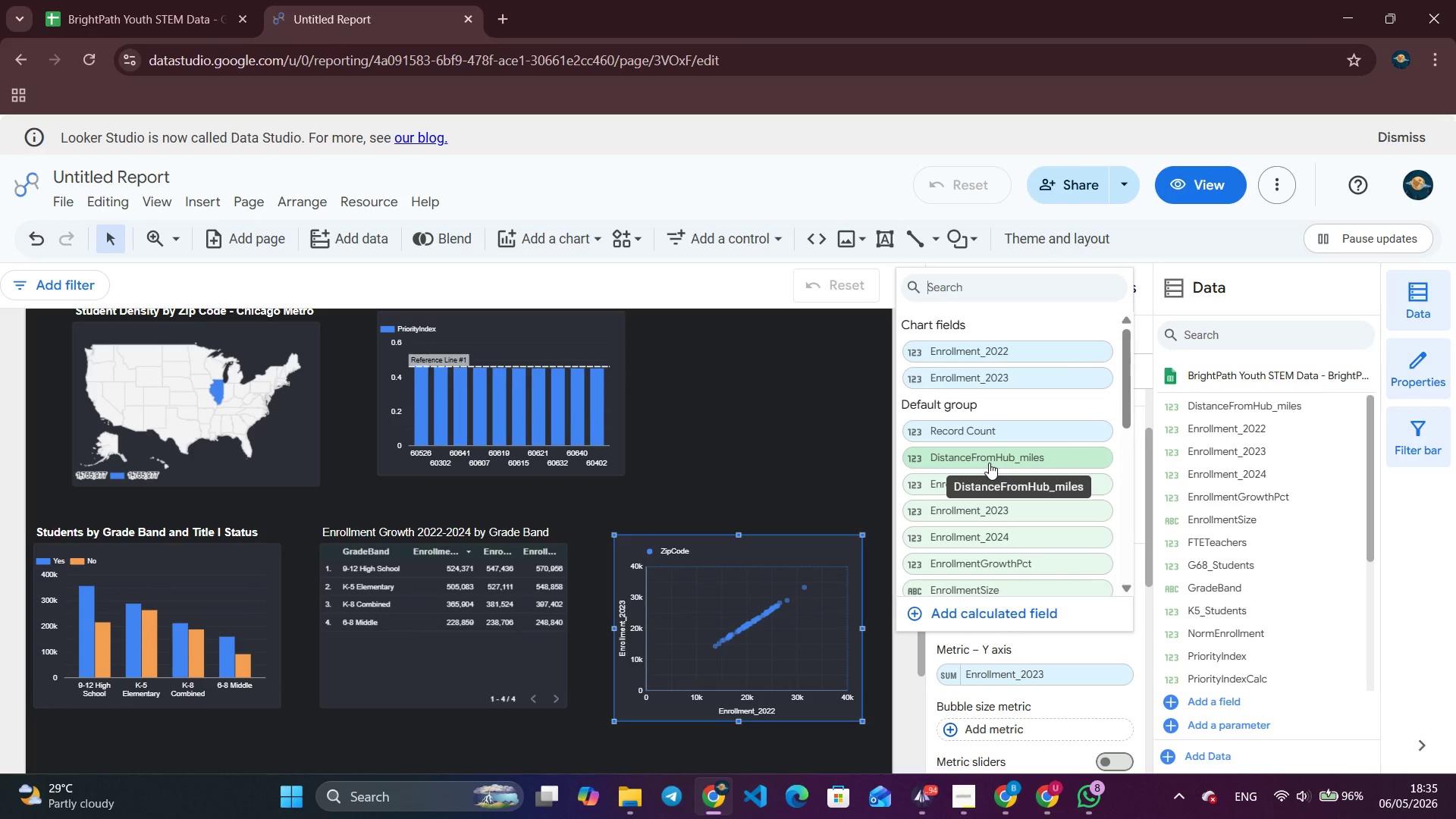 
left_click([989, 463])
 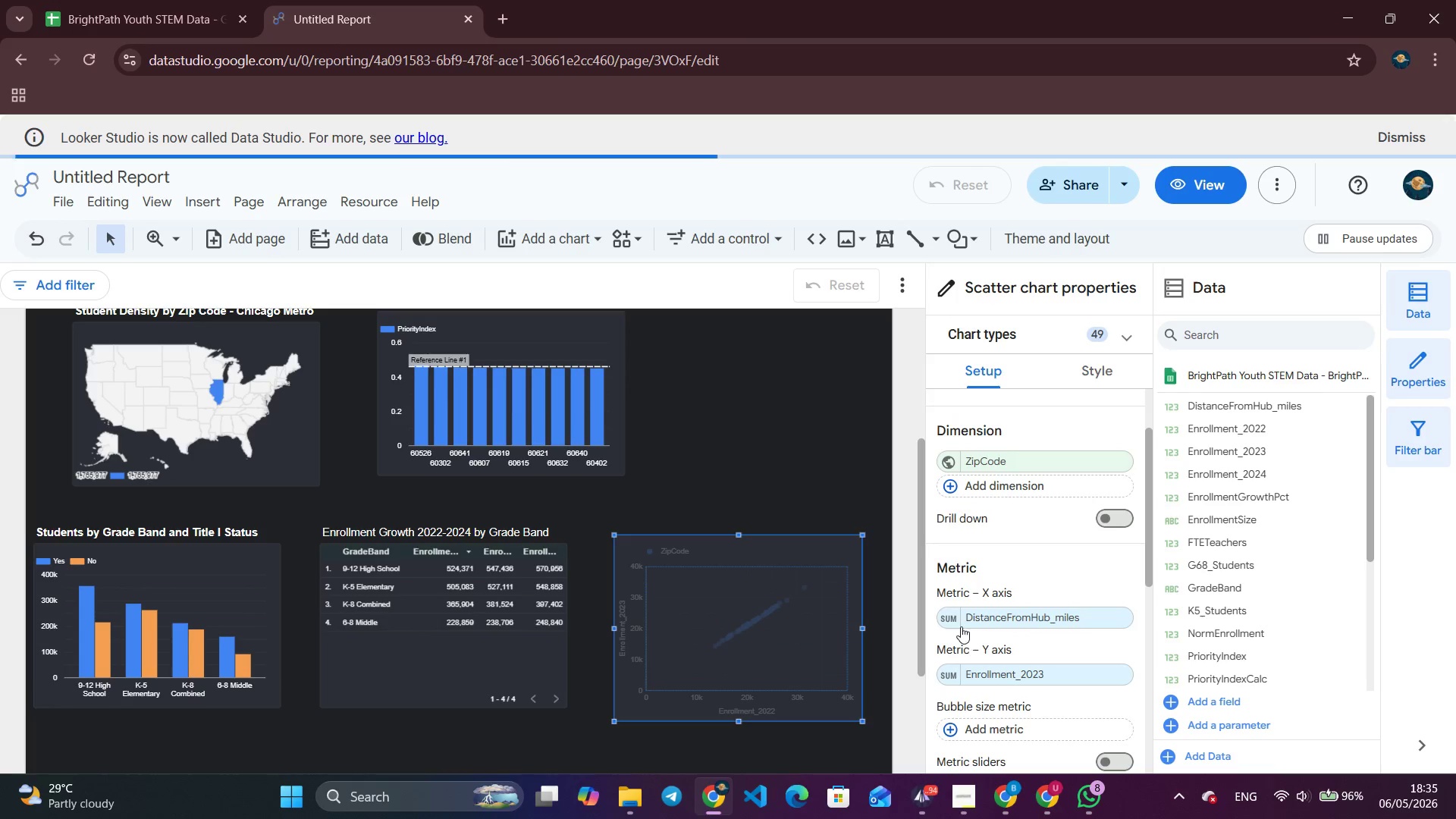 
left_click([952, 620])
 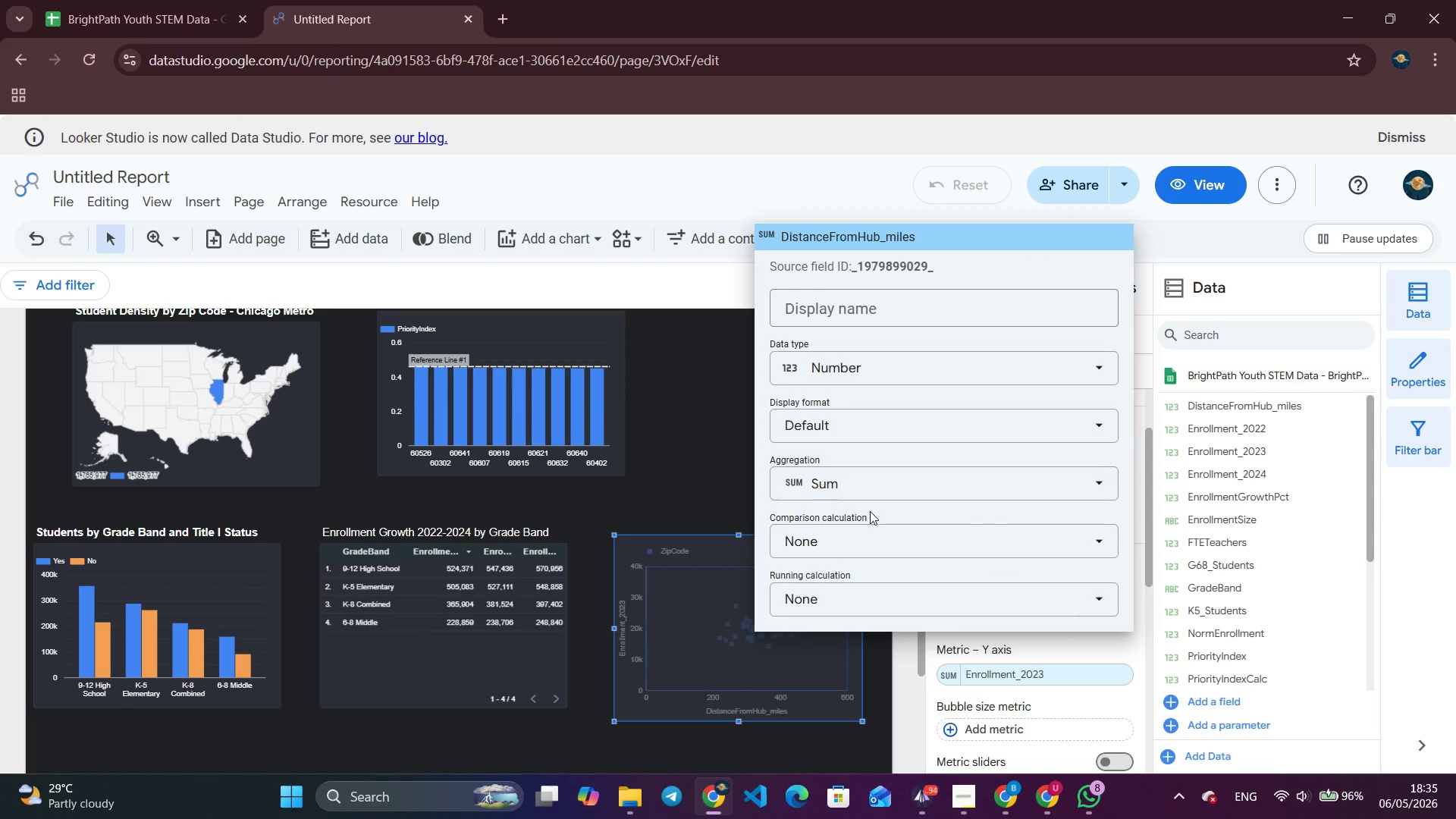 
left_click([886, 487])
 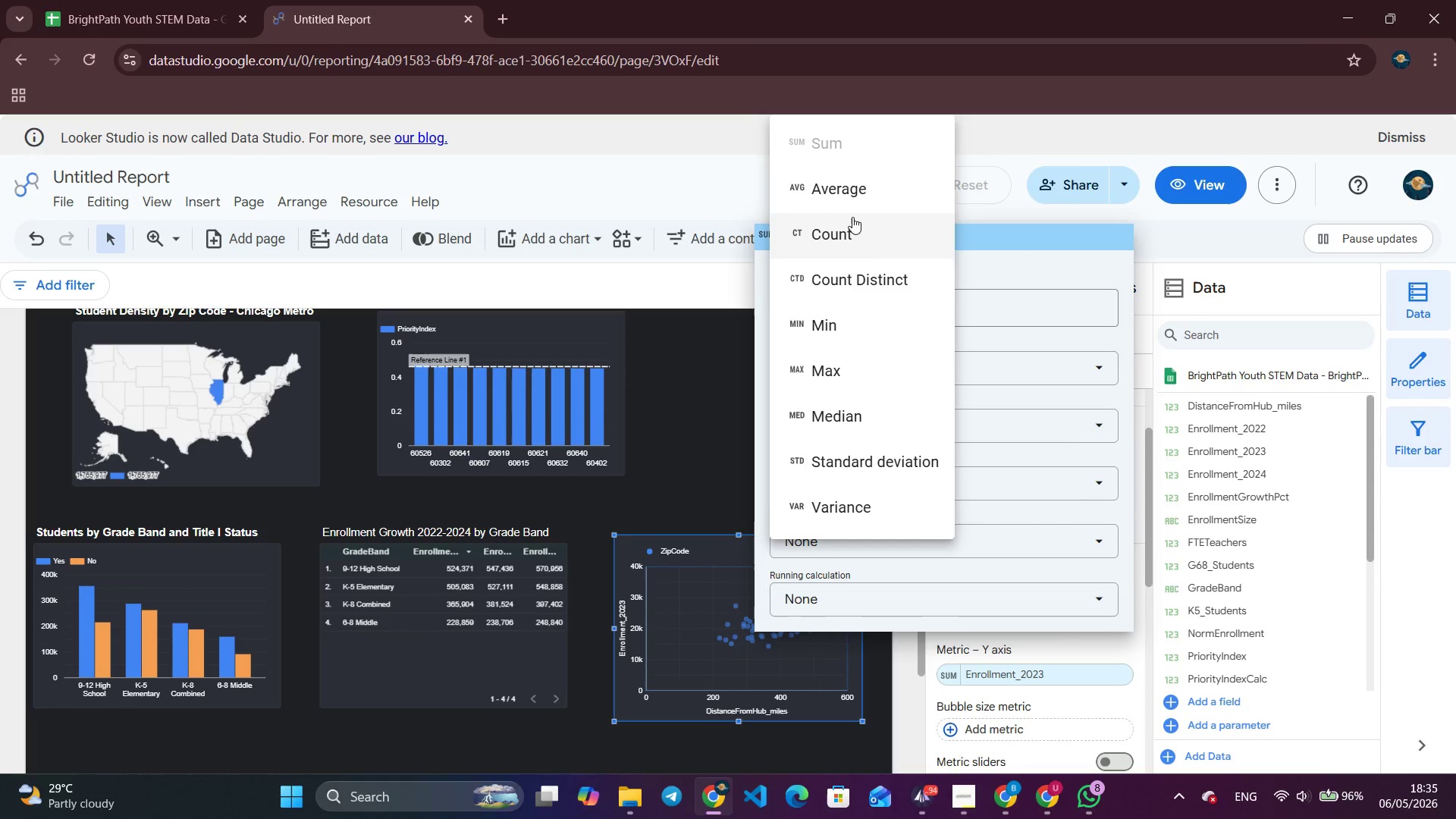 
left_click([868, 189])
 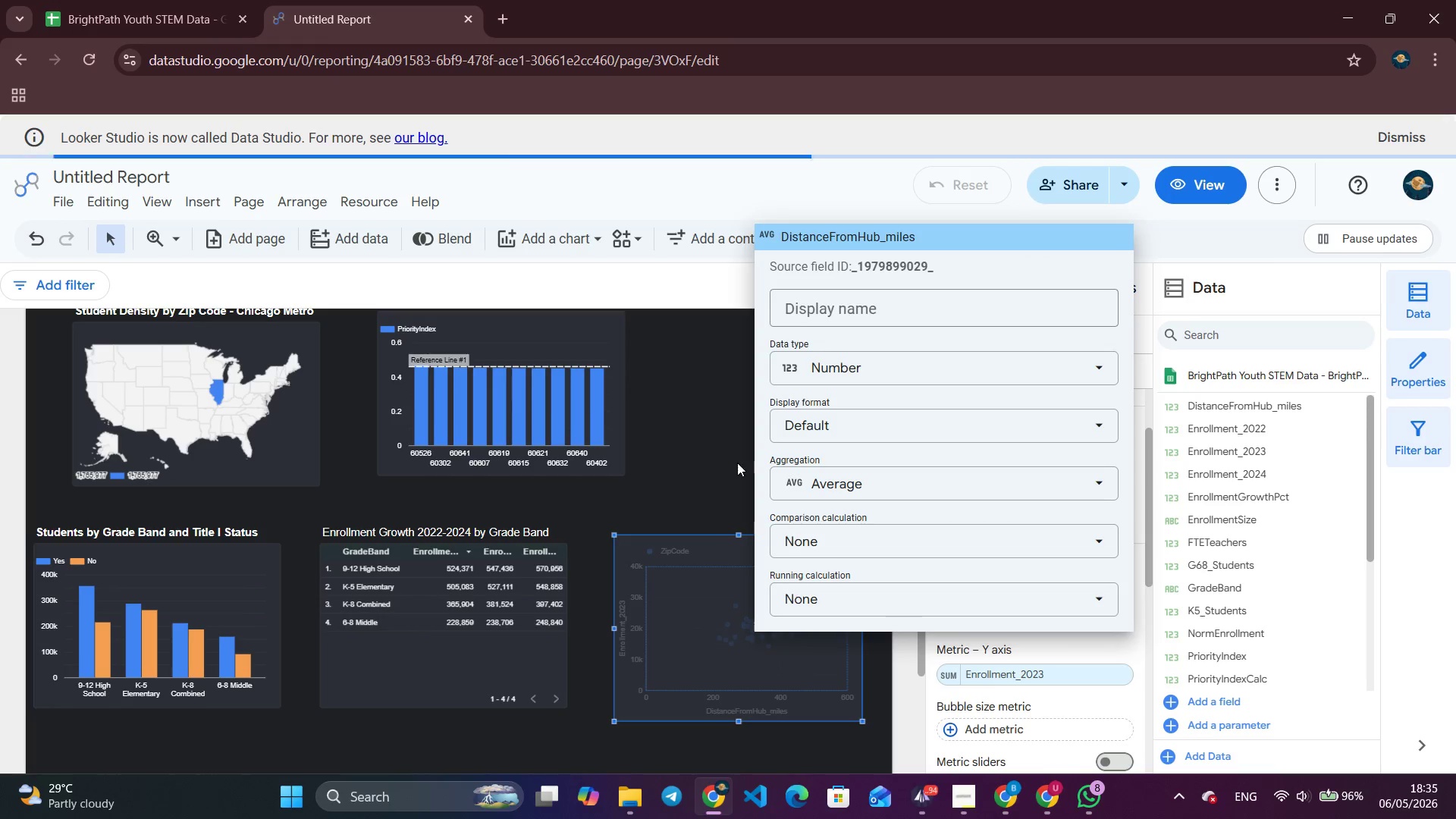 
left_click([733, 458])
 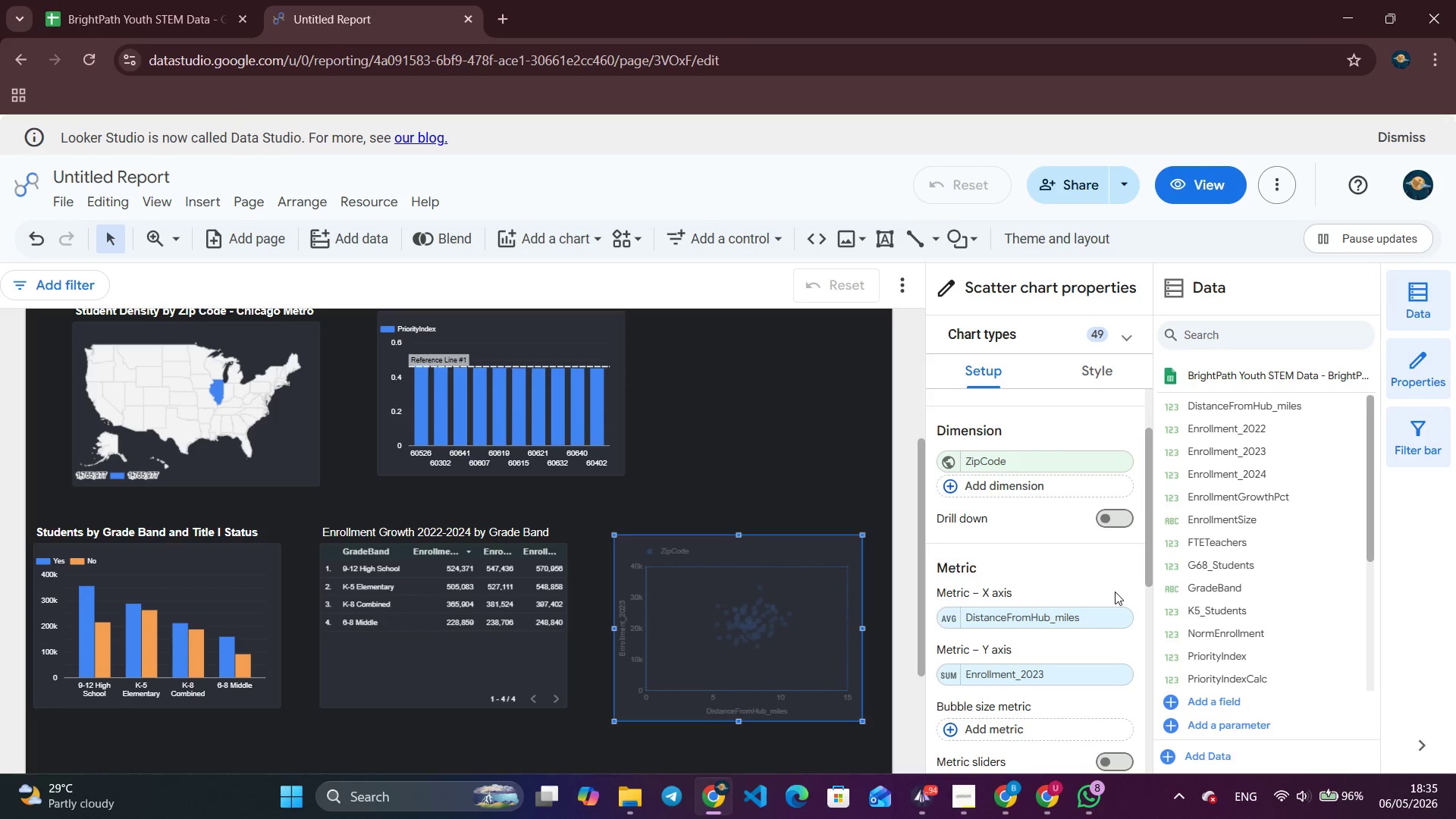 
scroll: coordinate [1113, 592], scroll_direction: down, amount: 1.0
 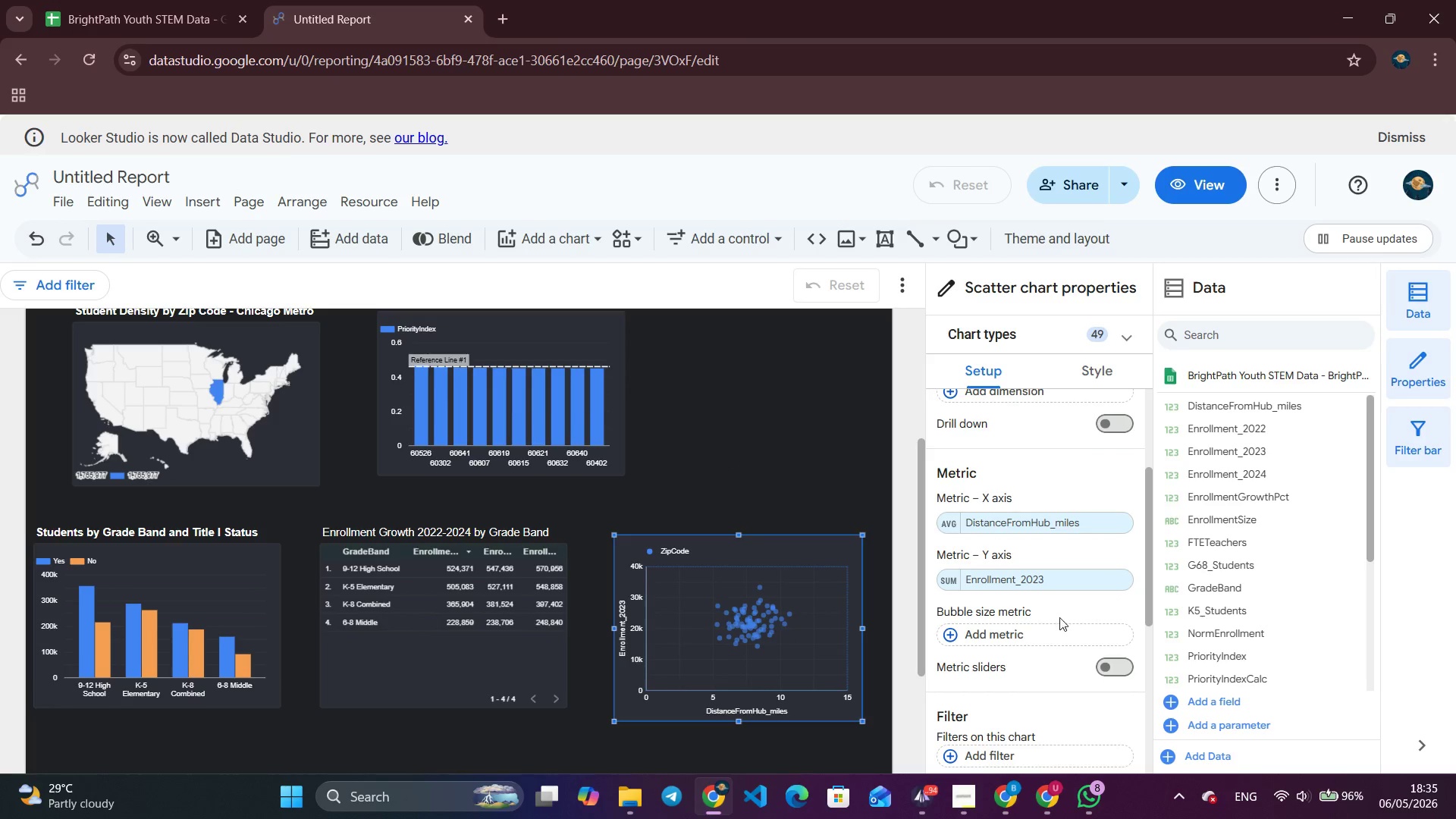 
left_click([1027, 589])
 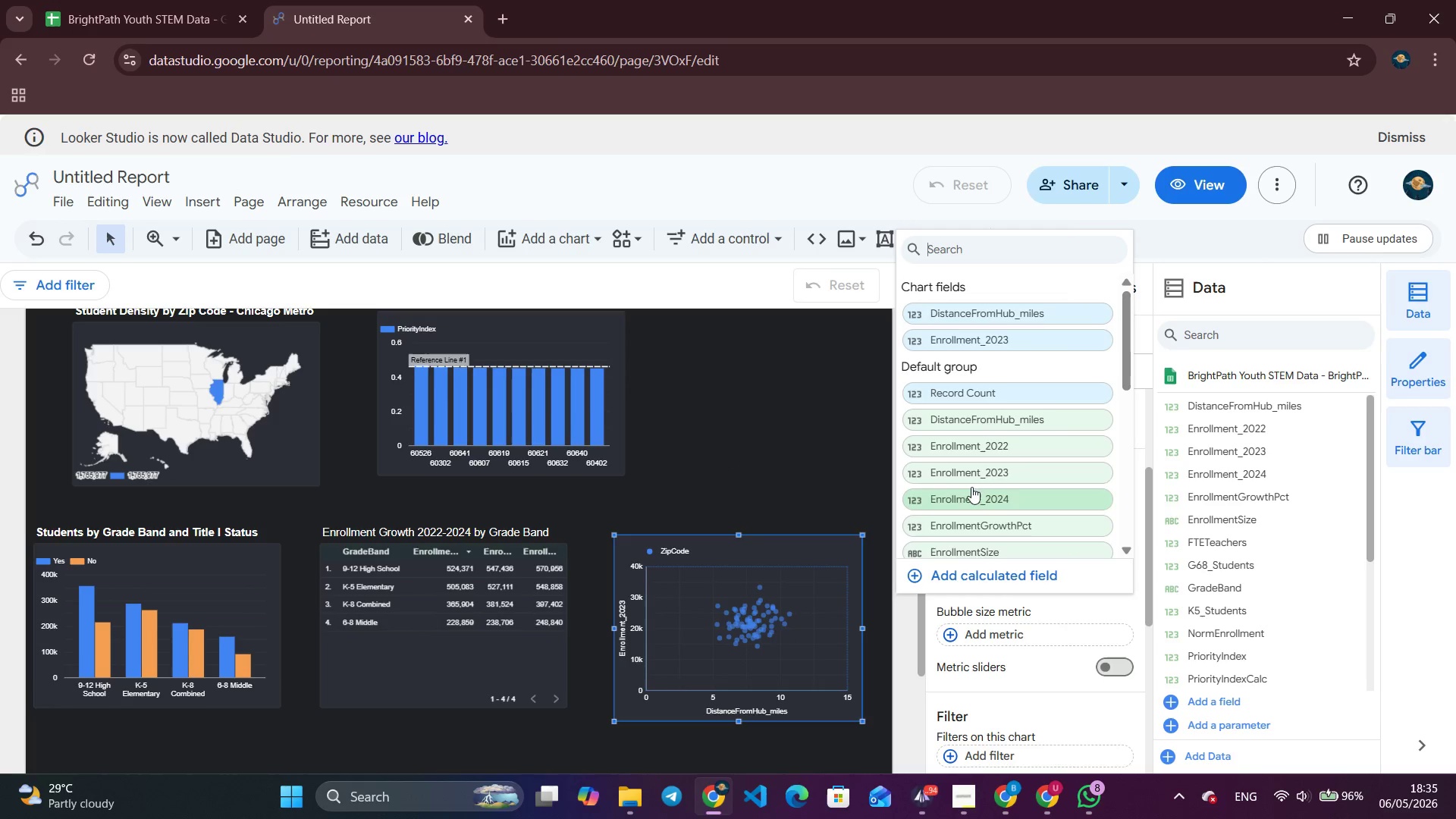 
scroll: coordinate [971, 480], scroll_direction: down, amount: 2.0
 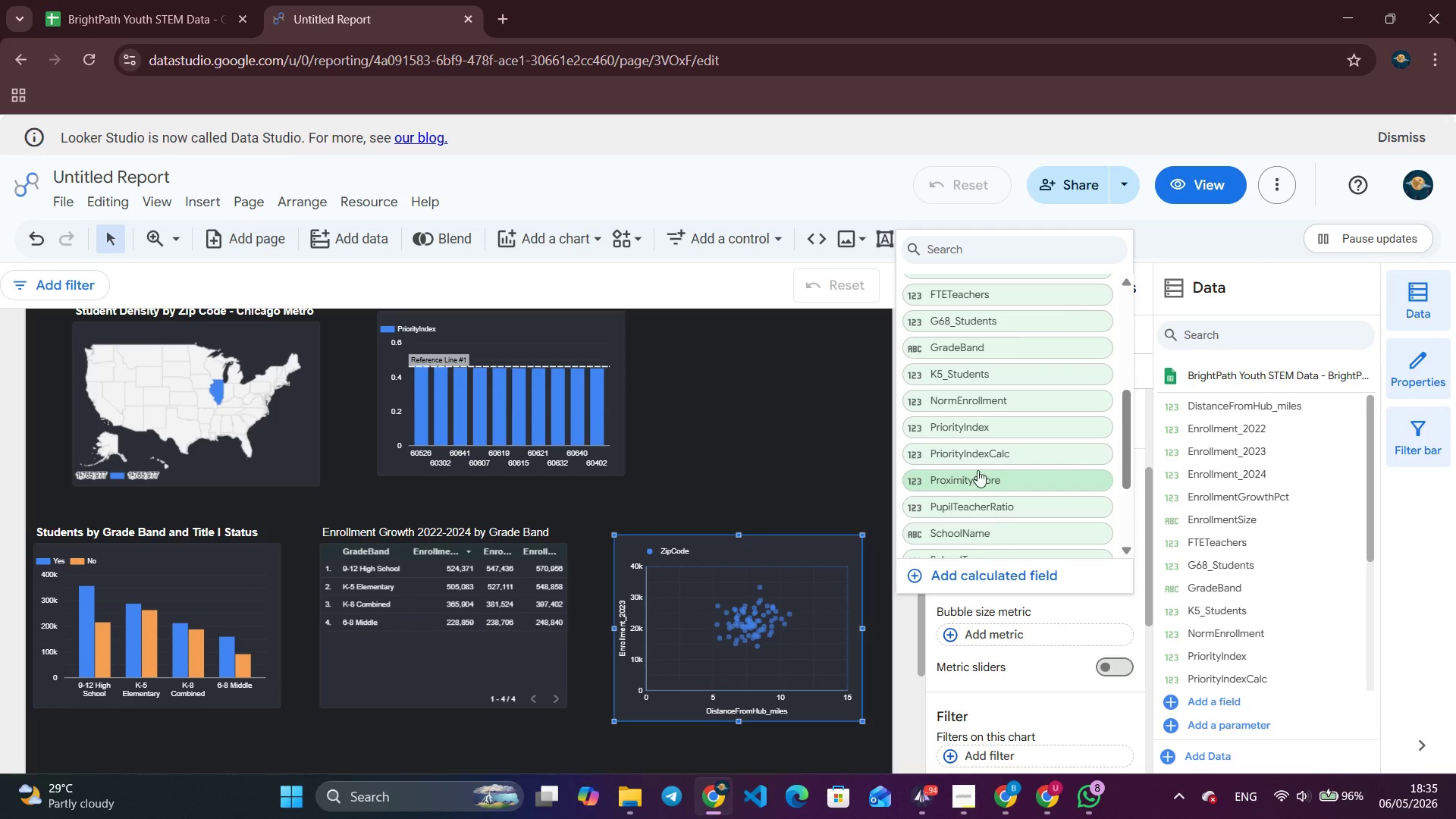 
left_click([986, 432])
 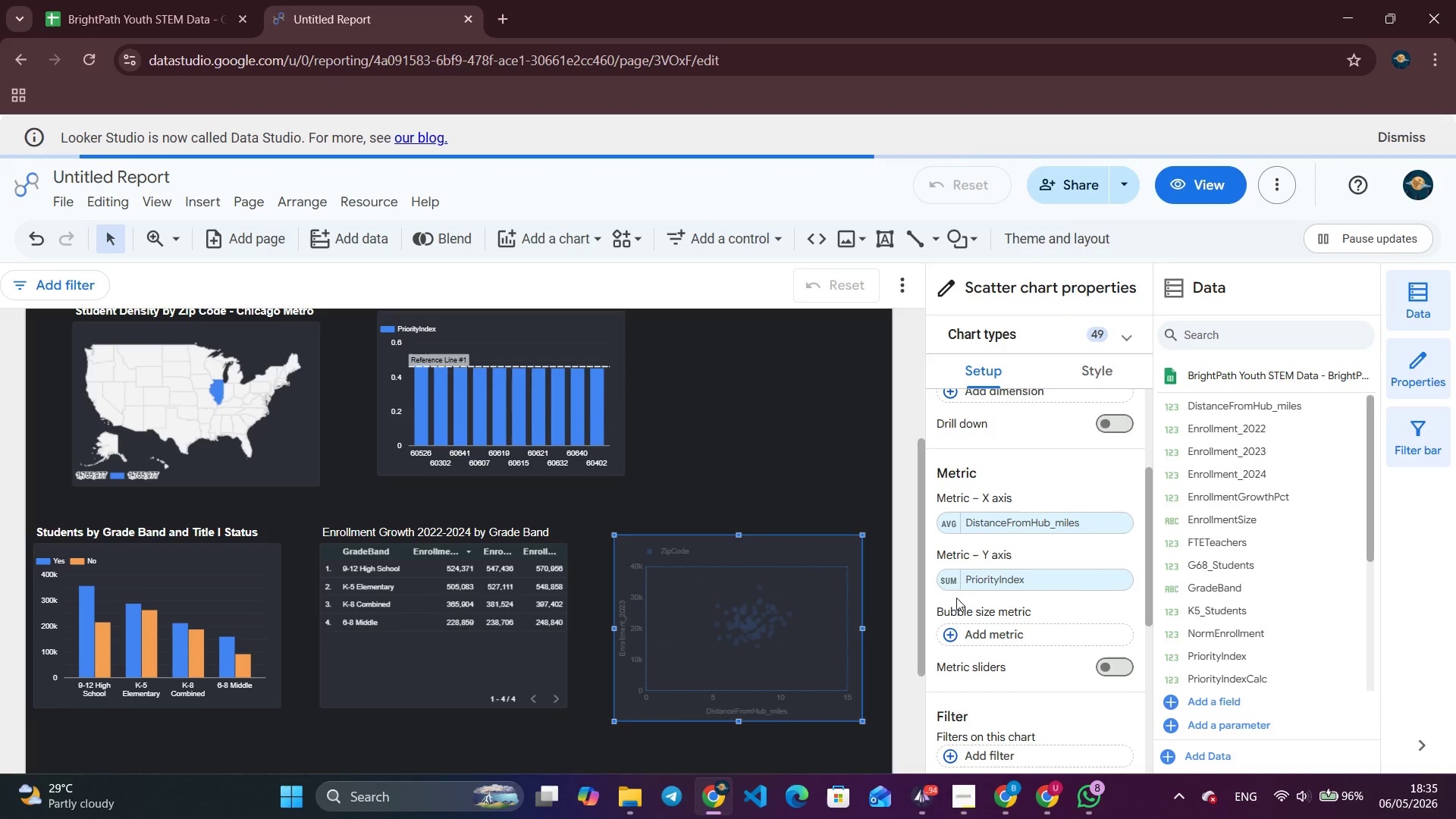 
left_click([942, 579])
 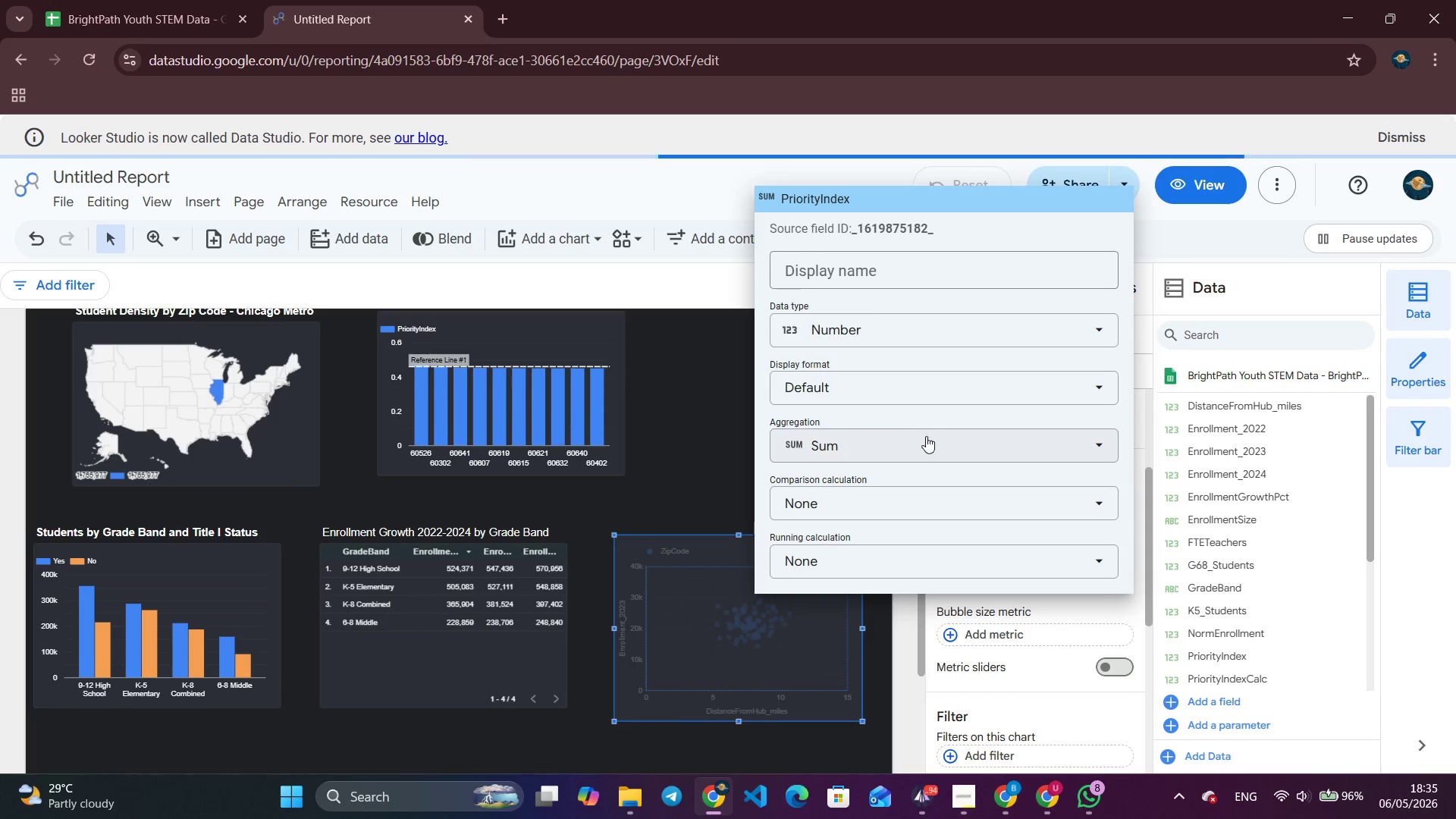 
left_click([921, 438])
 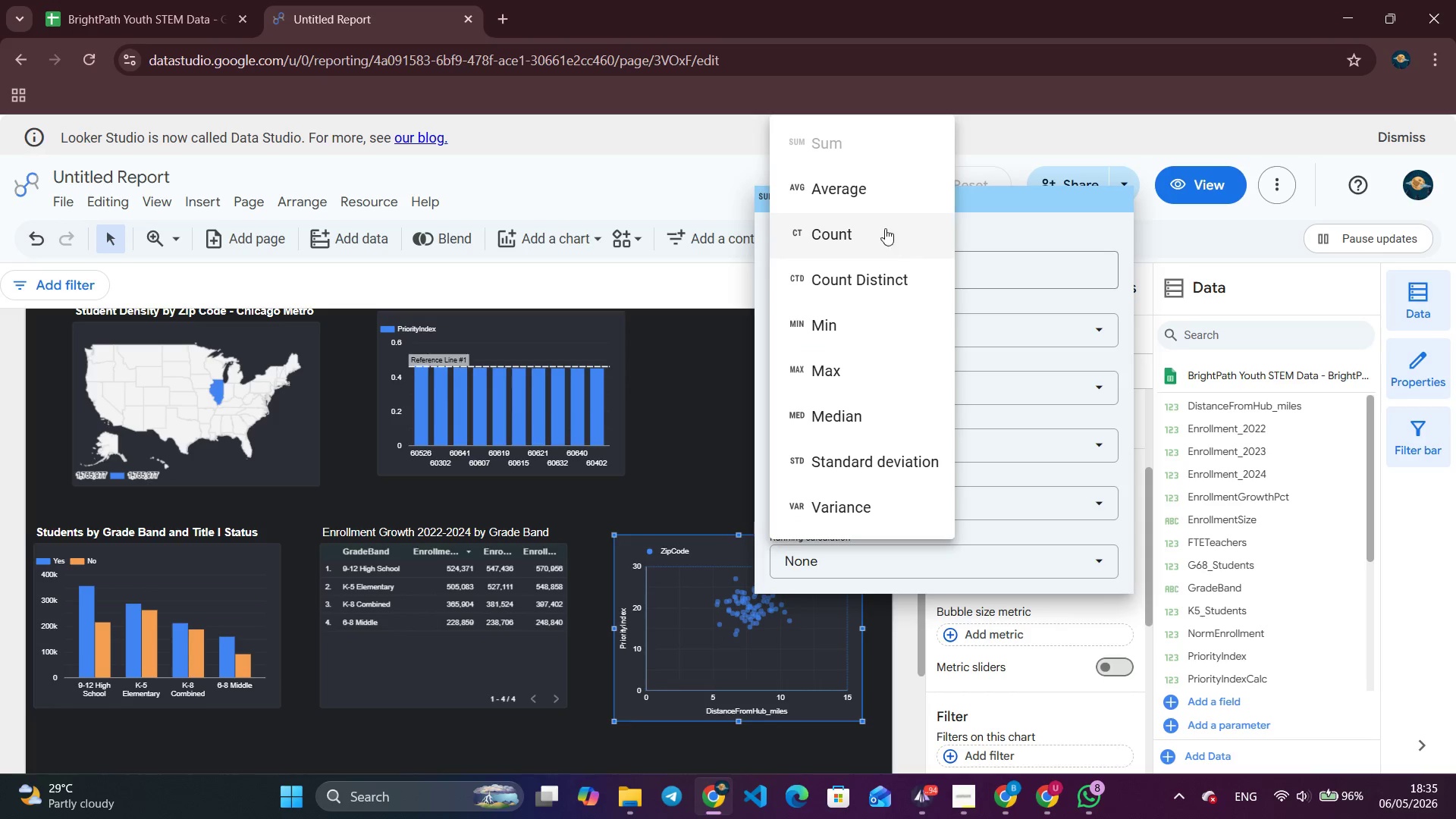 
left_click([879, 192])
 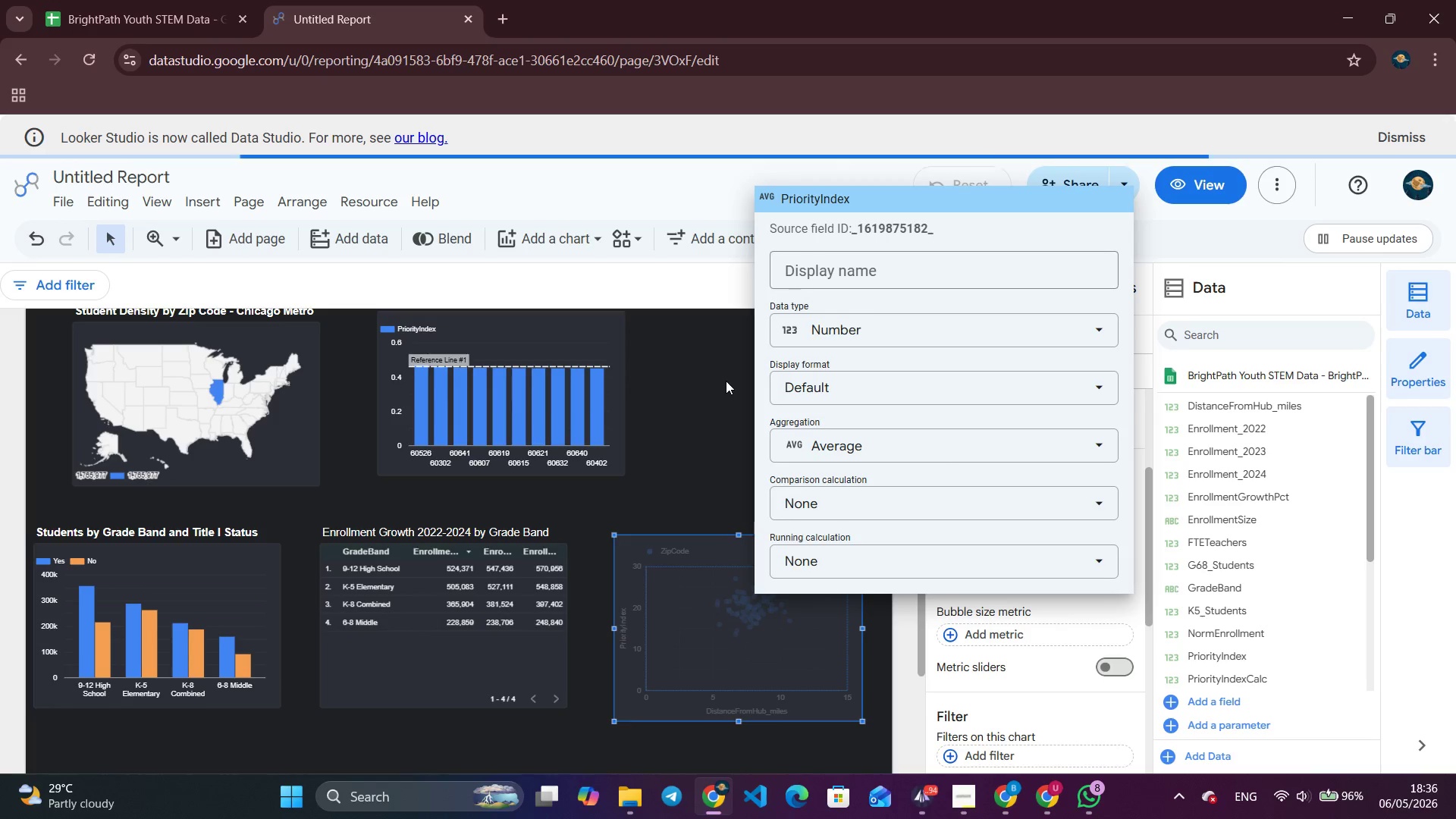 
left_click([715, 386])
 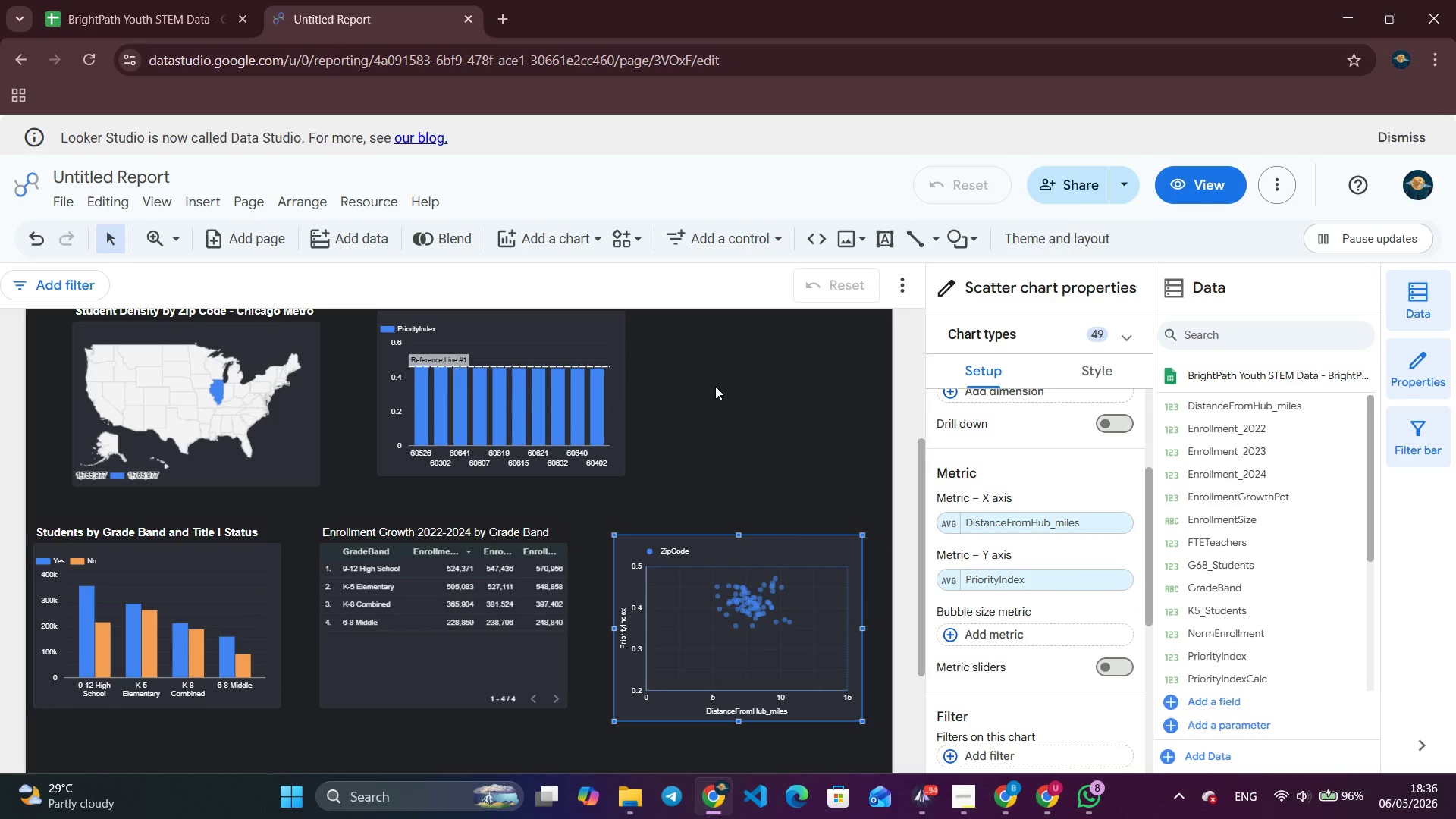 
wait(10.83)
 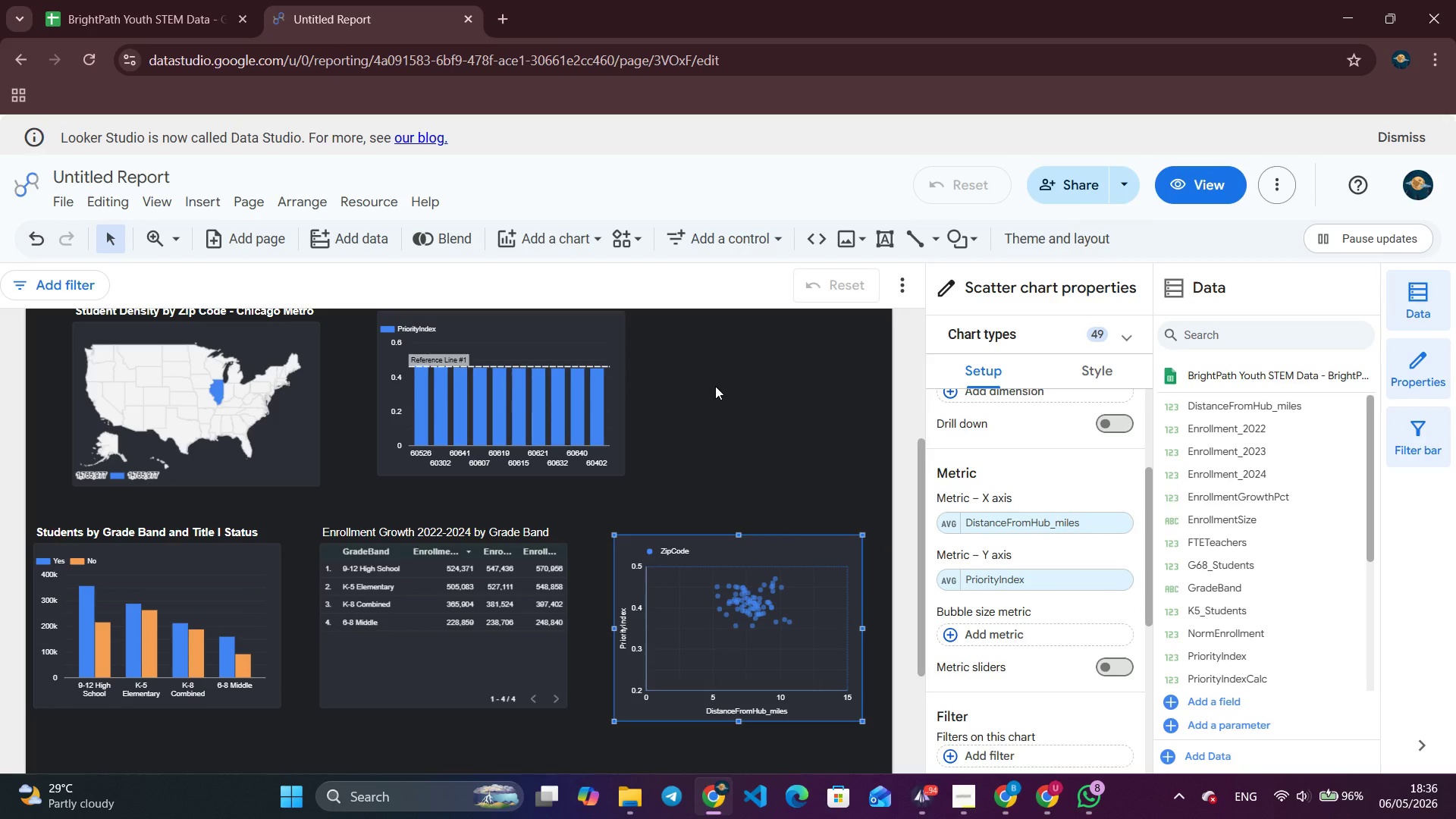 
left_click([1082, 365])
 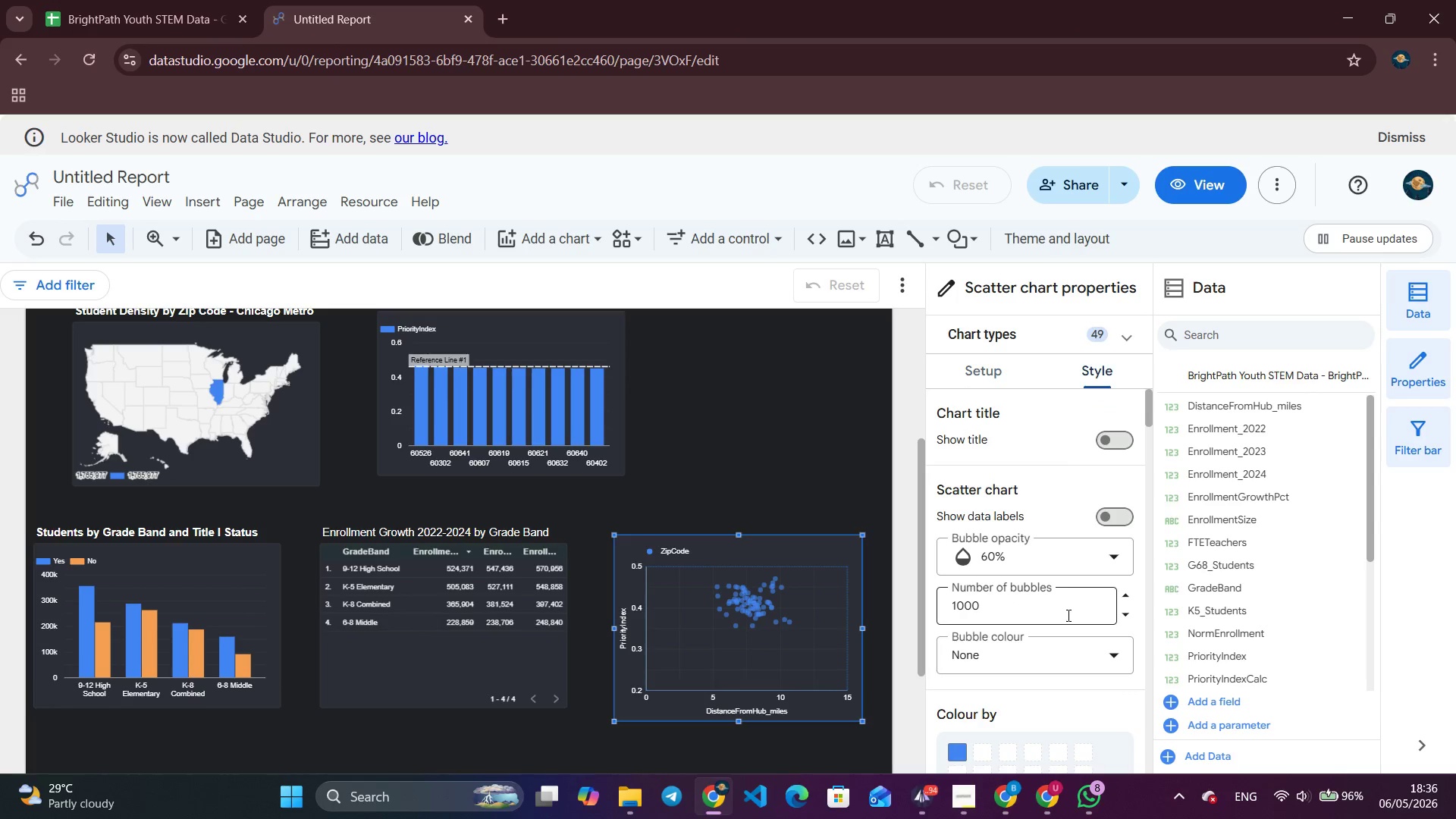 
scroll: coordinate [1067, 615], scroll_direction: down, amount: 1.0
 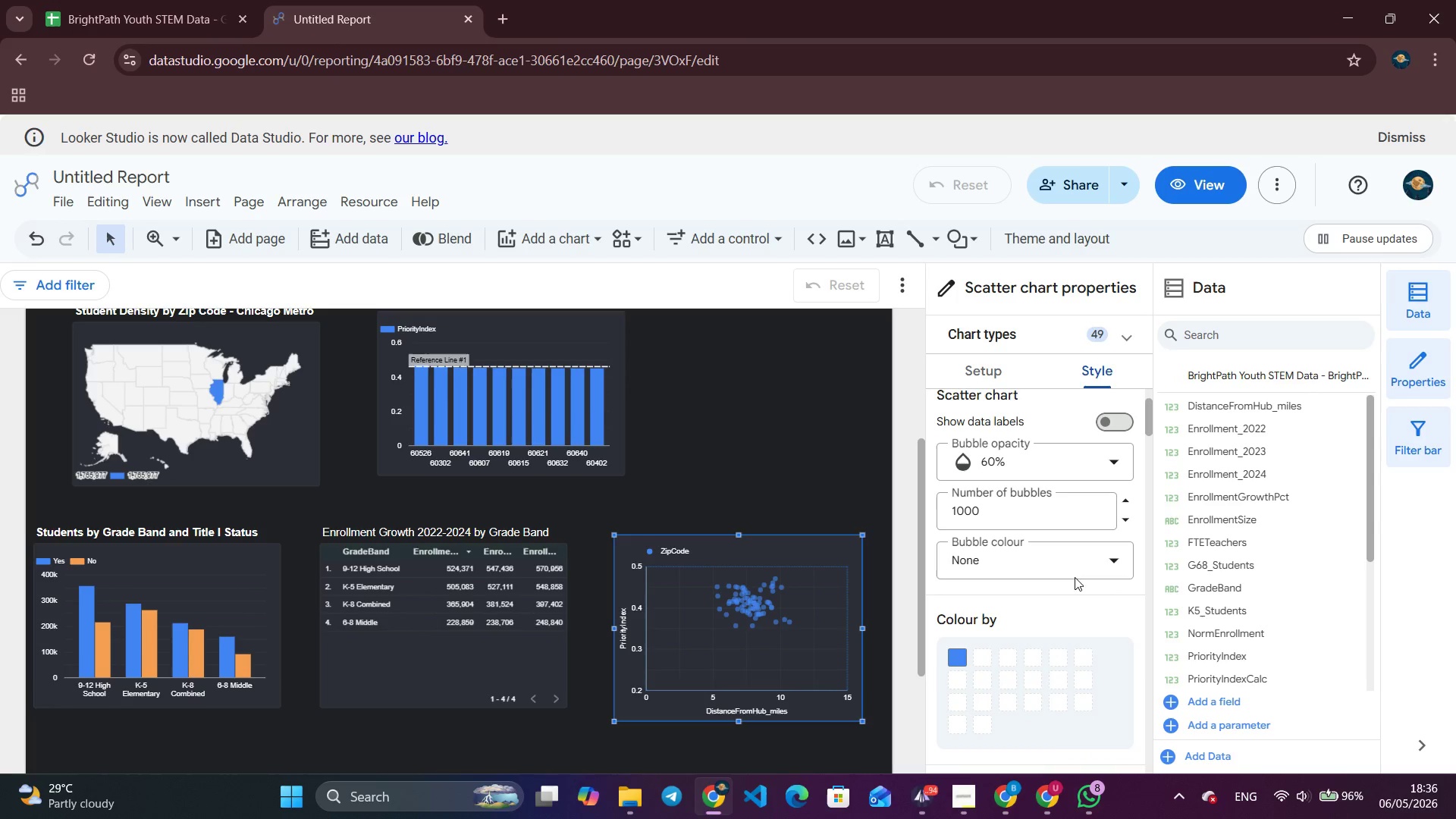 
left_click([1073, 570])
 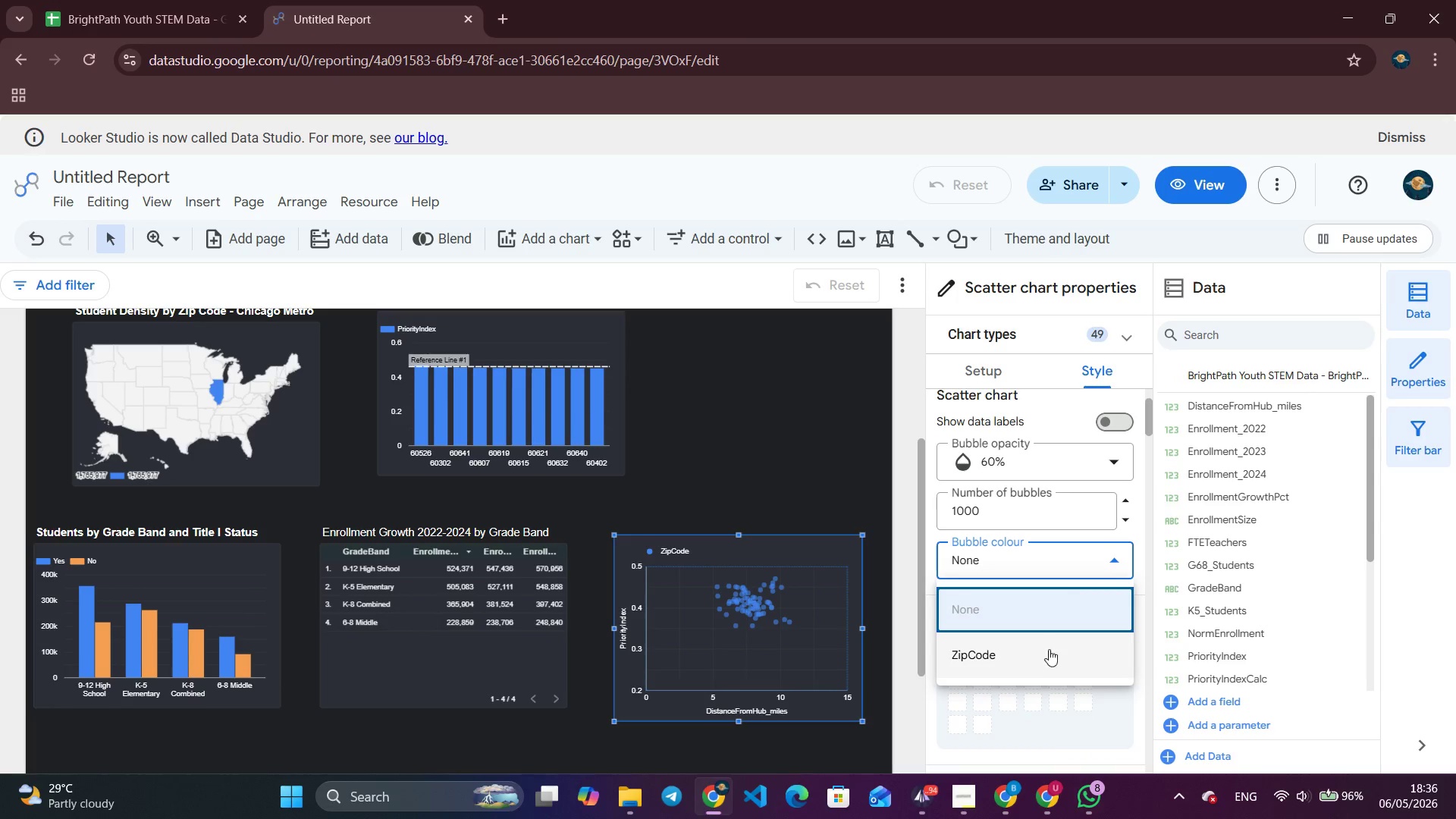 
left_click([1042, 661])
 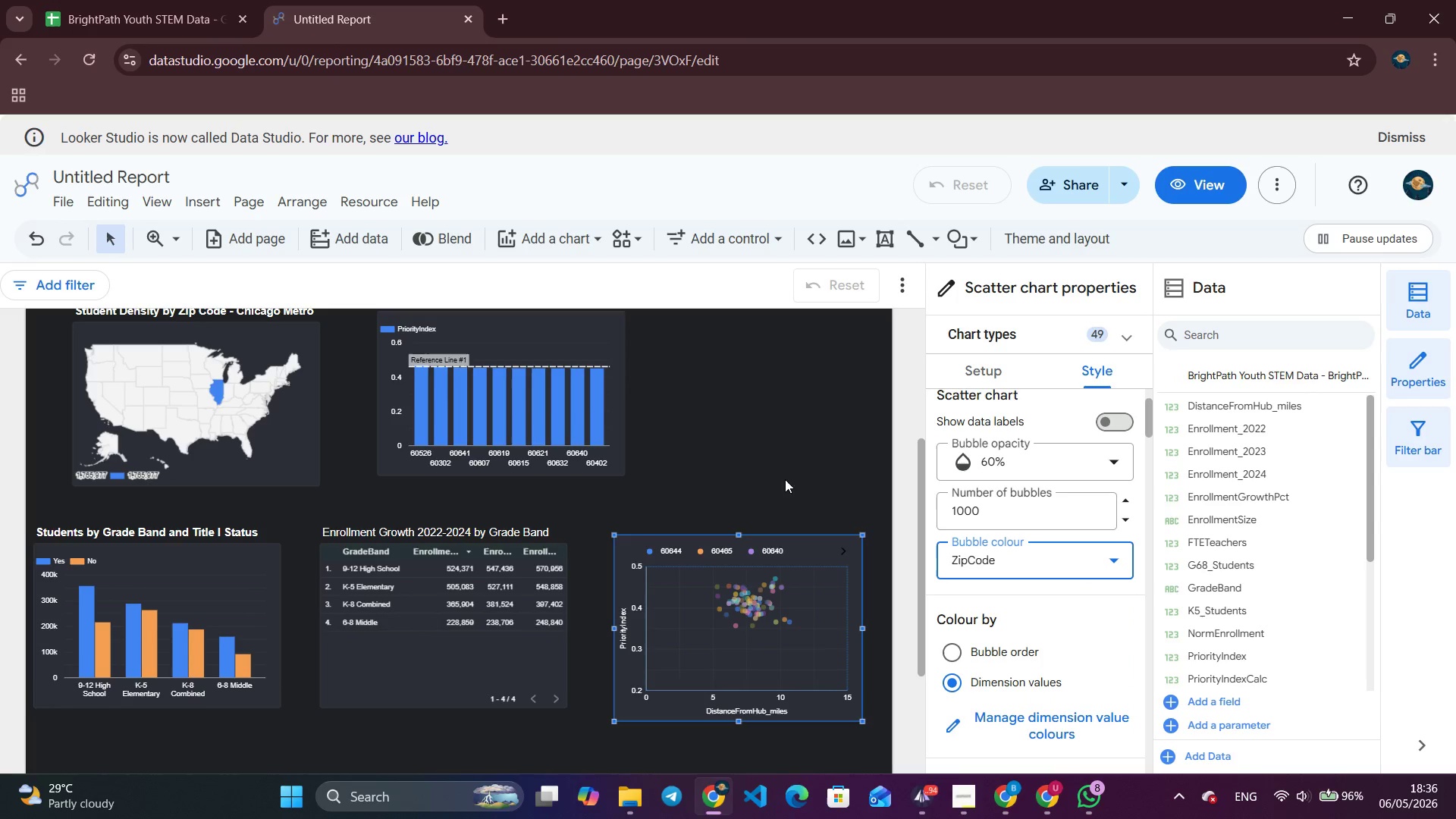 
left_click([781, 459])
 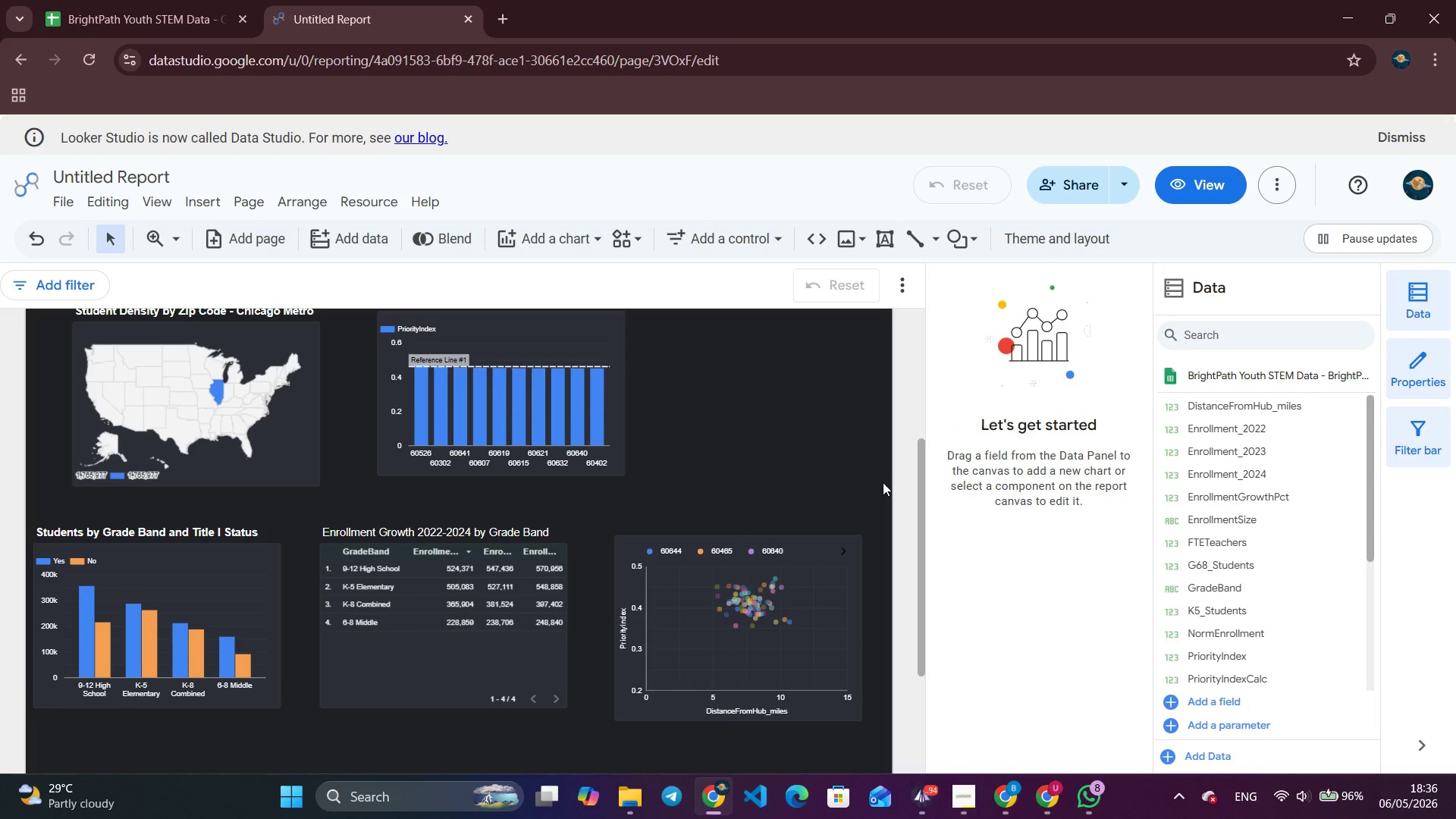 
left_click([788, 607])
 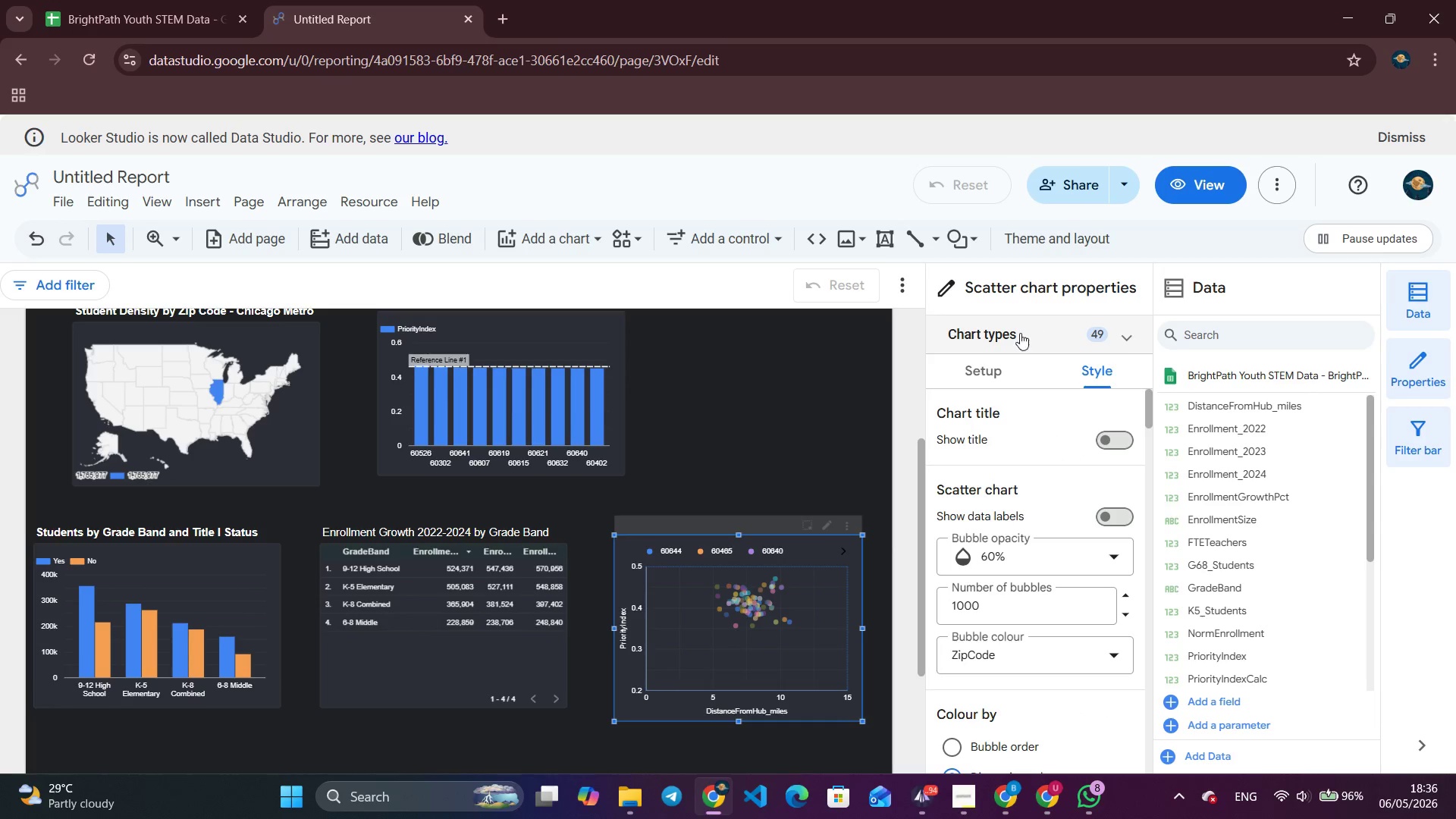 
left_click([991, 368])
 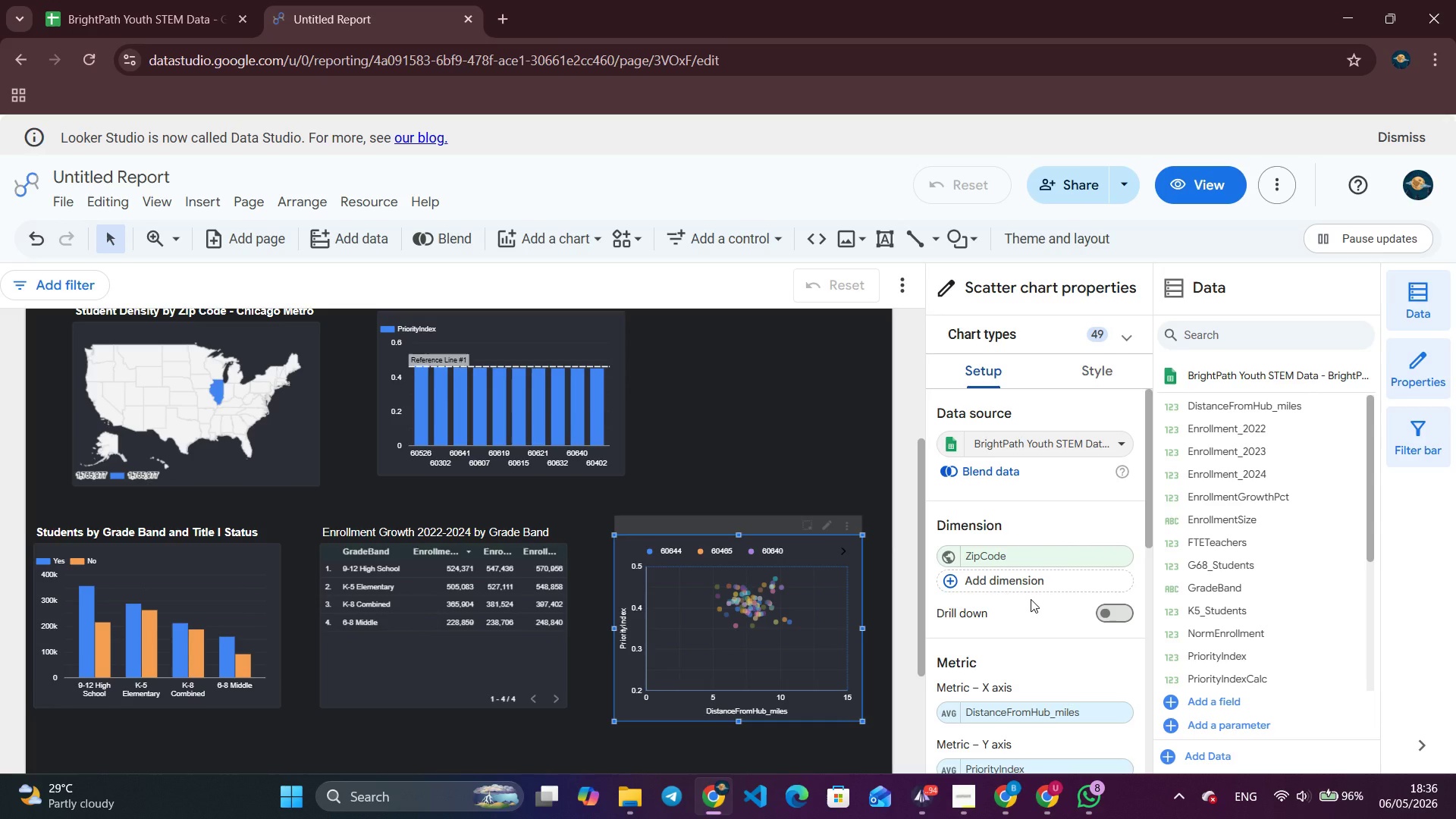 
scroll: coordinate [1031, 599], scroll_direction: down, amount: 1.0
 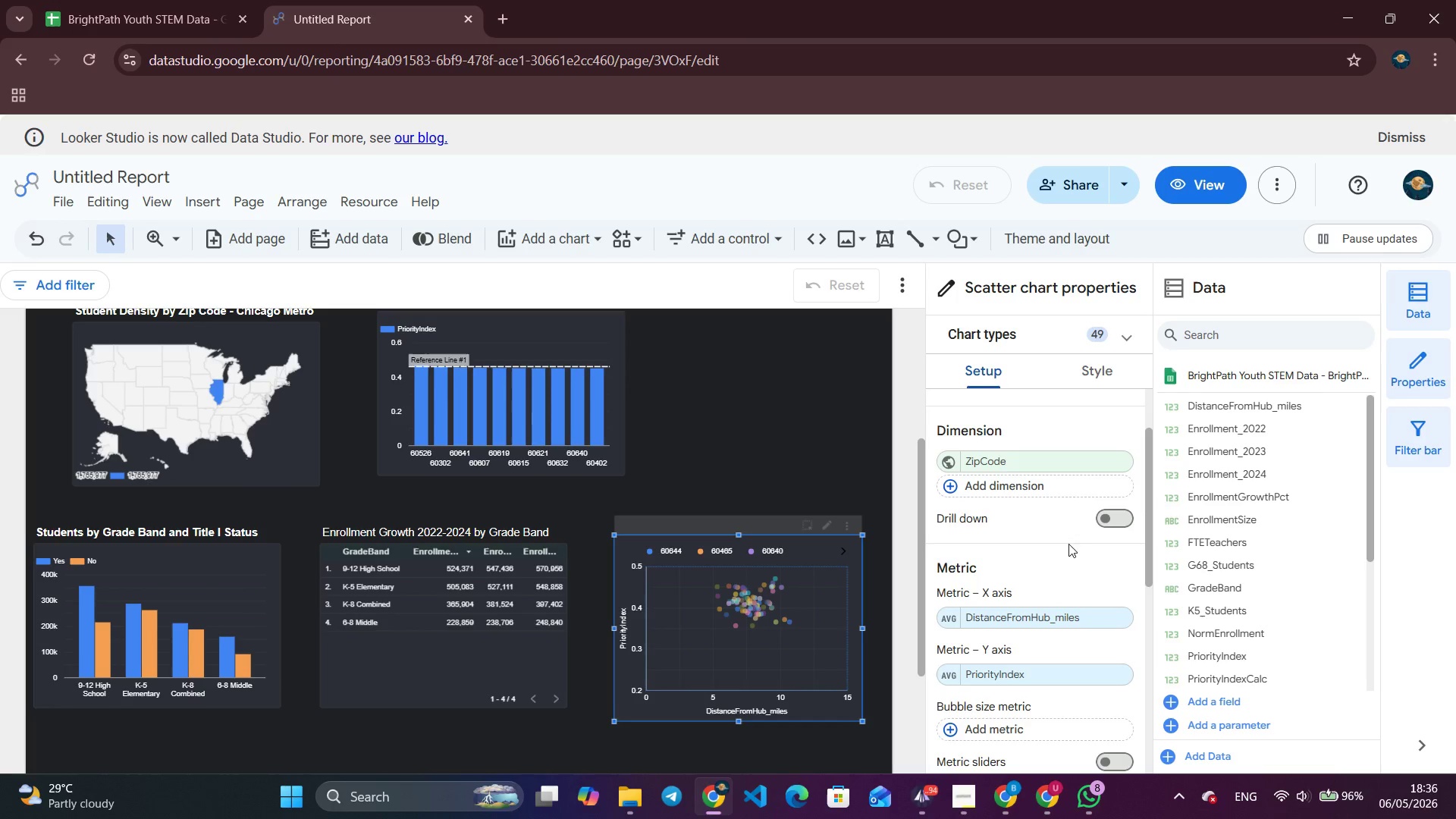 
left_click([1107, 514])
 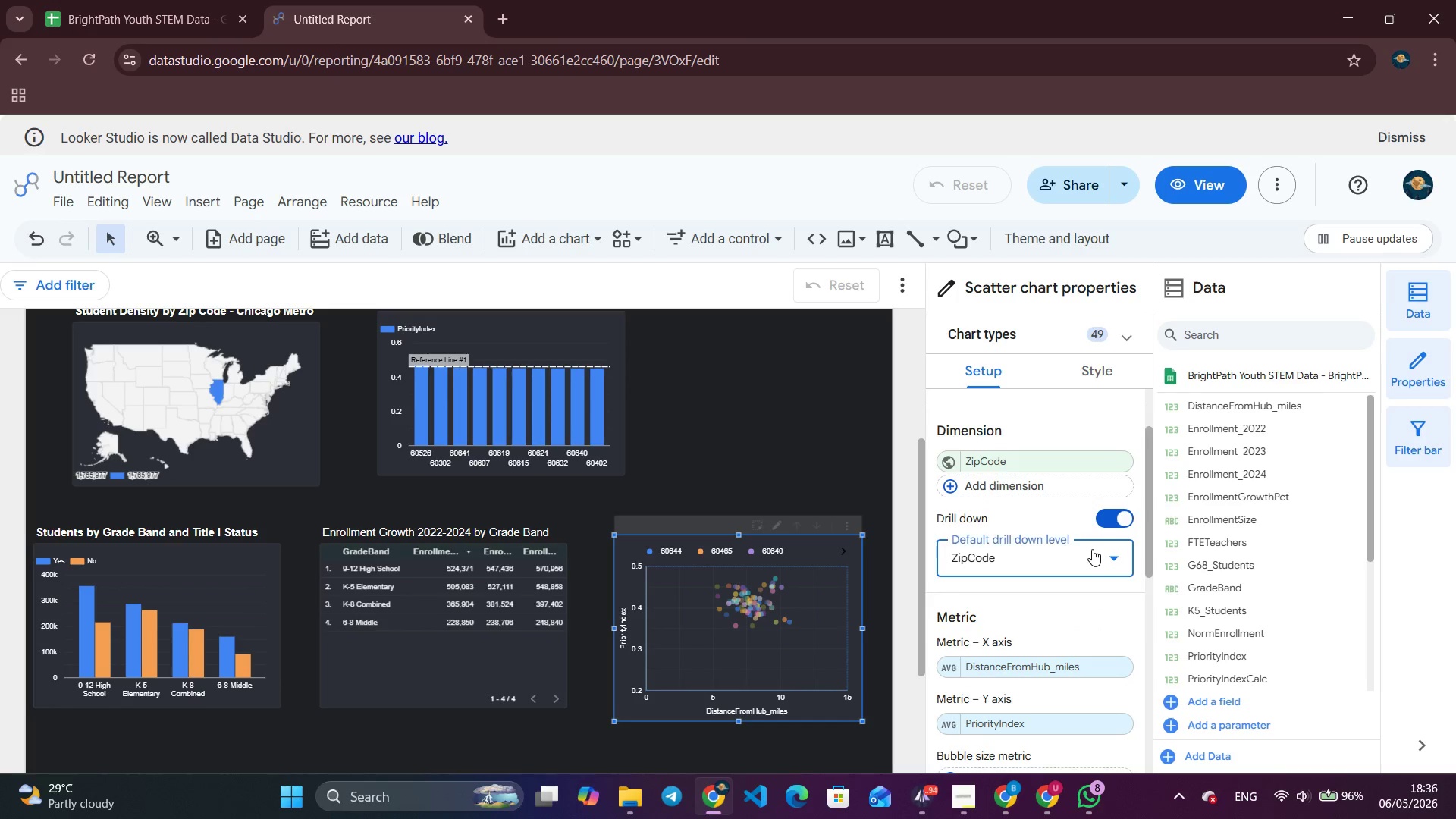 
double_click([1092, 549])
 